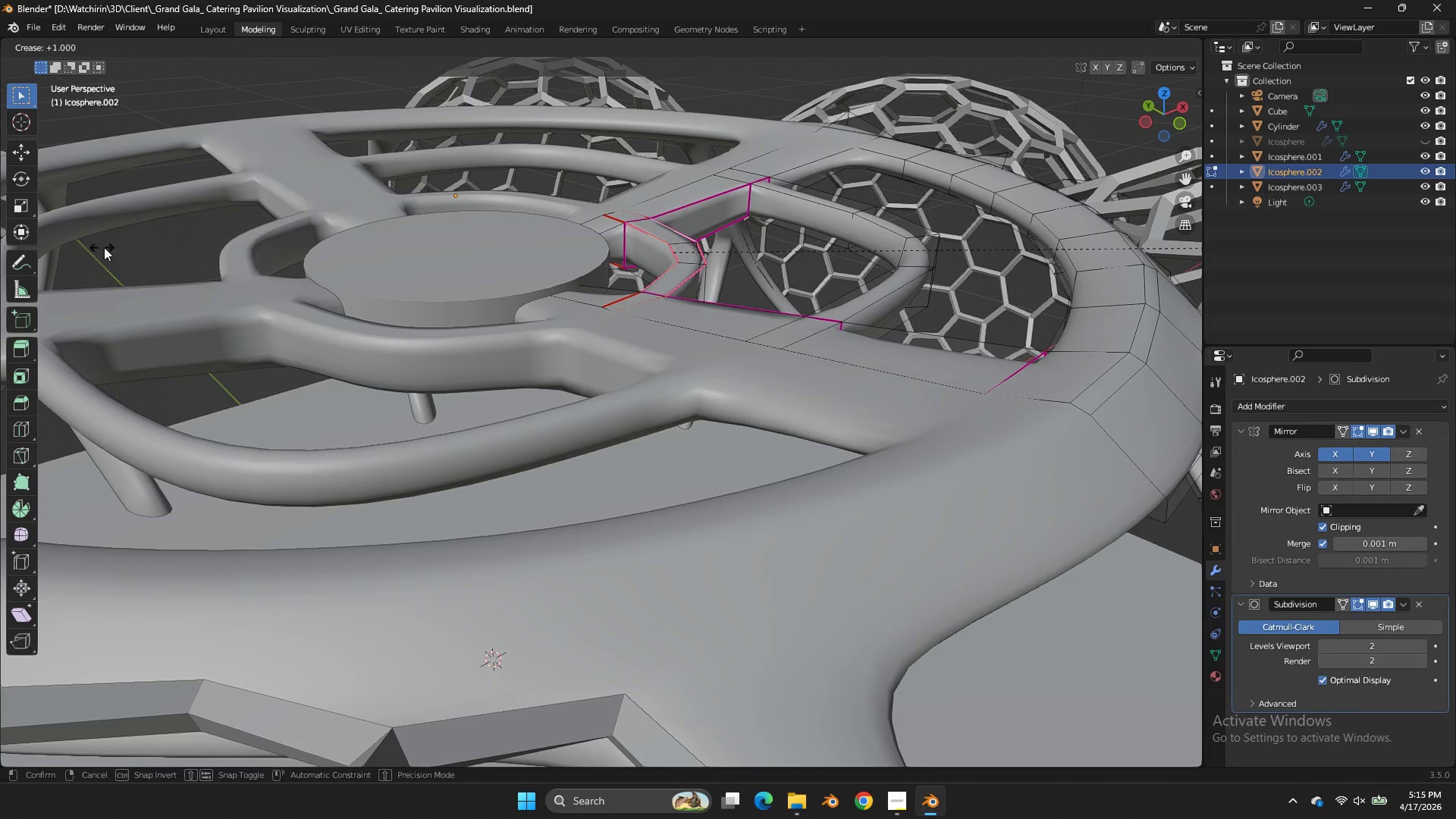 
left_click_drag(start_coordinate=[105, 247], to_coordinate=[109, 247])
 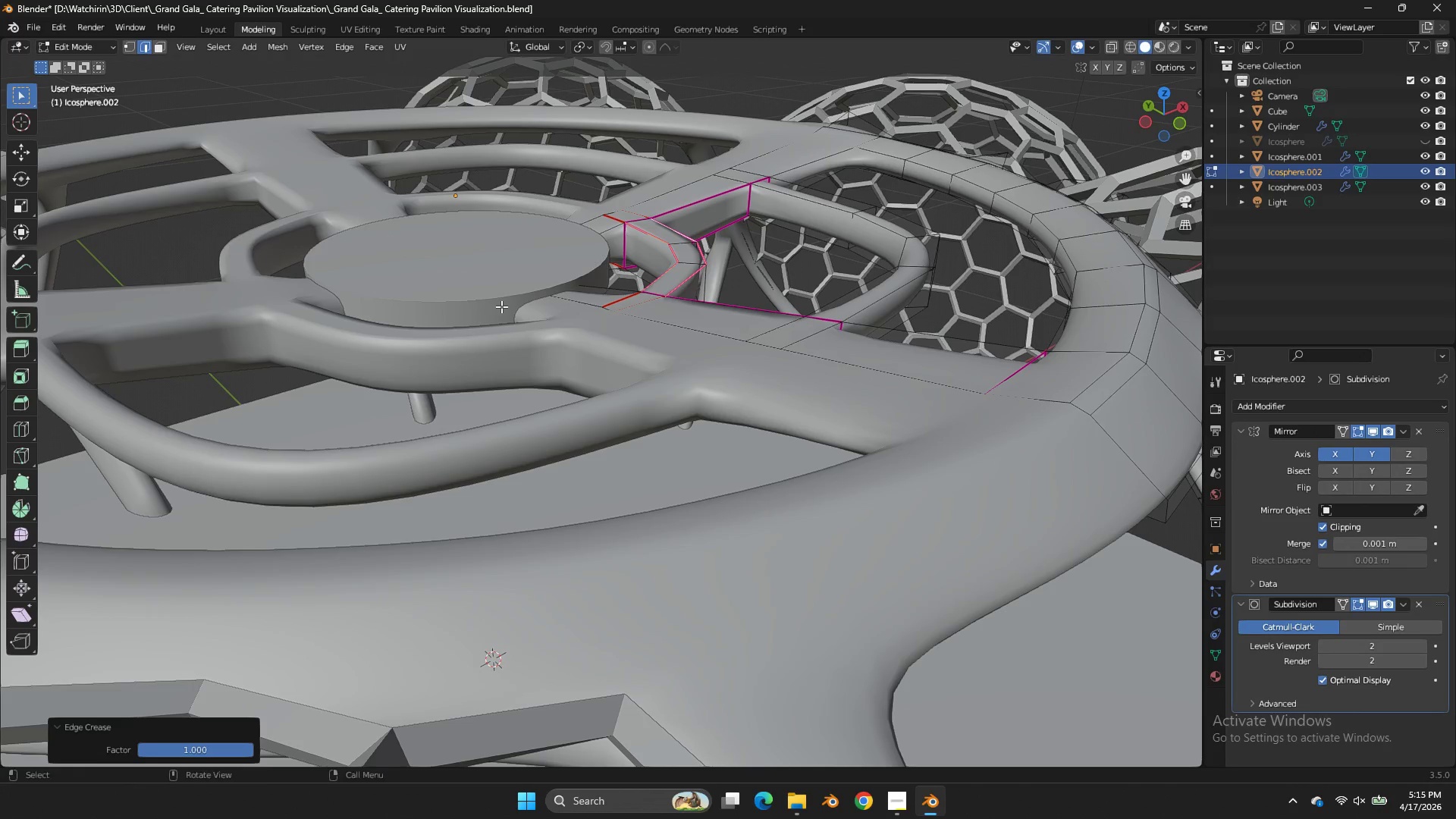 
hold_key(key=AltLeft, duration=0.44)
 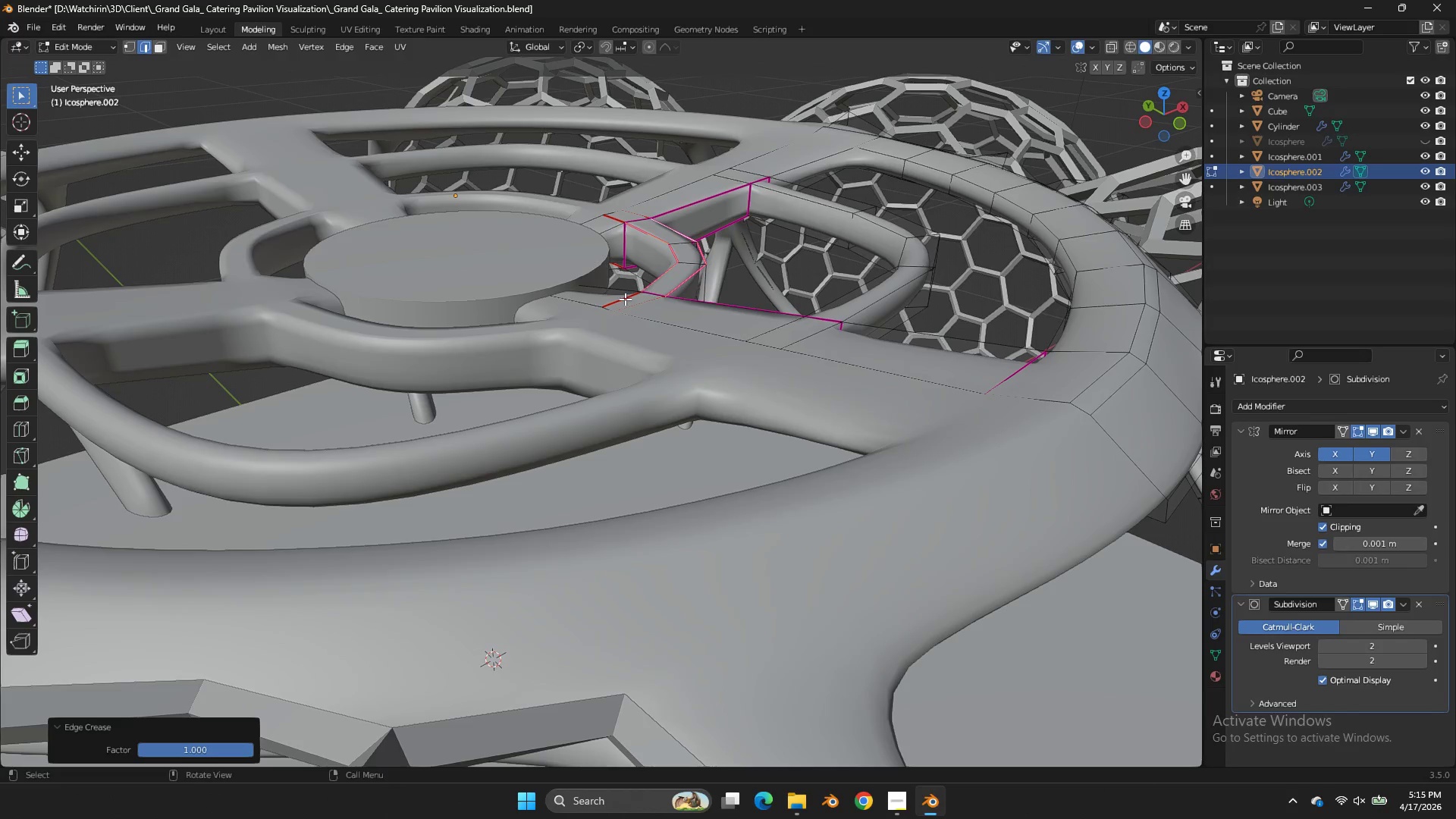 
hold_key(key=AltLeft, duration=2.83)
left_click([625, 299])
 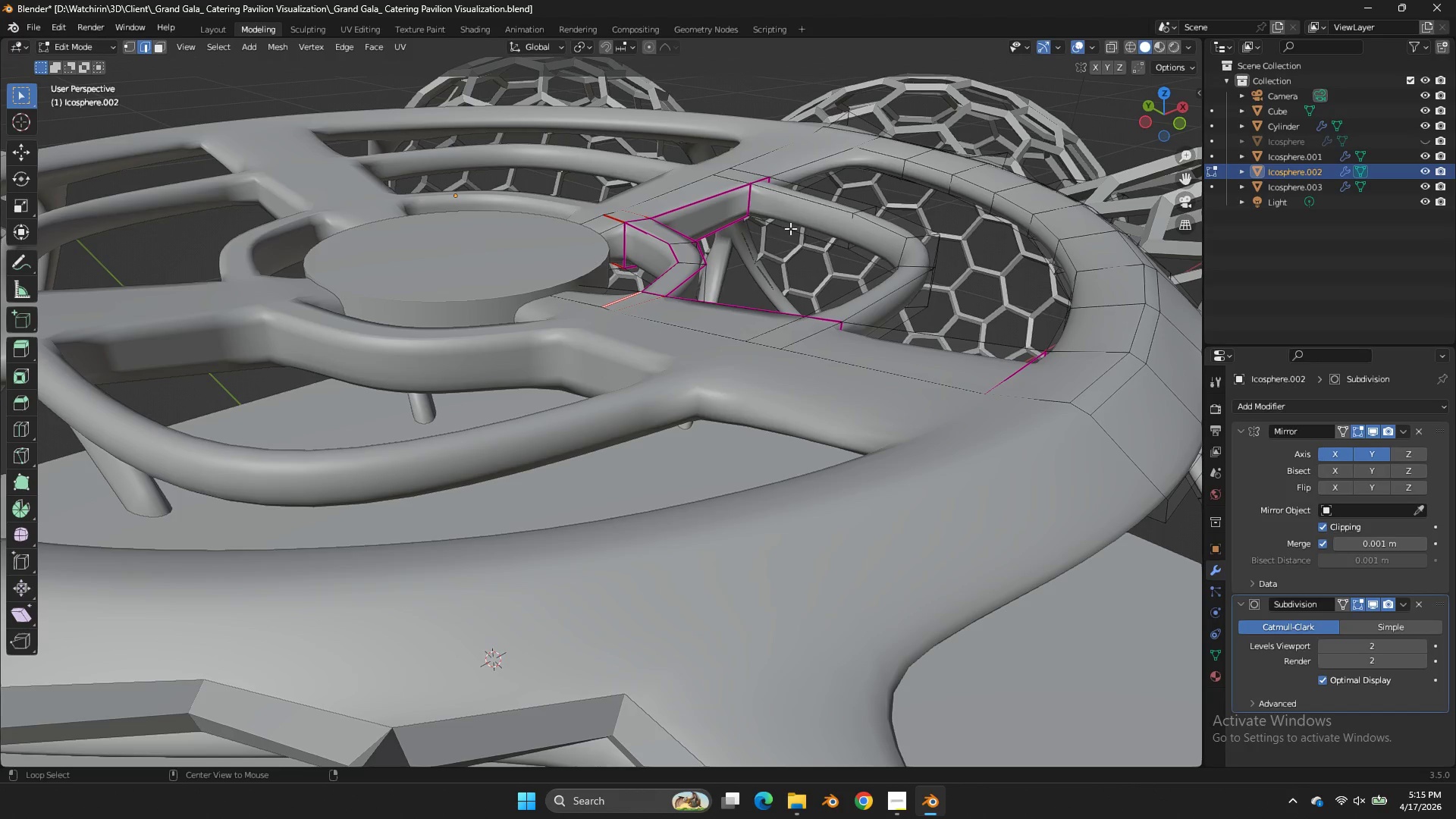 
left_click([800, 202])
 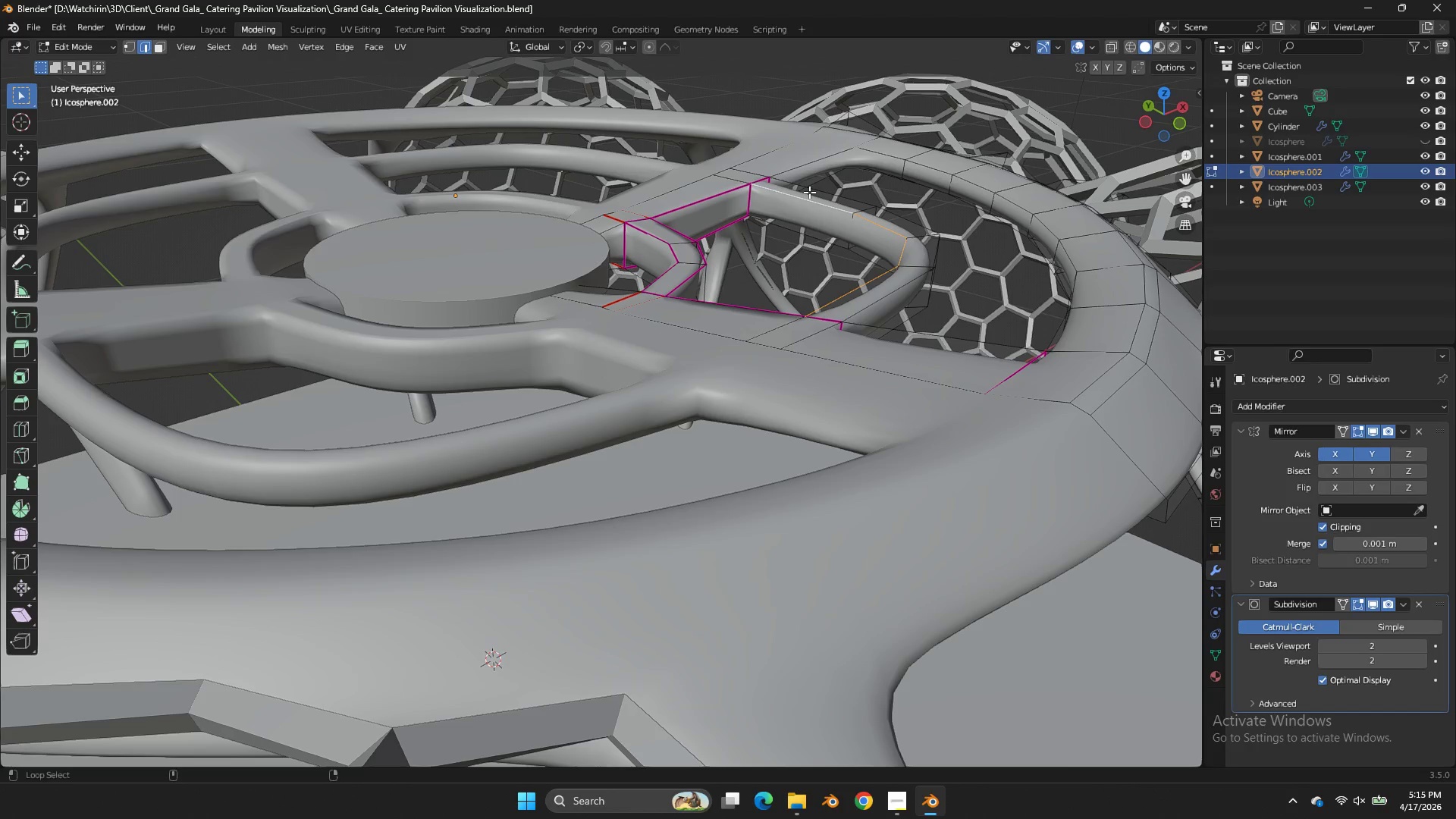 
hold_key(key=ShiftLeft, duration=1.14)
left_click([795, 233])
 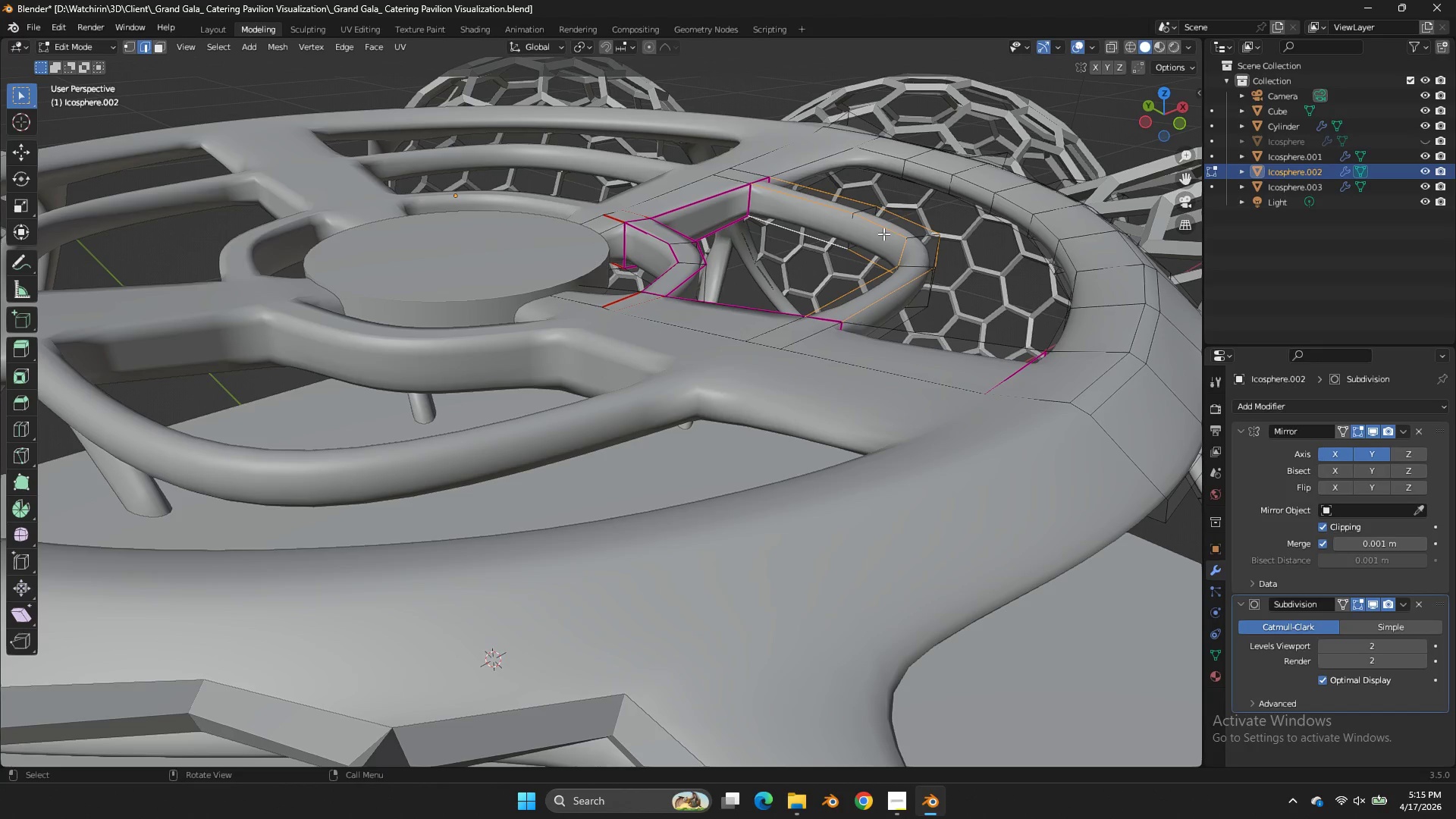 
key(Z)
 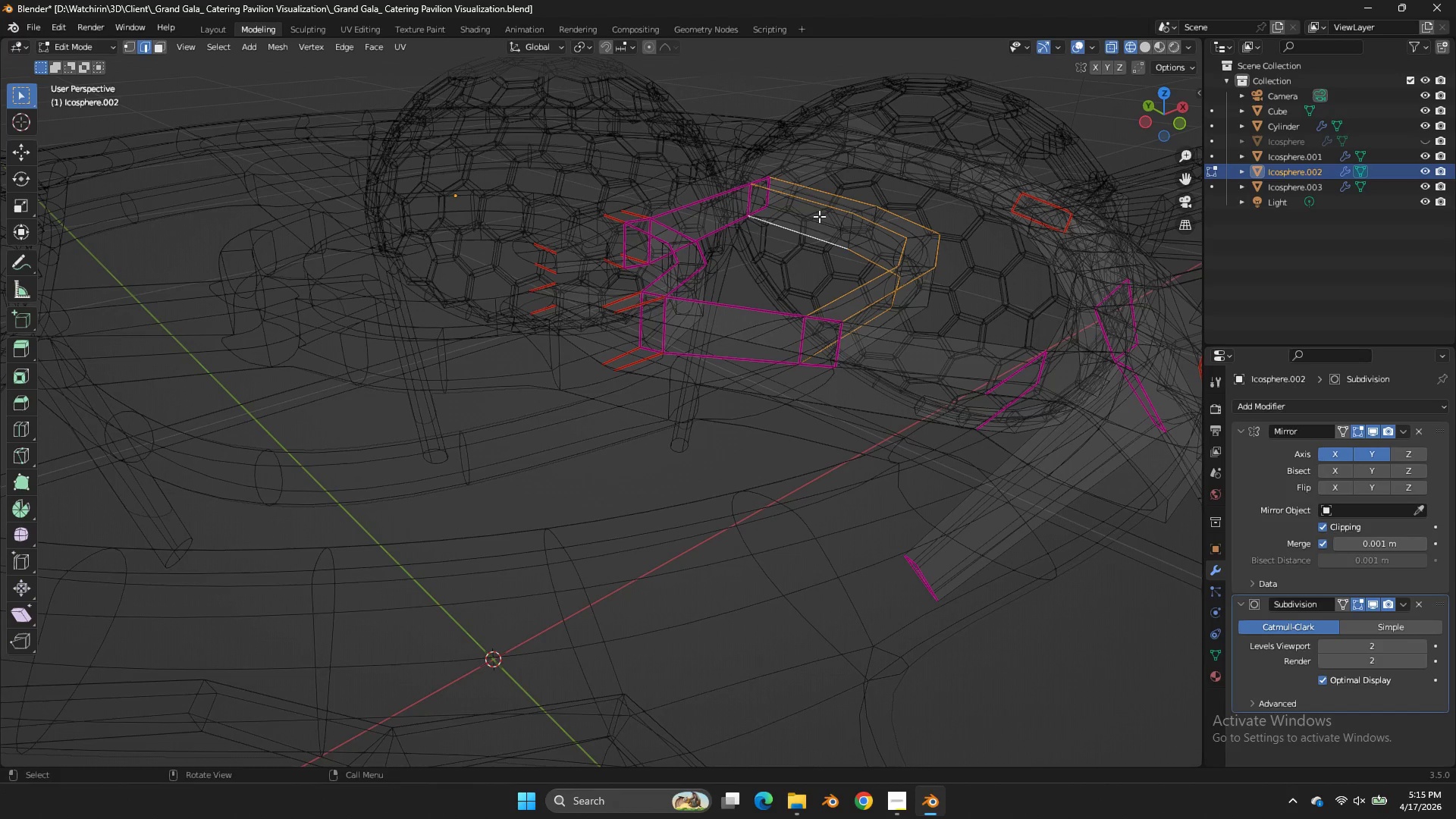 
hold_key(key=ShiftLeft, duration=1.74)
hold_key(key=AltLeft, duration=1.72)
left_click([820, 218])
 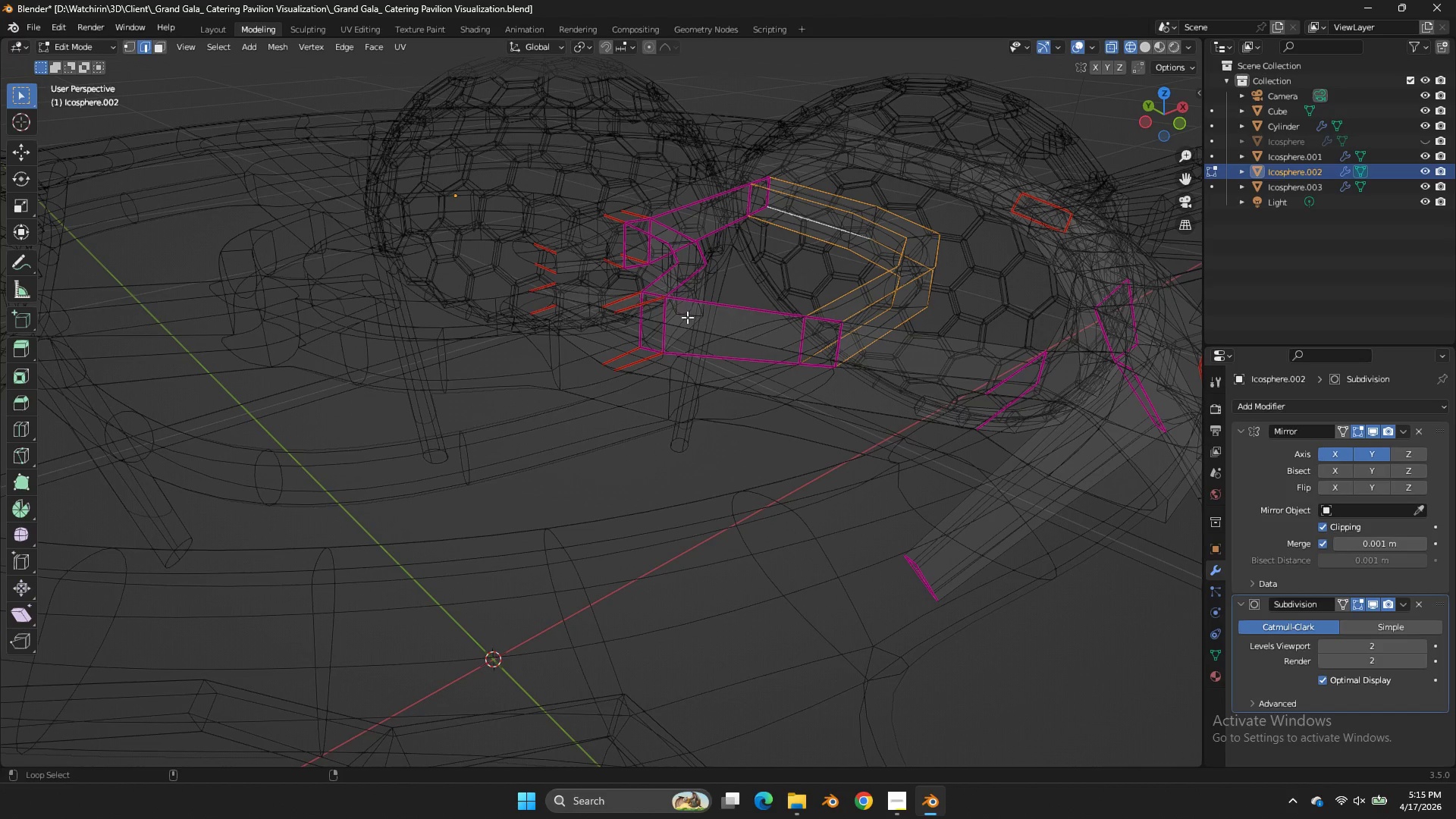 
left_click([686, 322])
 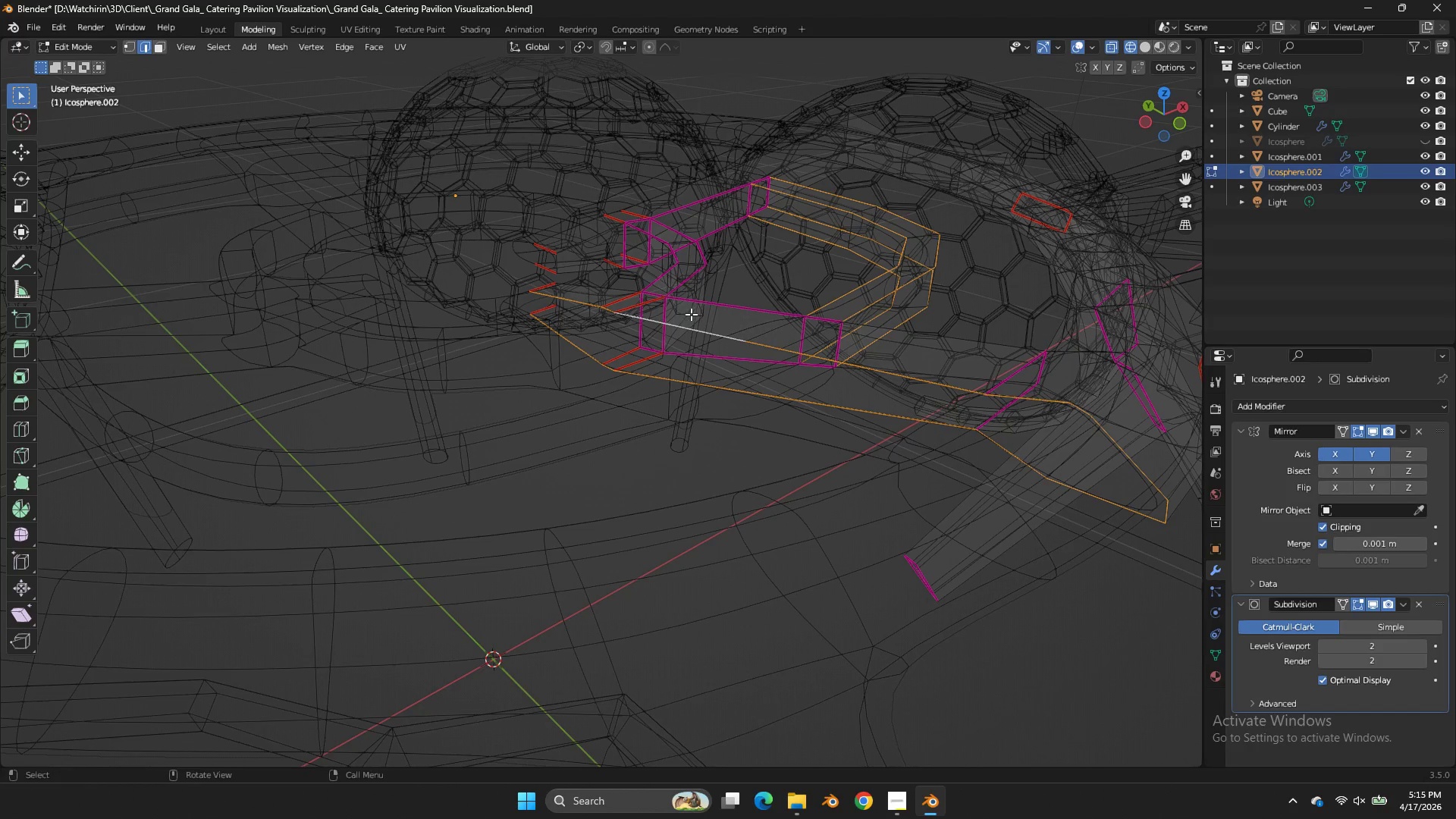 
key(Control+ControlLeft)
 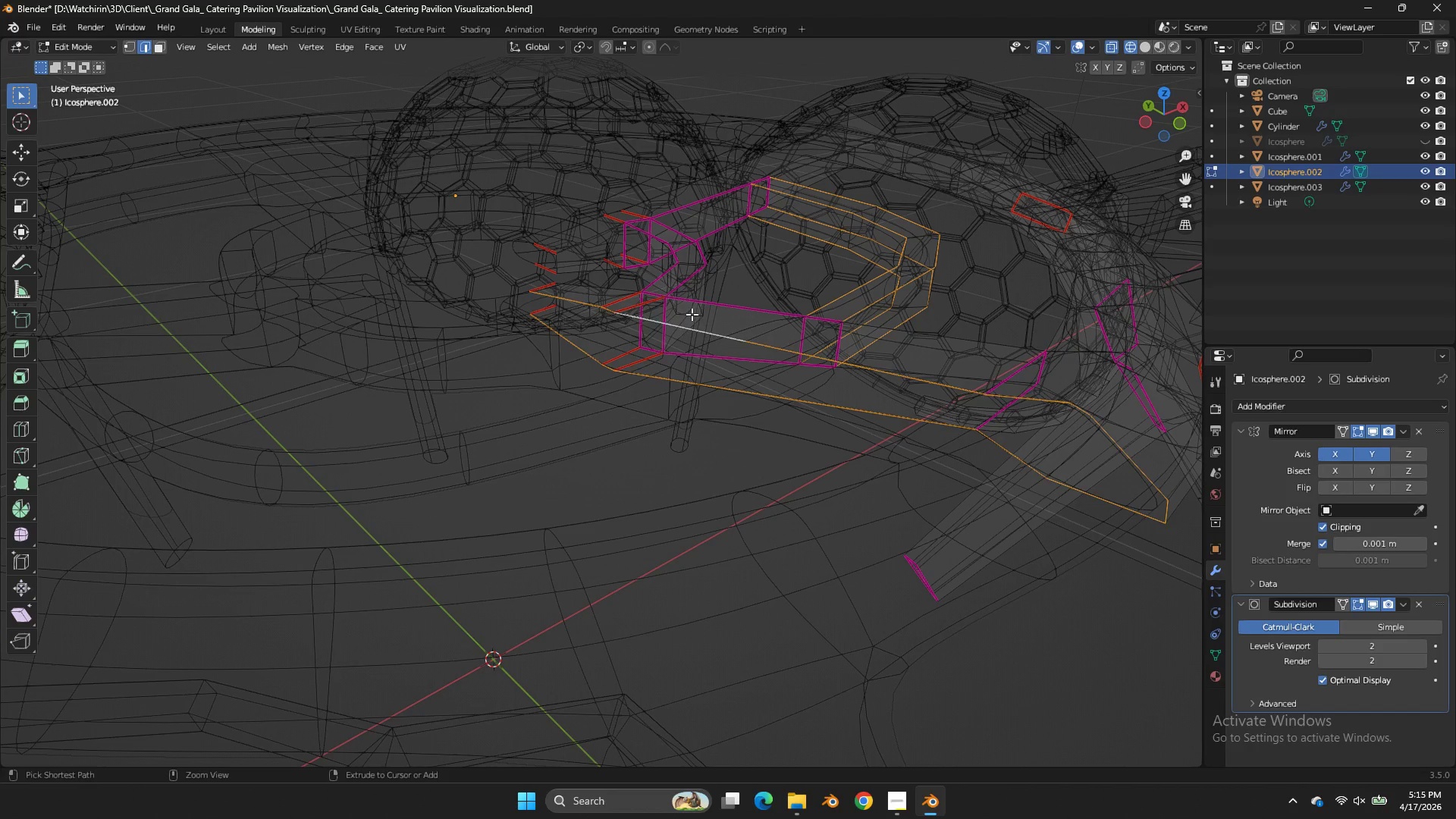 
key(Control+Z)
 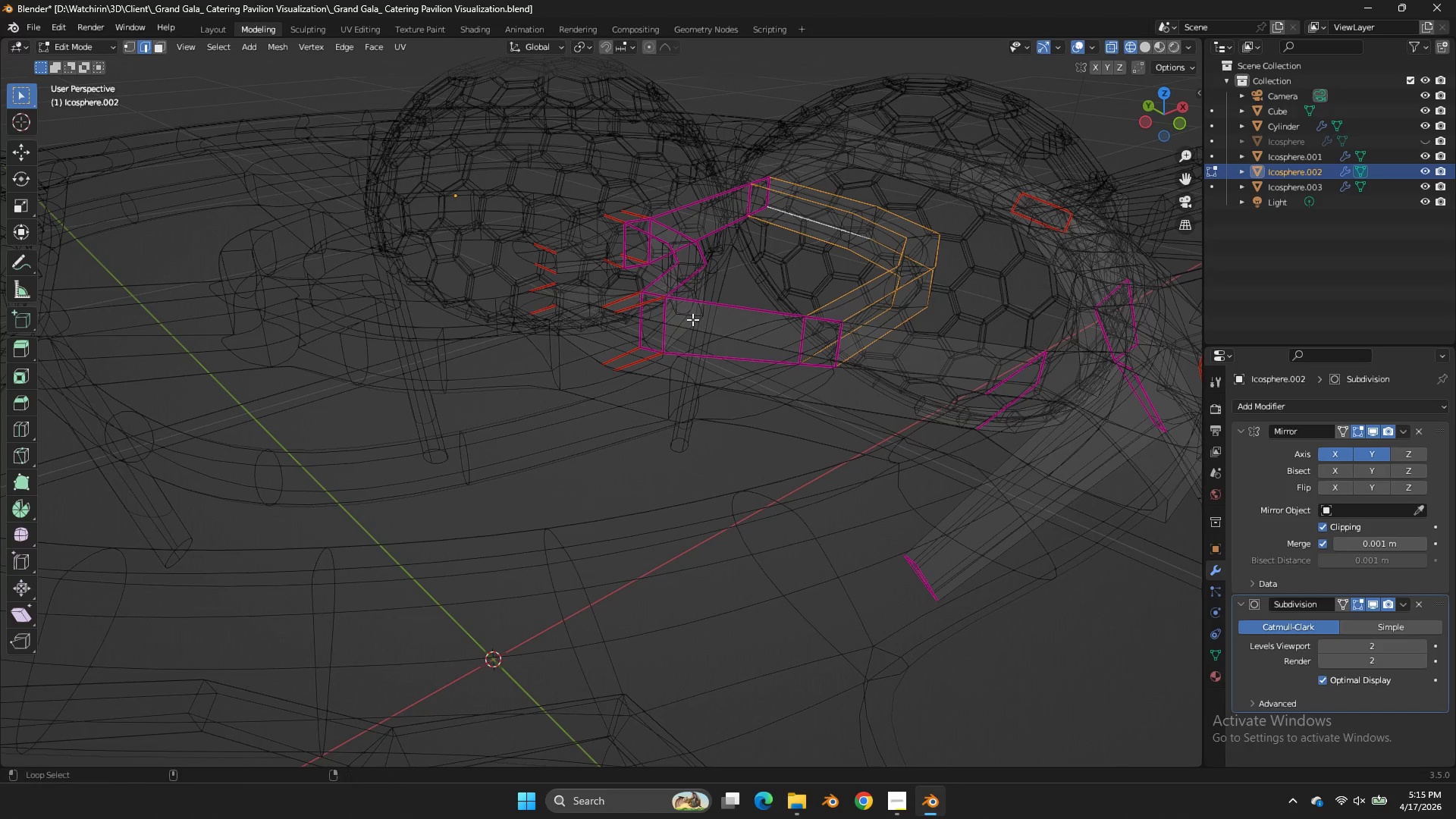 
hold_key(key=ShiftLeft, duration=1.03)
hold_key(key=AltLeft, duration=1.05)
left_click([692, 320])
 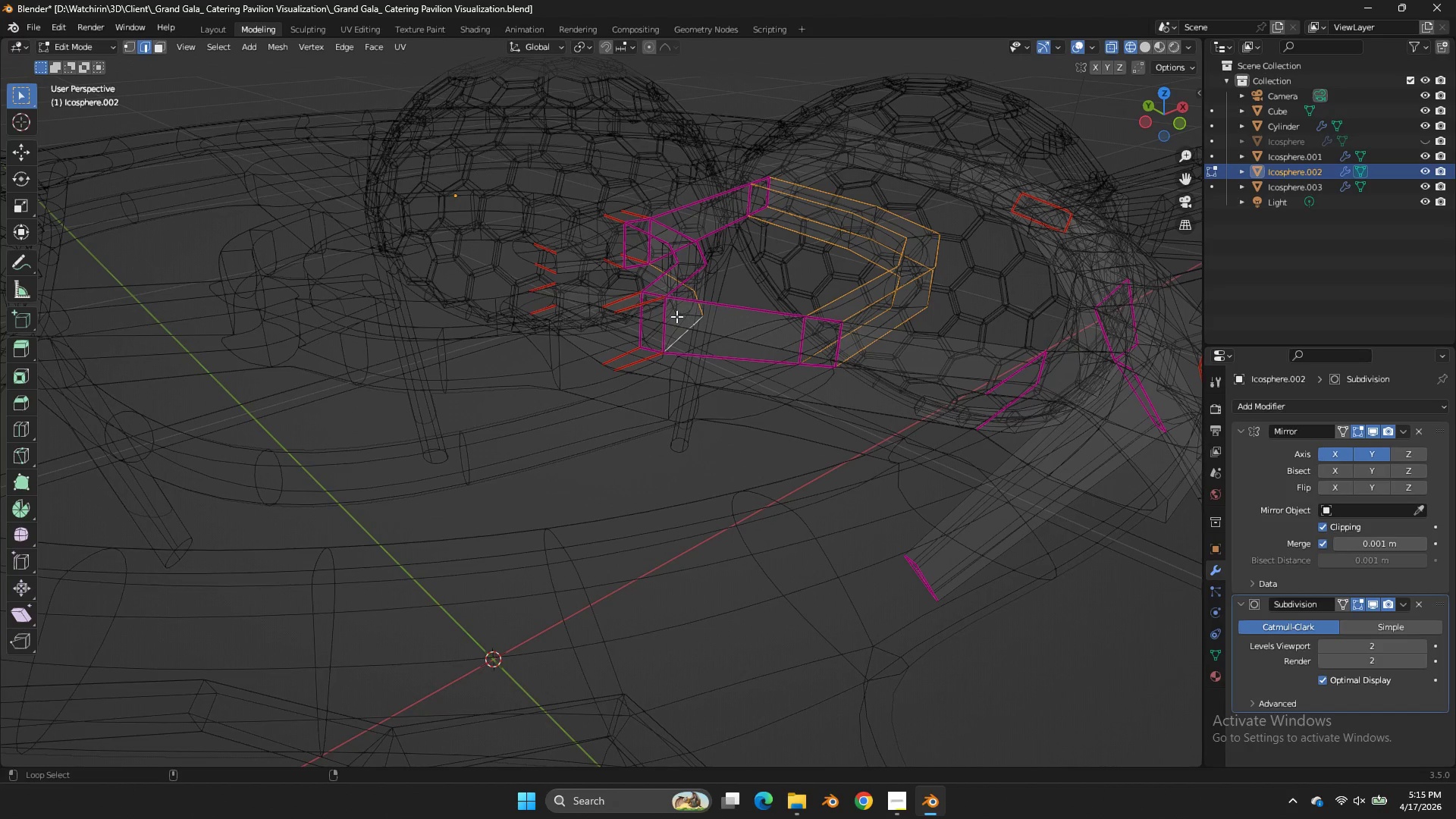 
left_click([676, 316])
 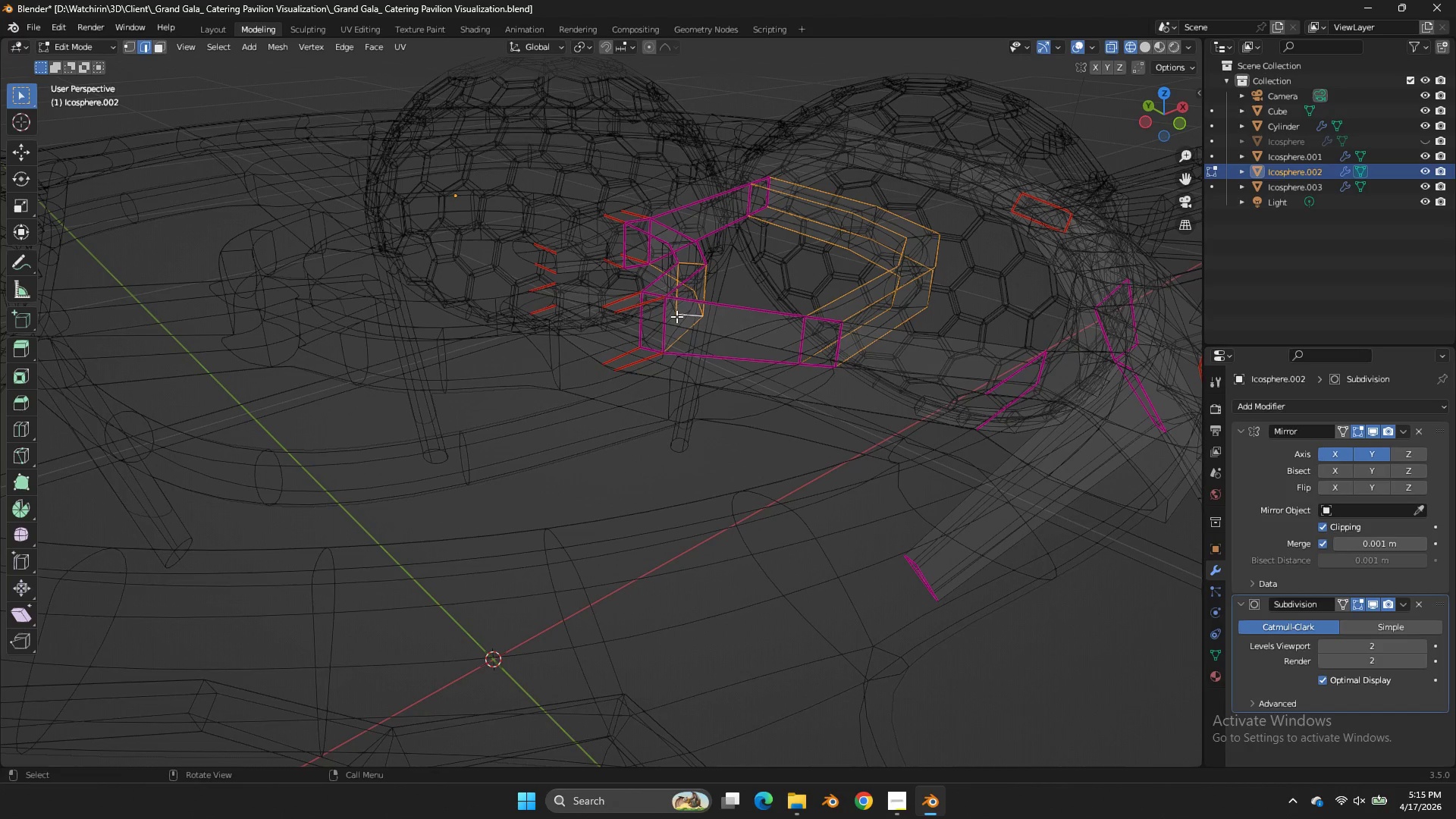 
key(Control+ControlLeft)
 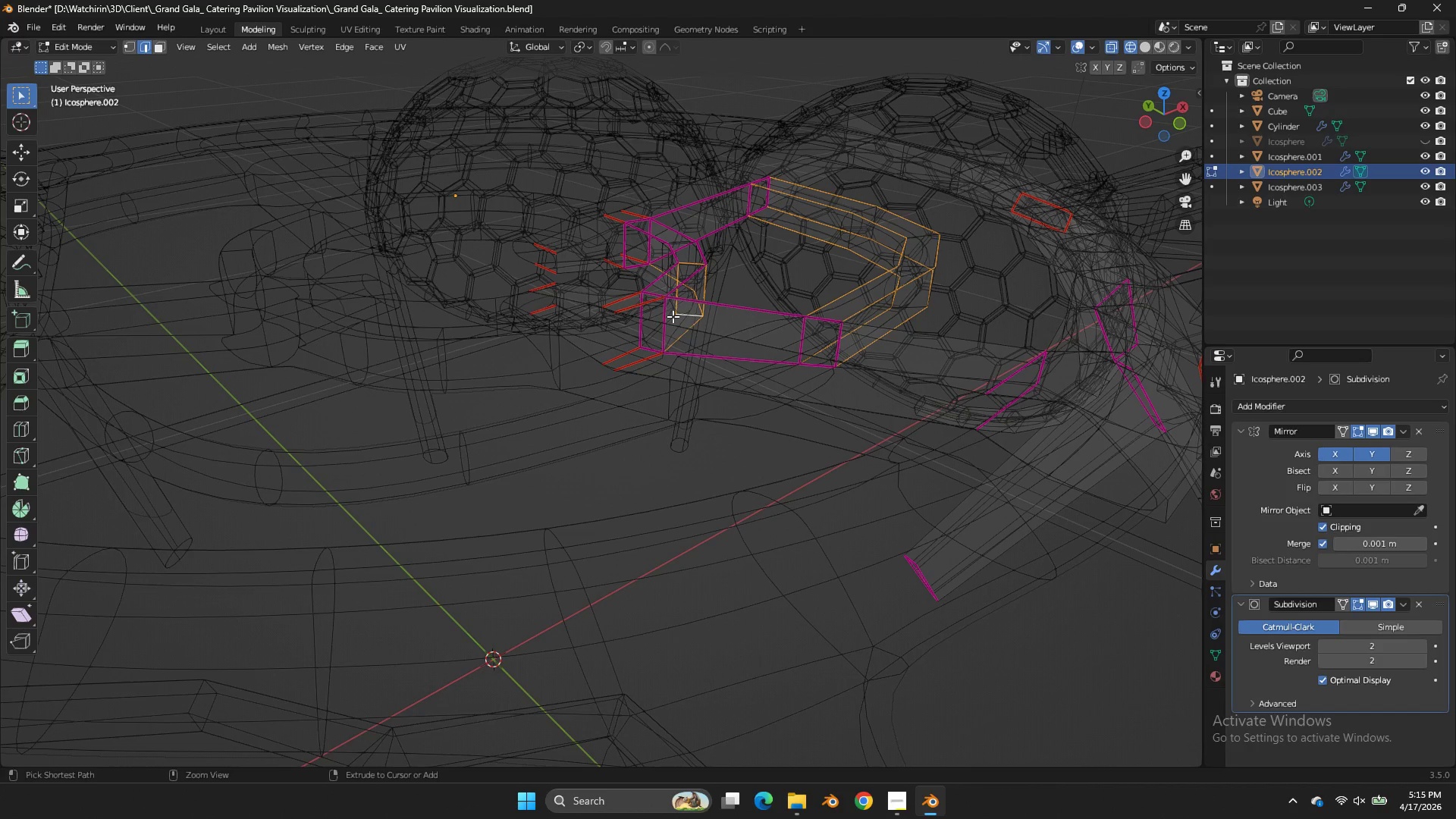 
key(Control+Z)
 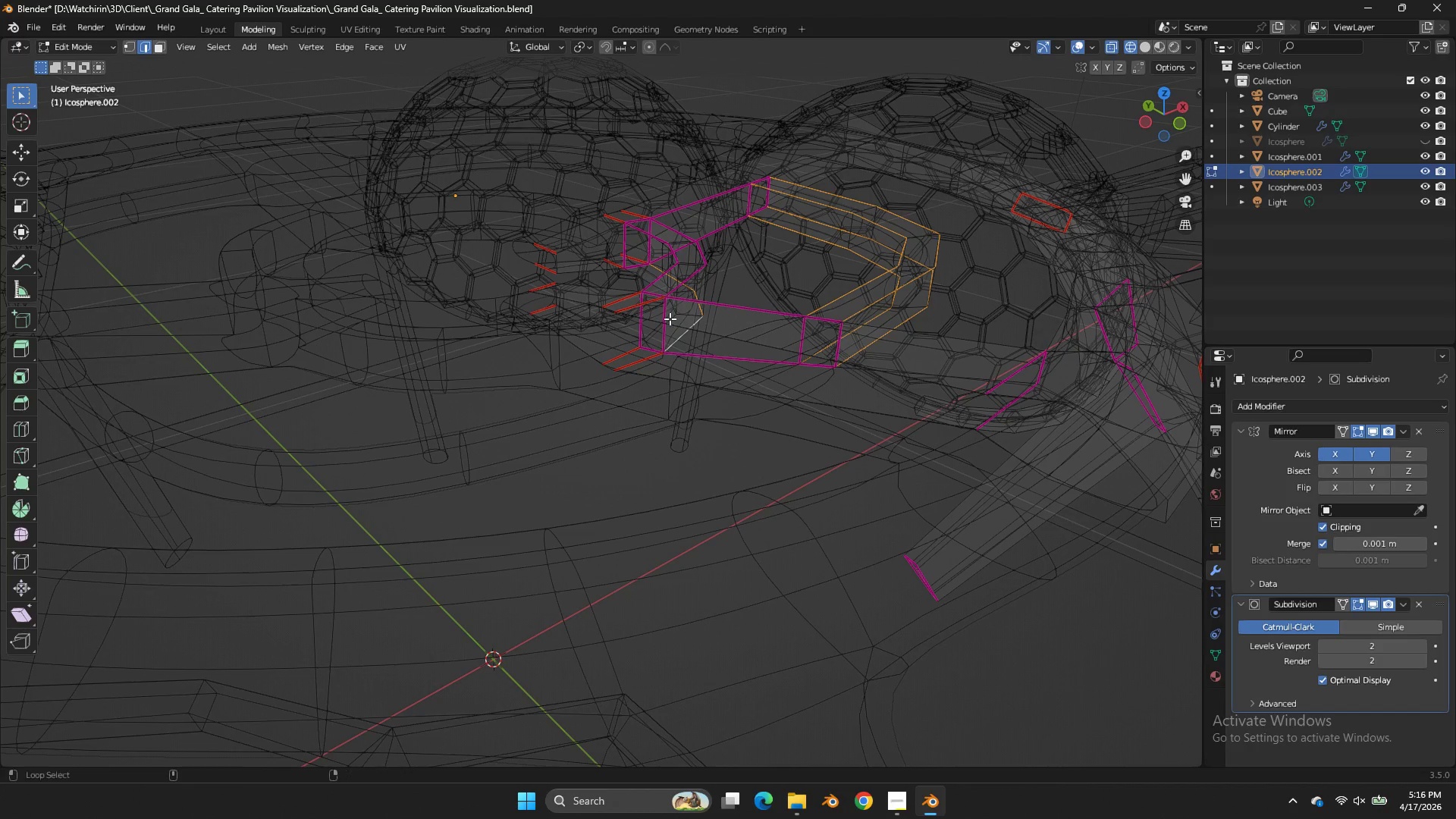 
hold_key(key=ShiftLeft, duration=0.52)
hold_key(key=AltLeft, duration=0.53)
left_click([670, 318])
 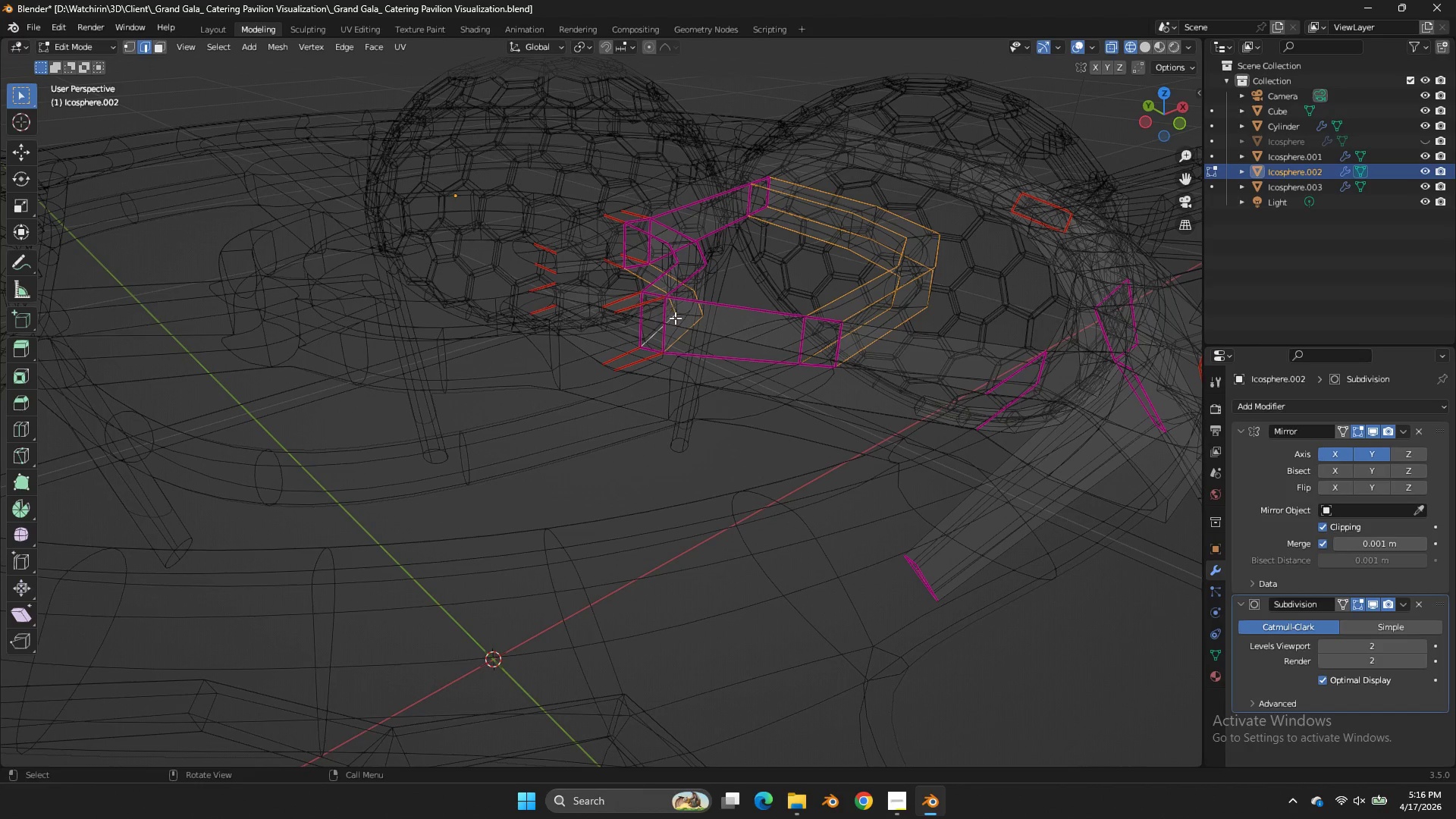 
type(Ez)
key(Tab)
 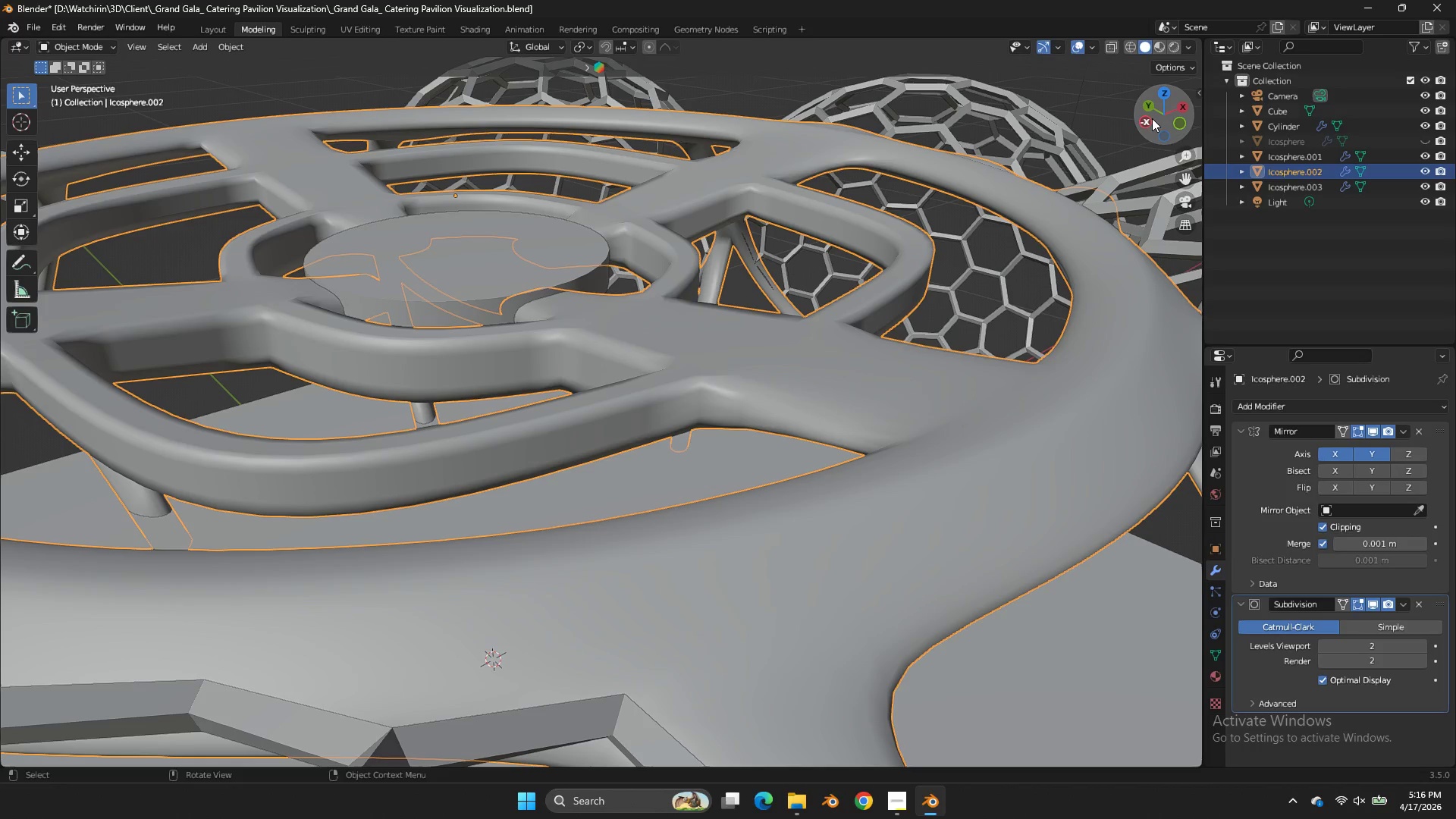 
left_click_drag(start_coordinate=[1155, 114], to_coordinate=[833, 116])
 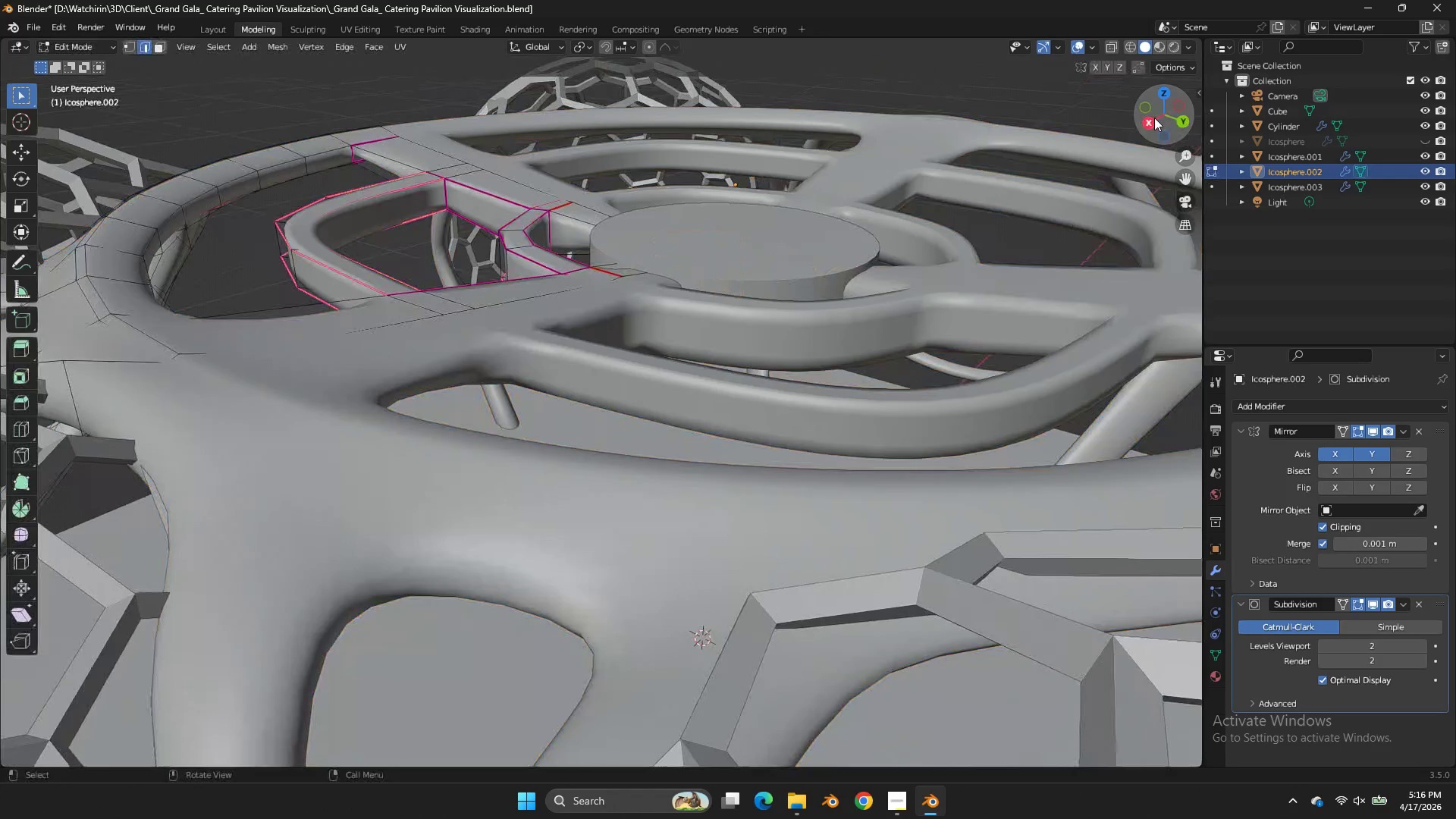 
key(Tab)
 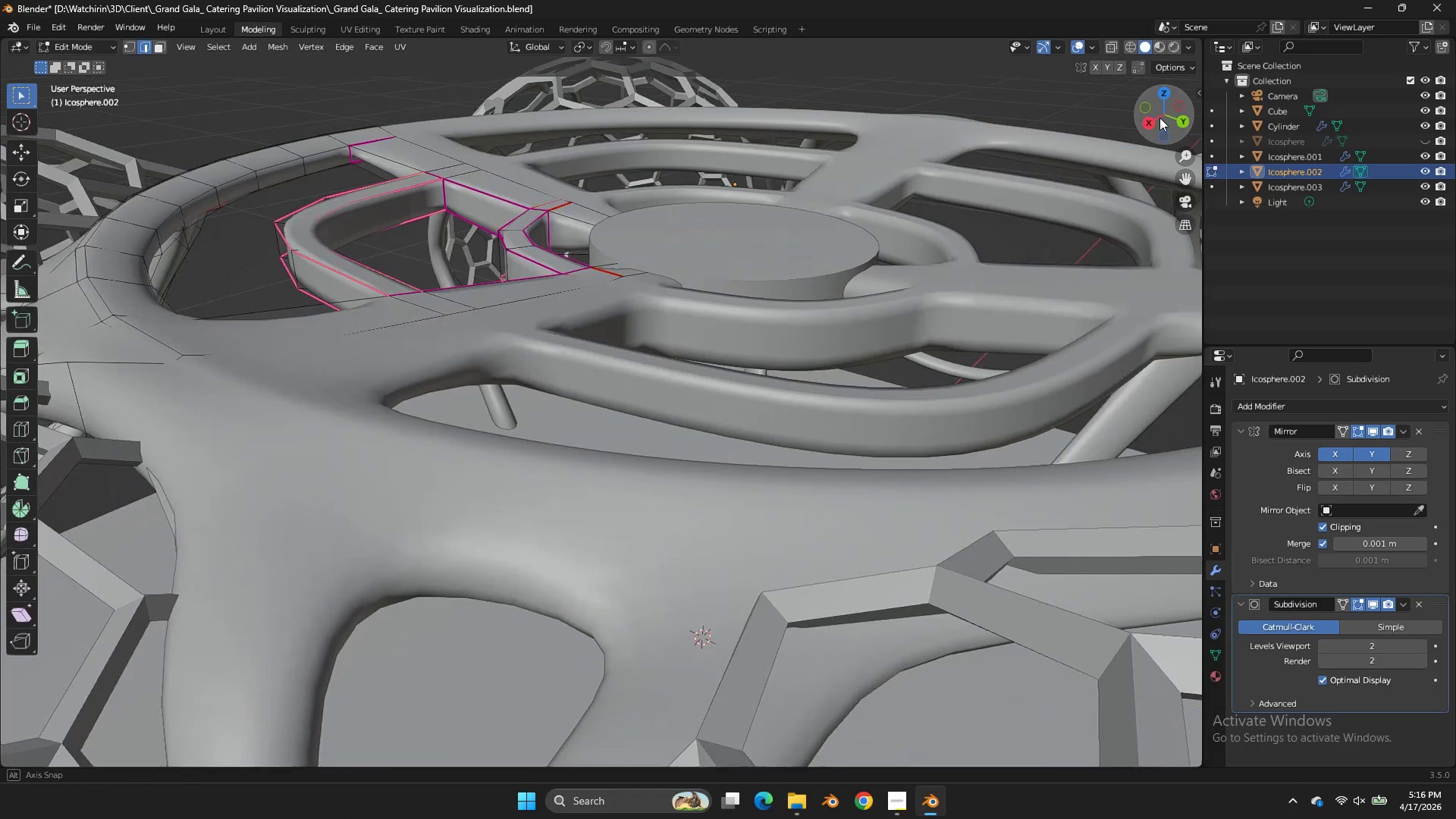 
left_click_drag(start_coordinate=[1154, 118], to_coordinate=[321, 127])
 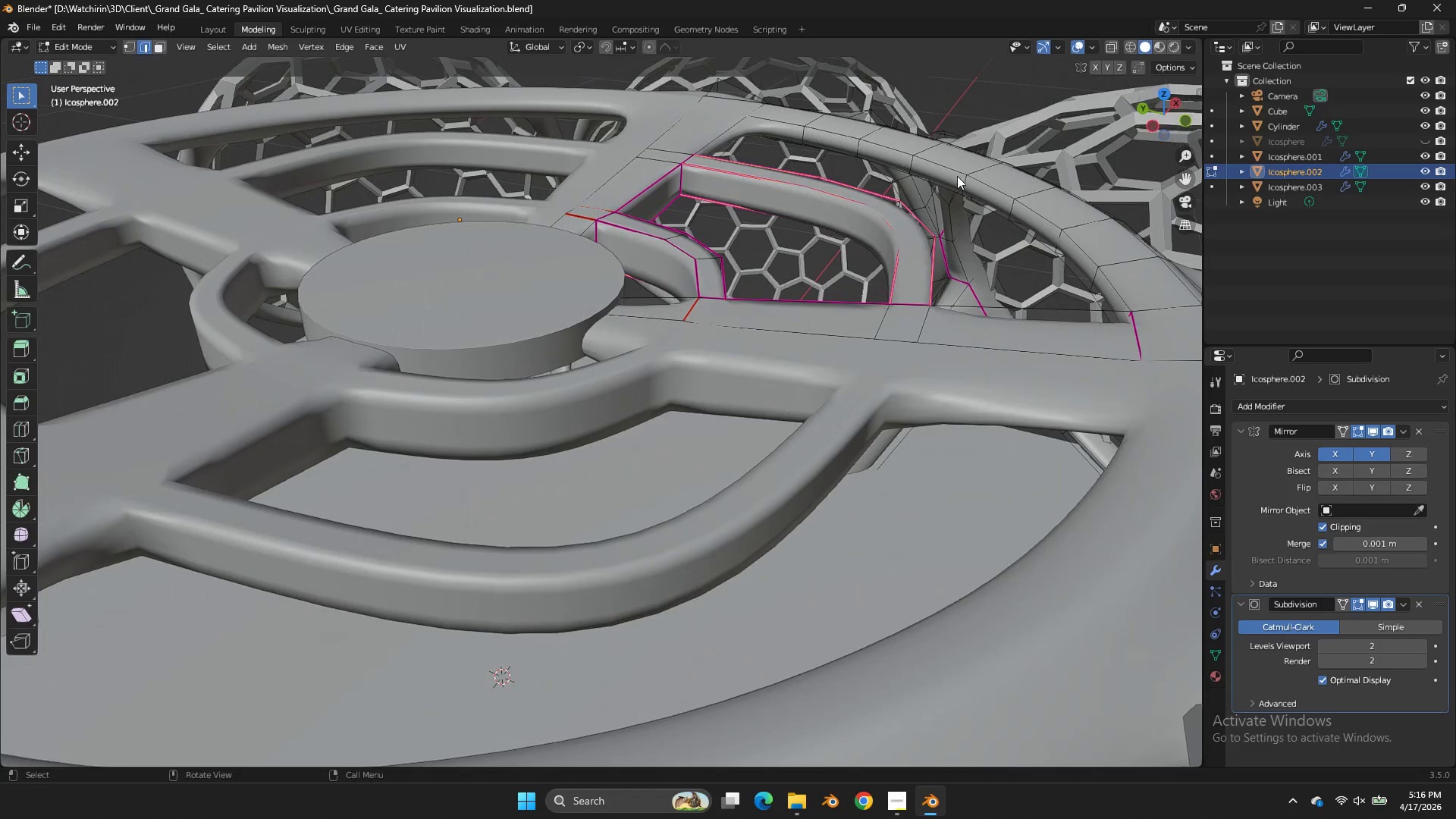 
key(Z)
 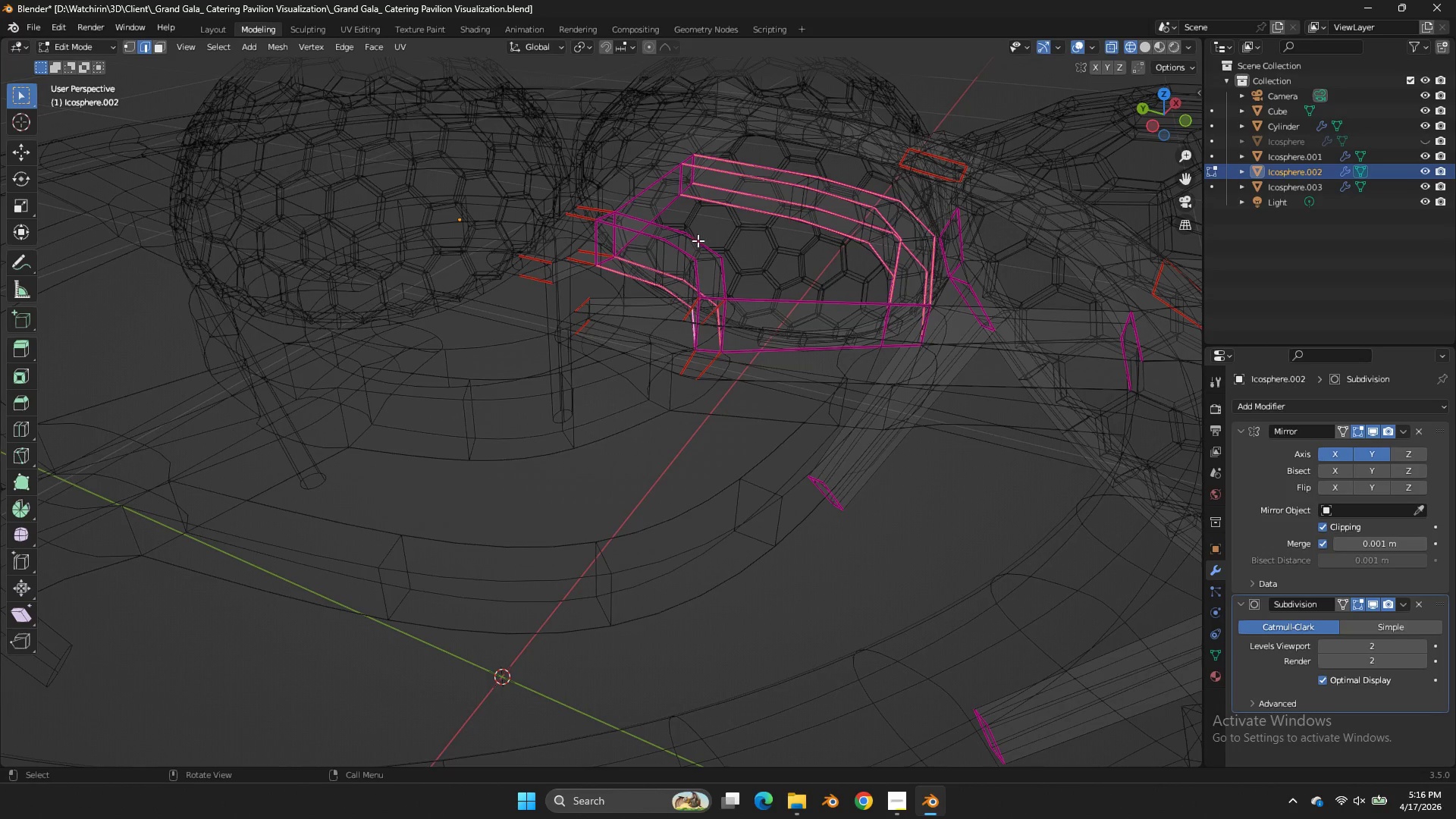 
key(Control+ControlLeft)
 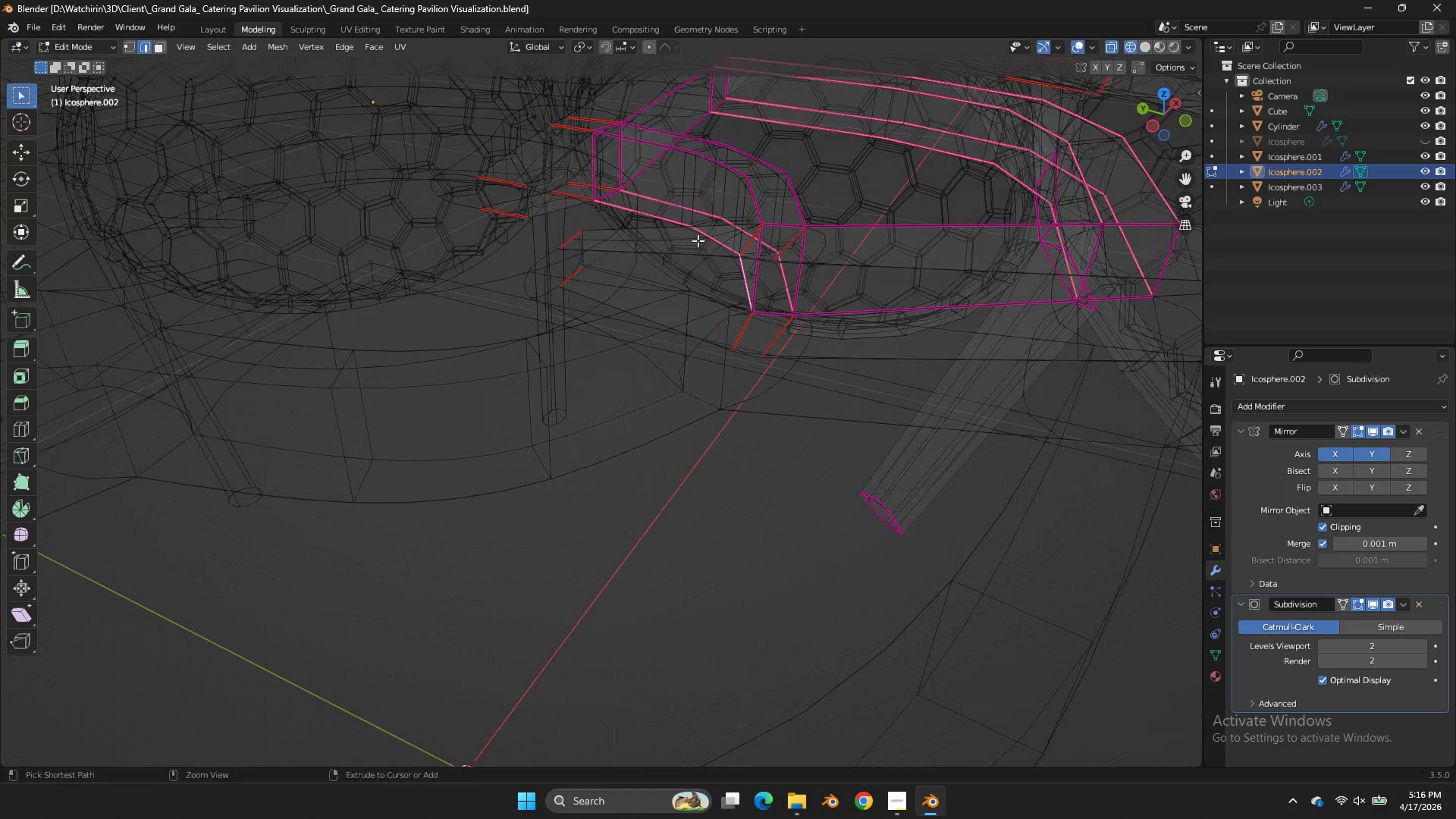 
key(Control+S)
 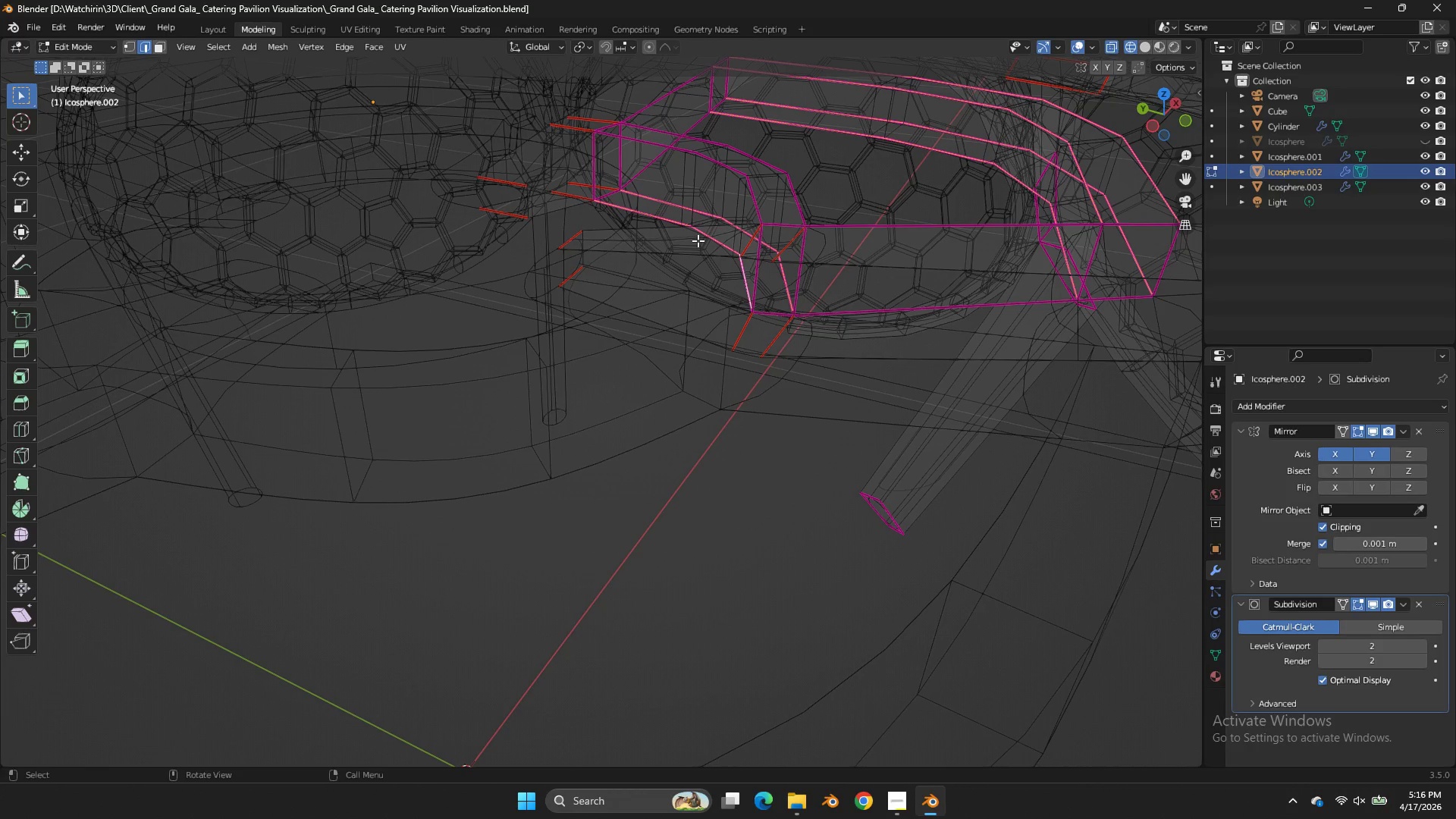 
scroll: coordinate [698, 240], scroll_direction: up, amount: 2.0
 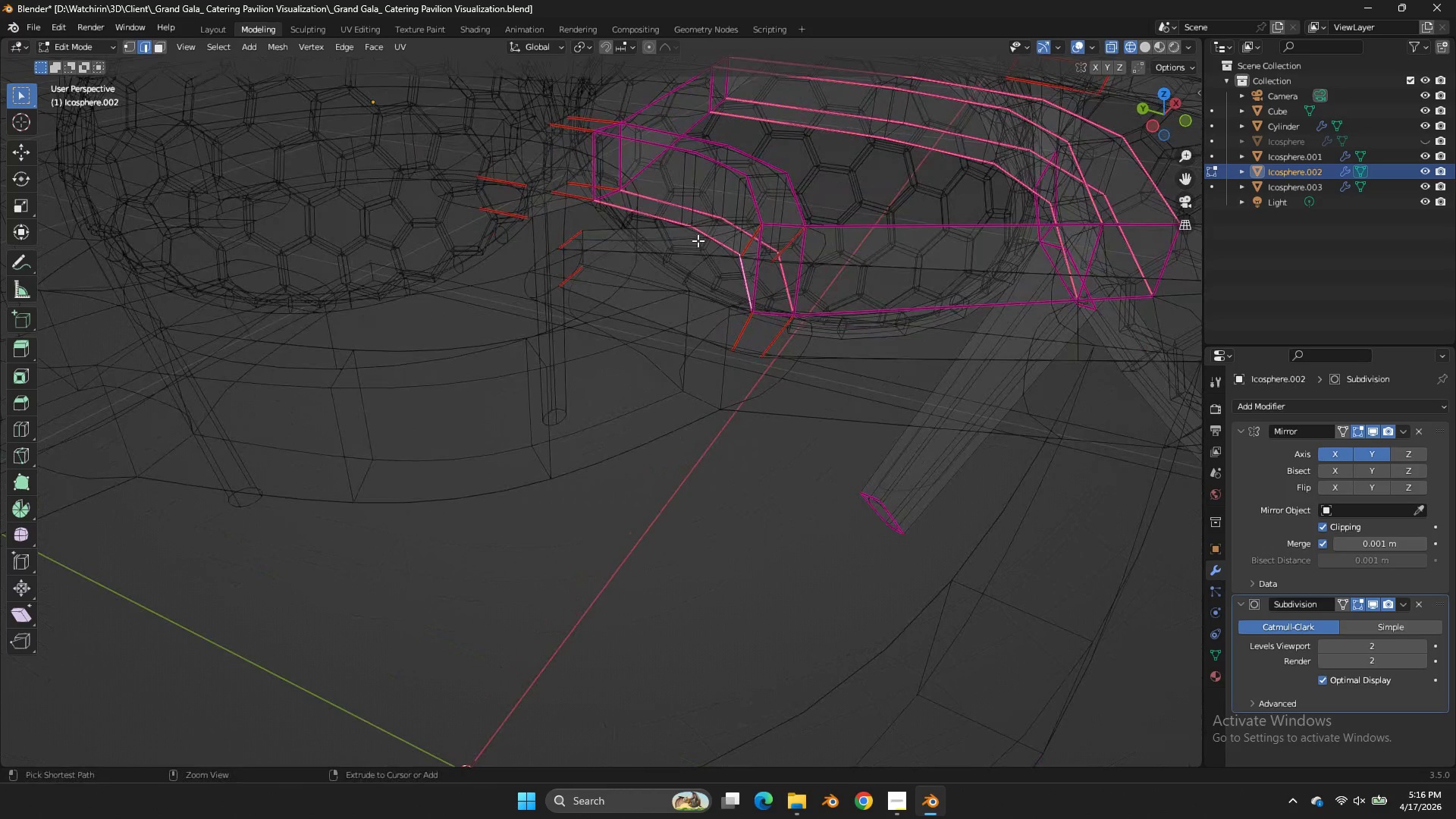 
wait(13.62)
 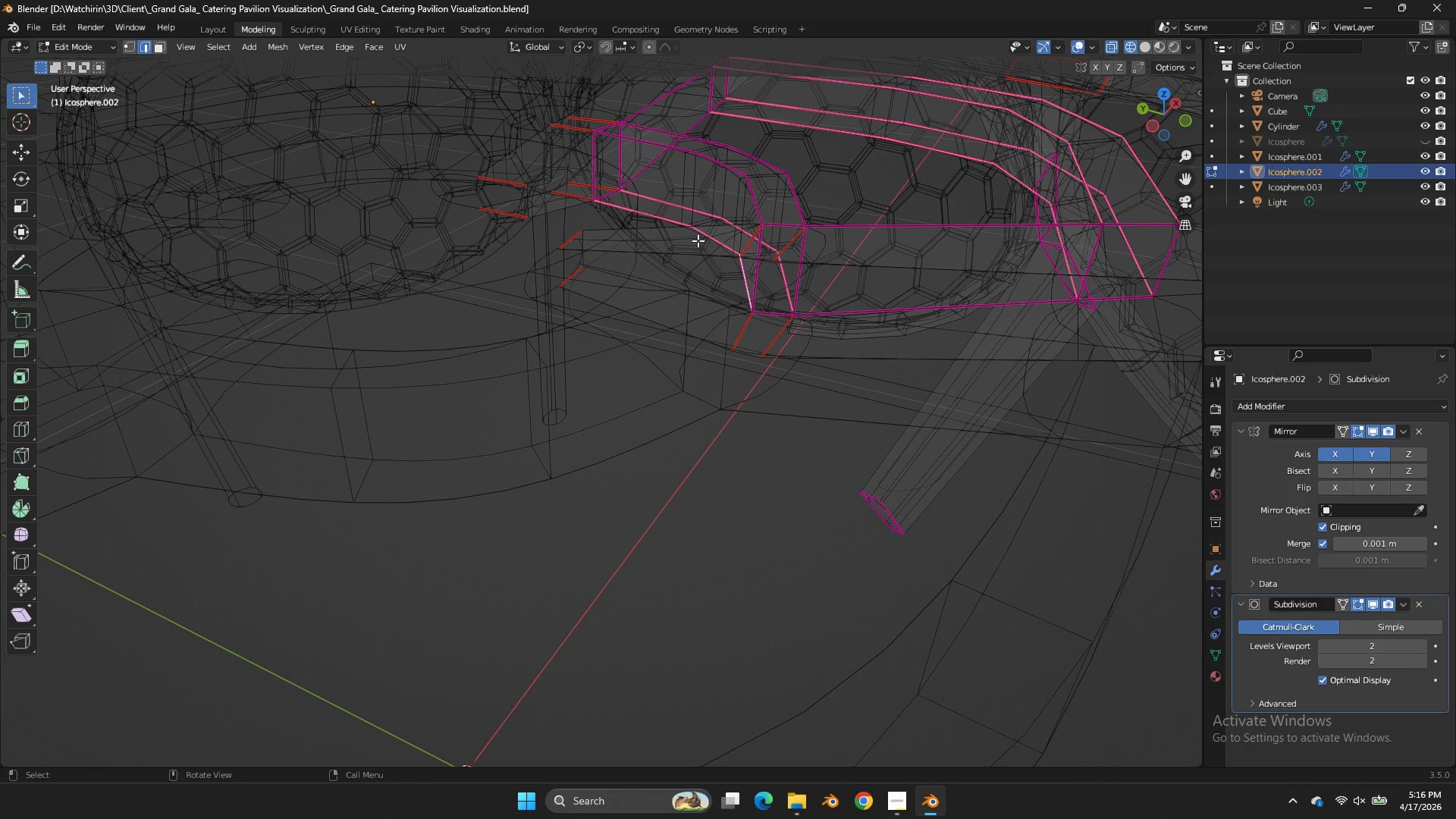 
key(Tab)
 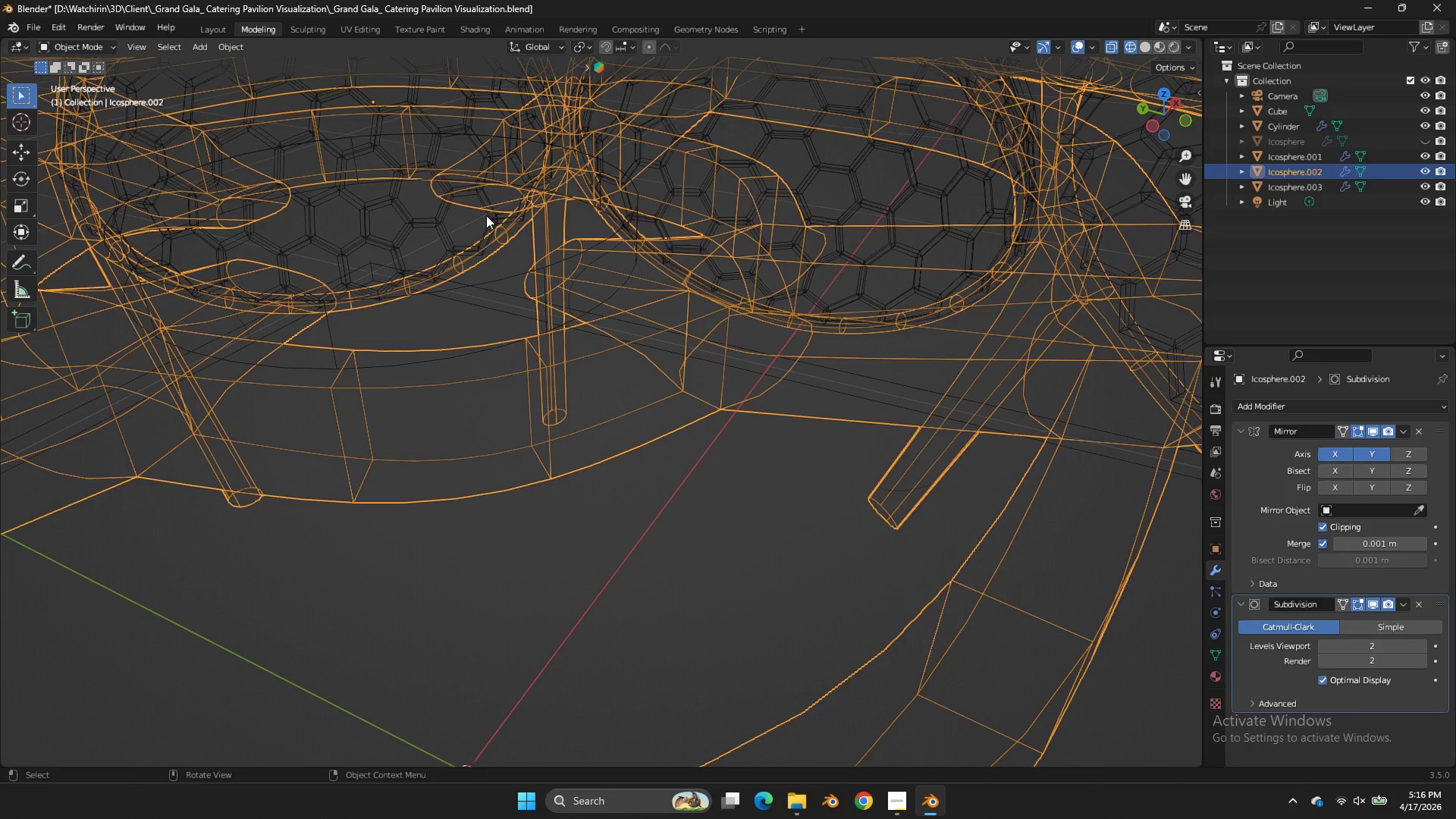 
left_click([486, 215])
 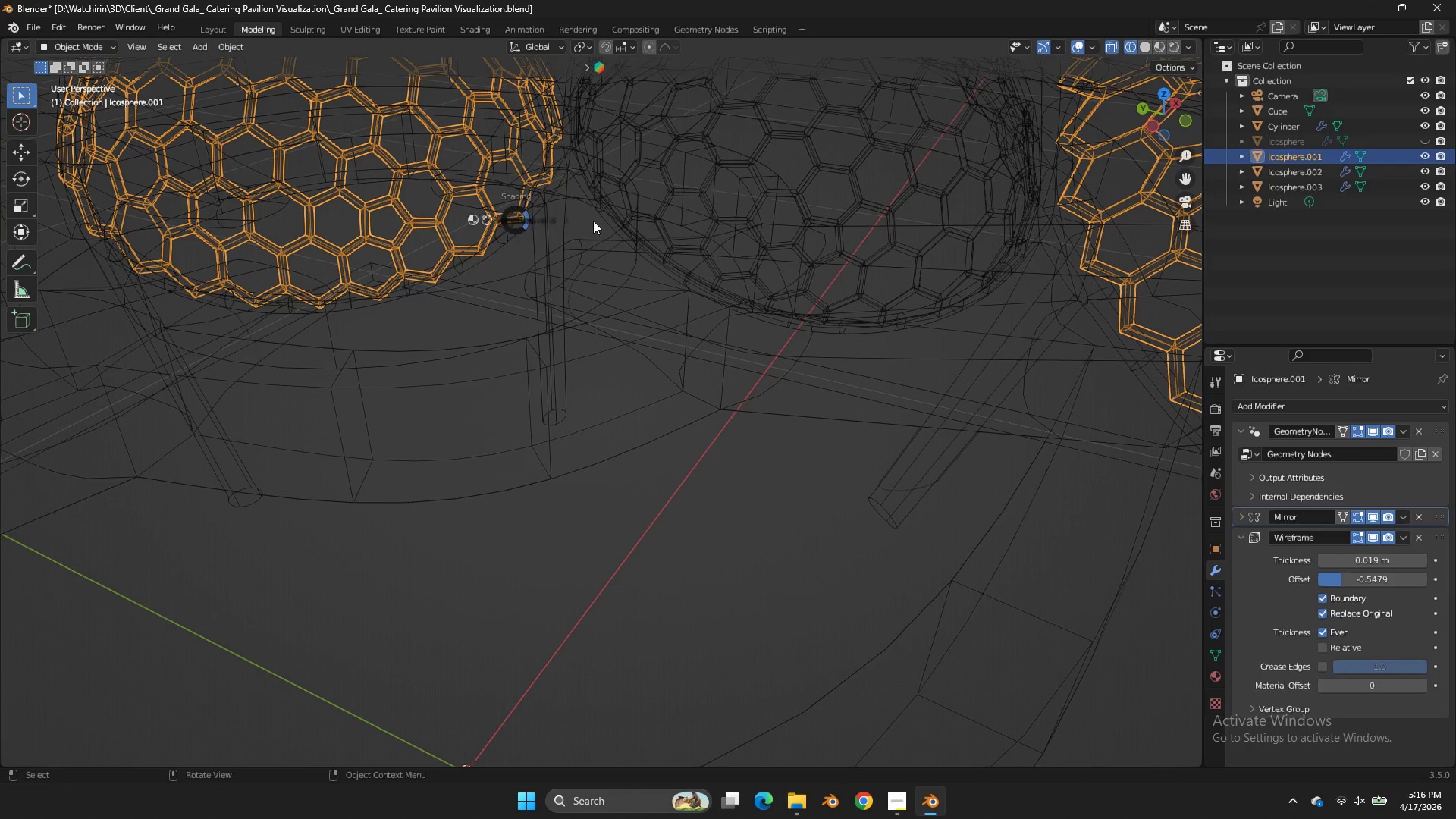 
key(Z)
 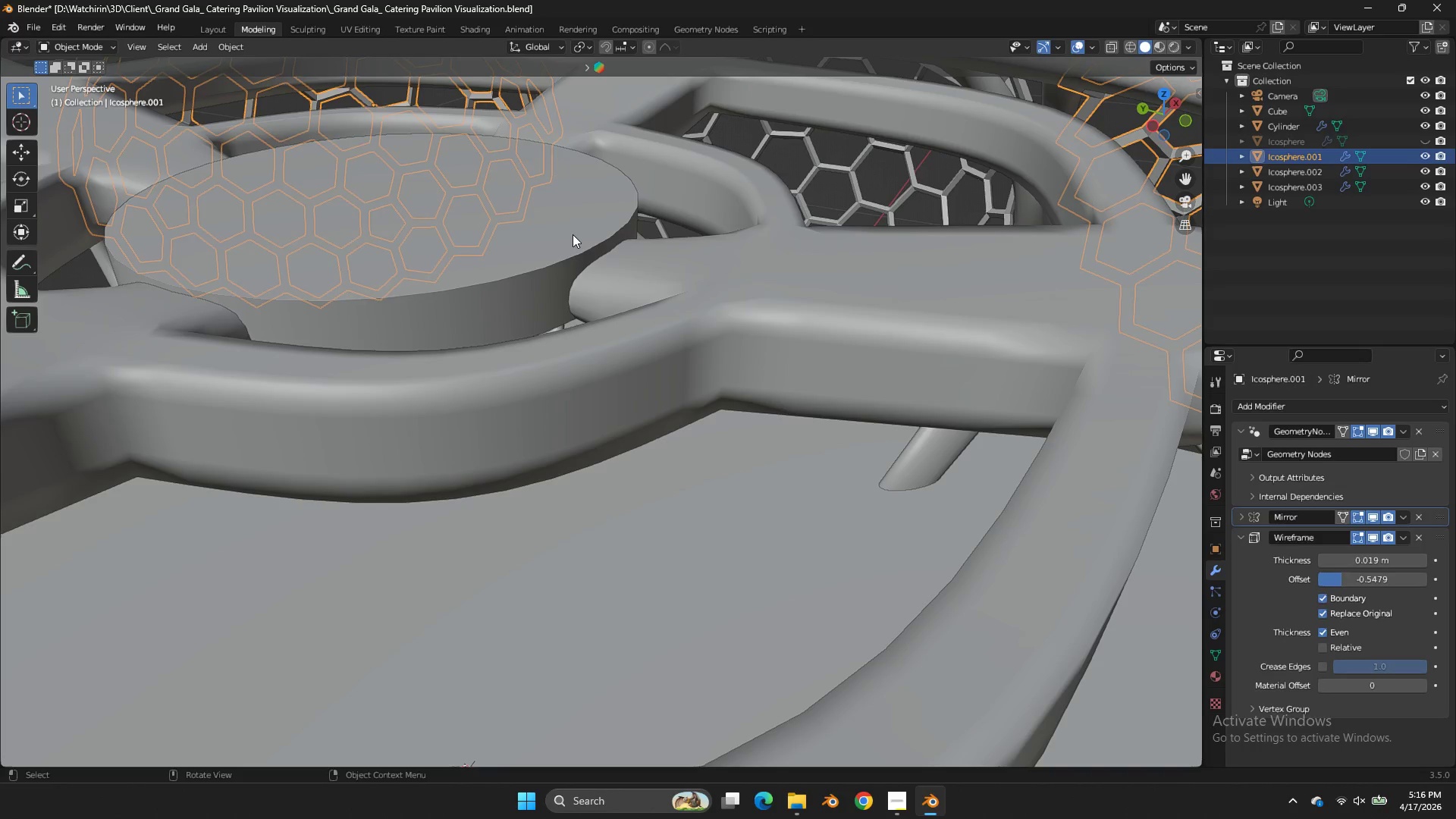 
left_click([573, 235])
 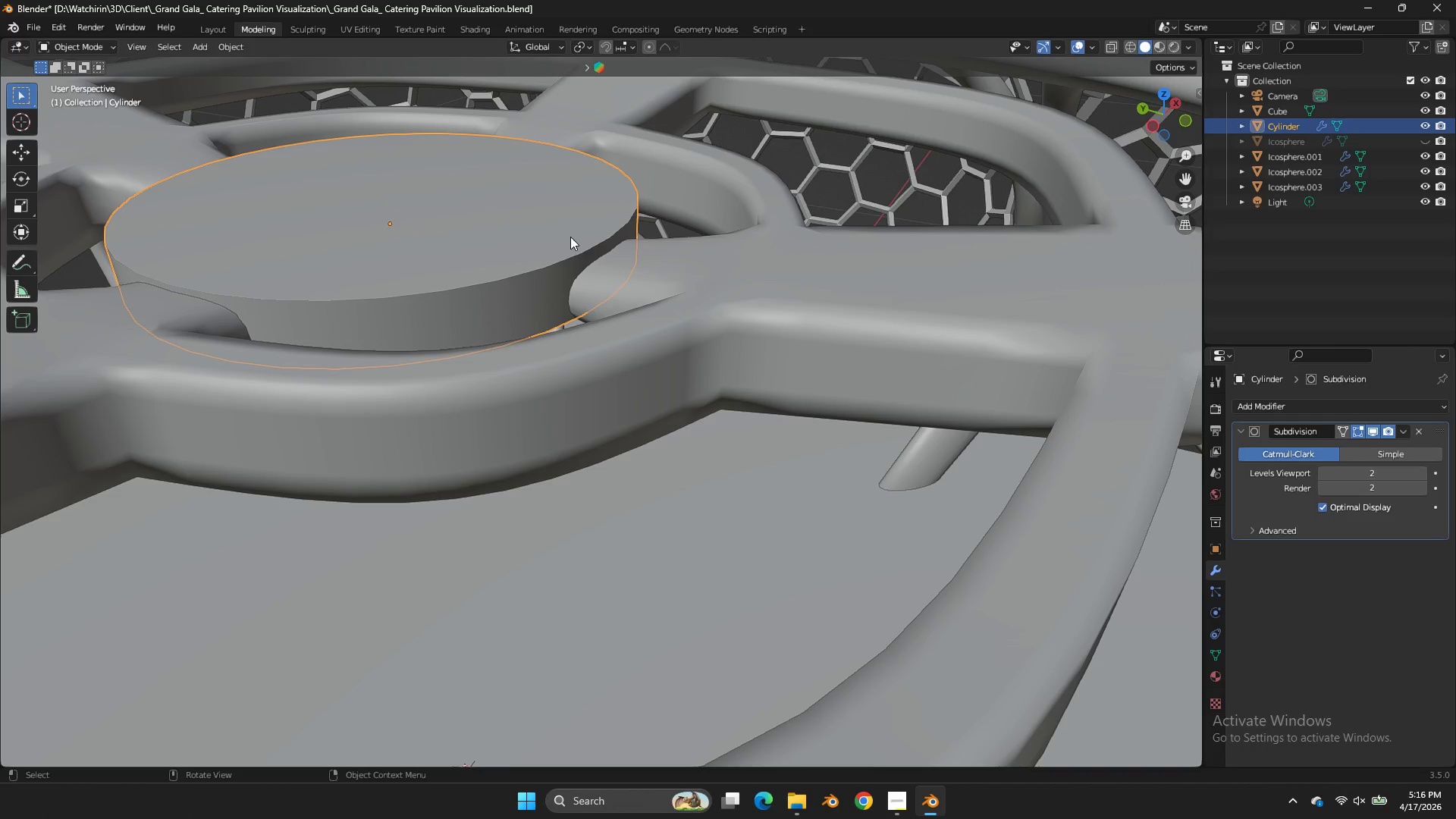 
key(NumpadDivide)
 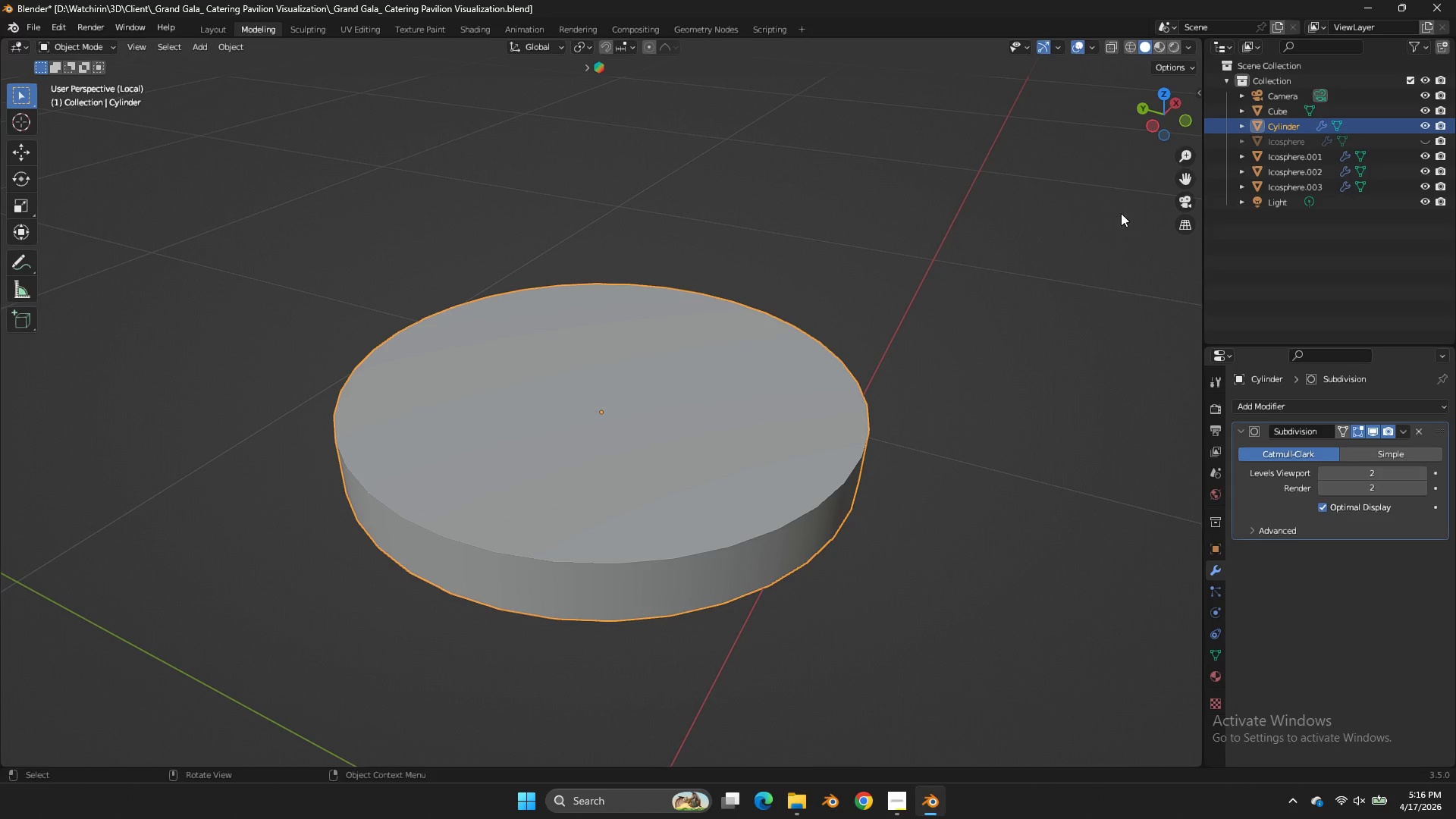 
left_click([1187, 121])
 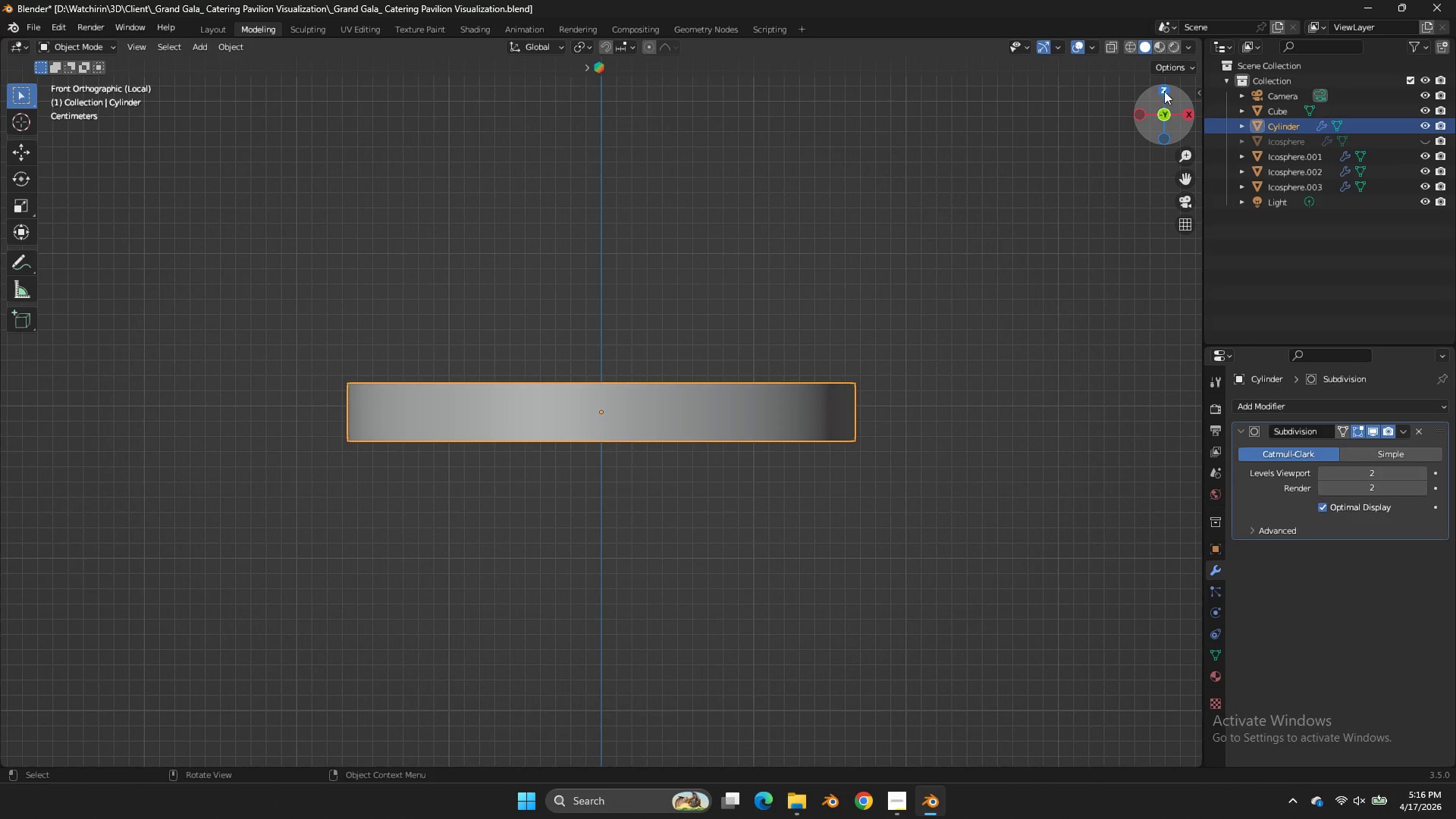 
left_click([1166, 90])
 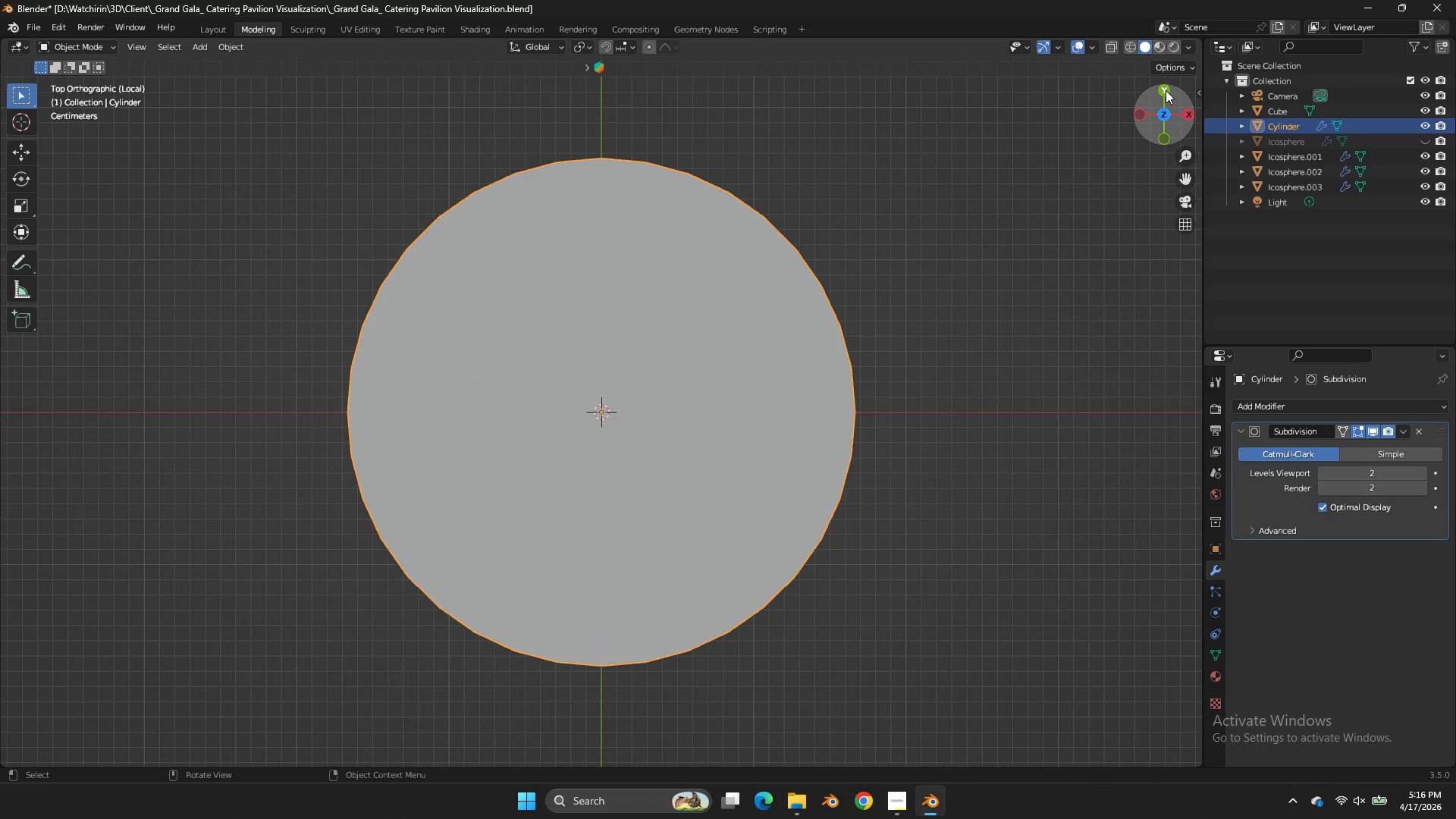 
key(NumpadDivide)
 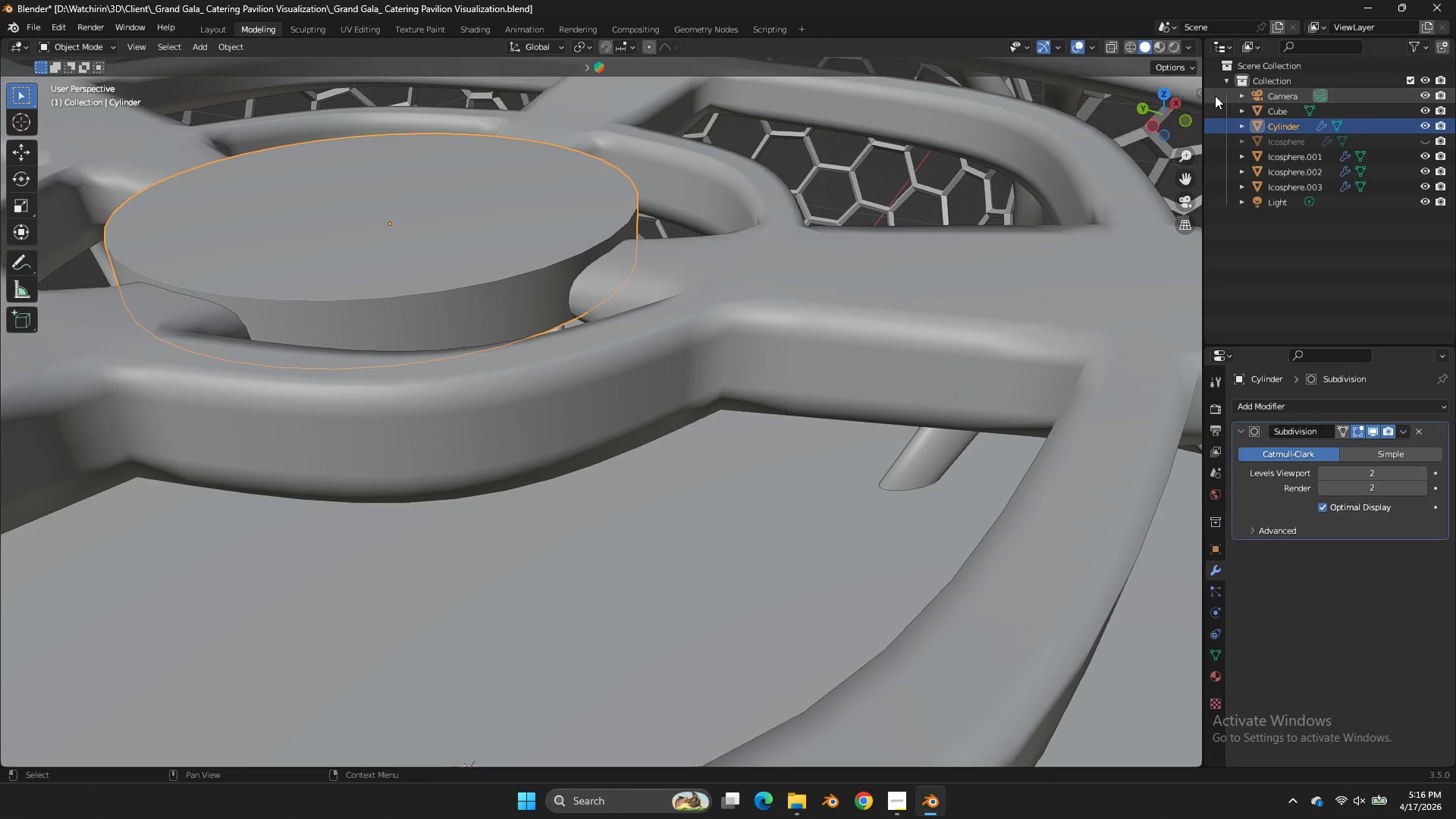 
left_click([1167, 89])
 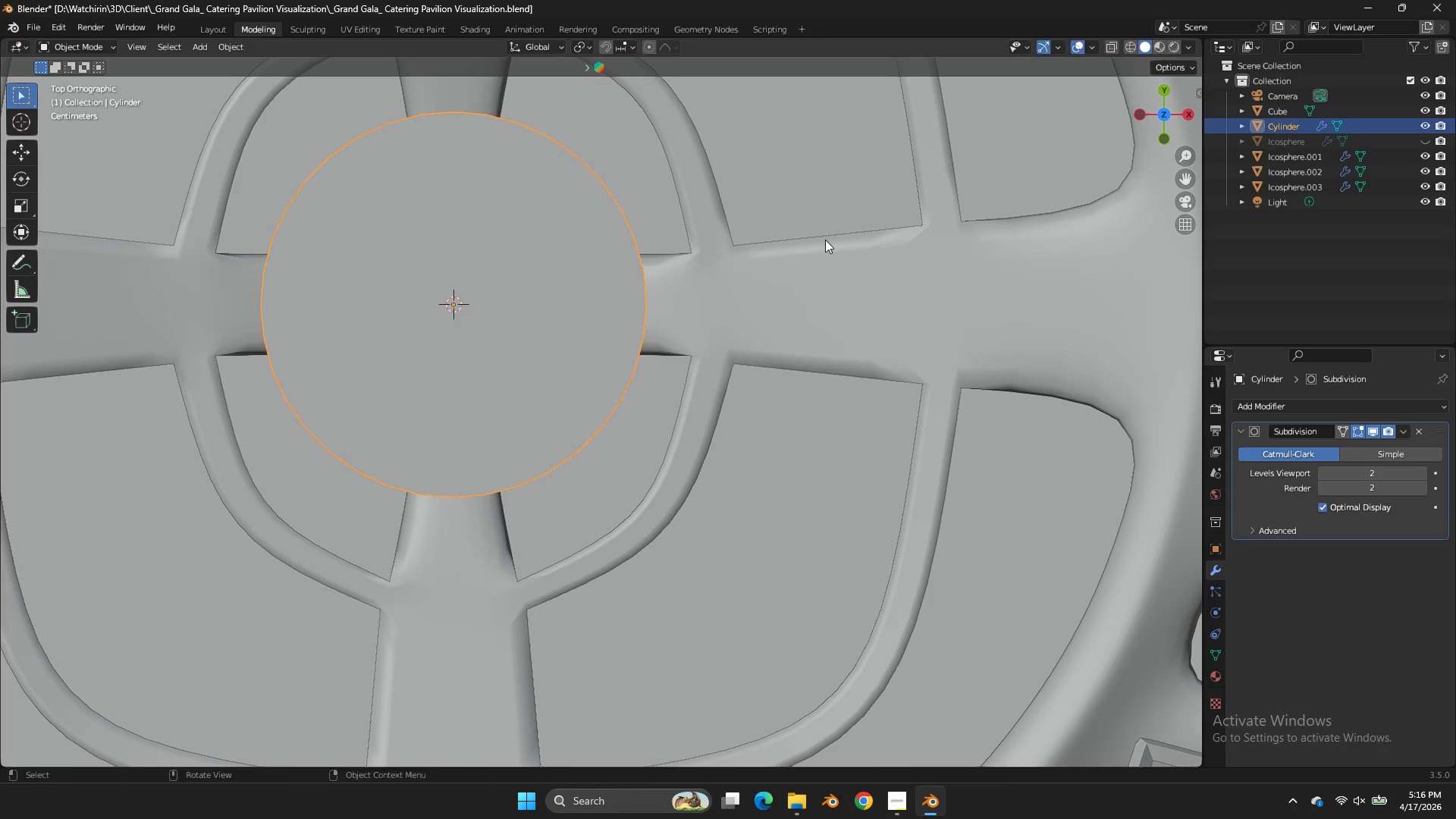 
key(S)
 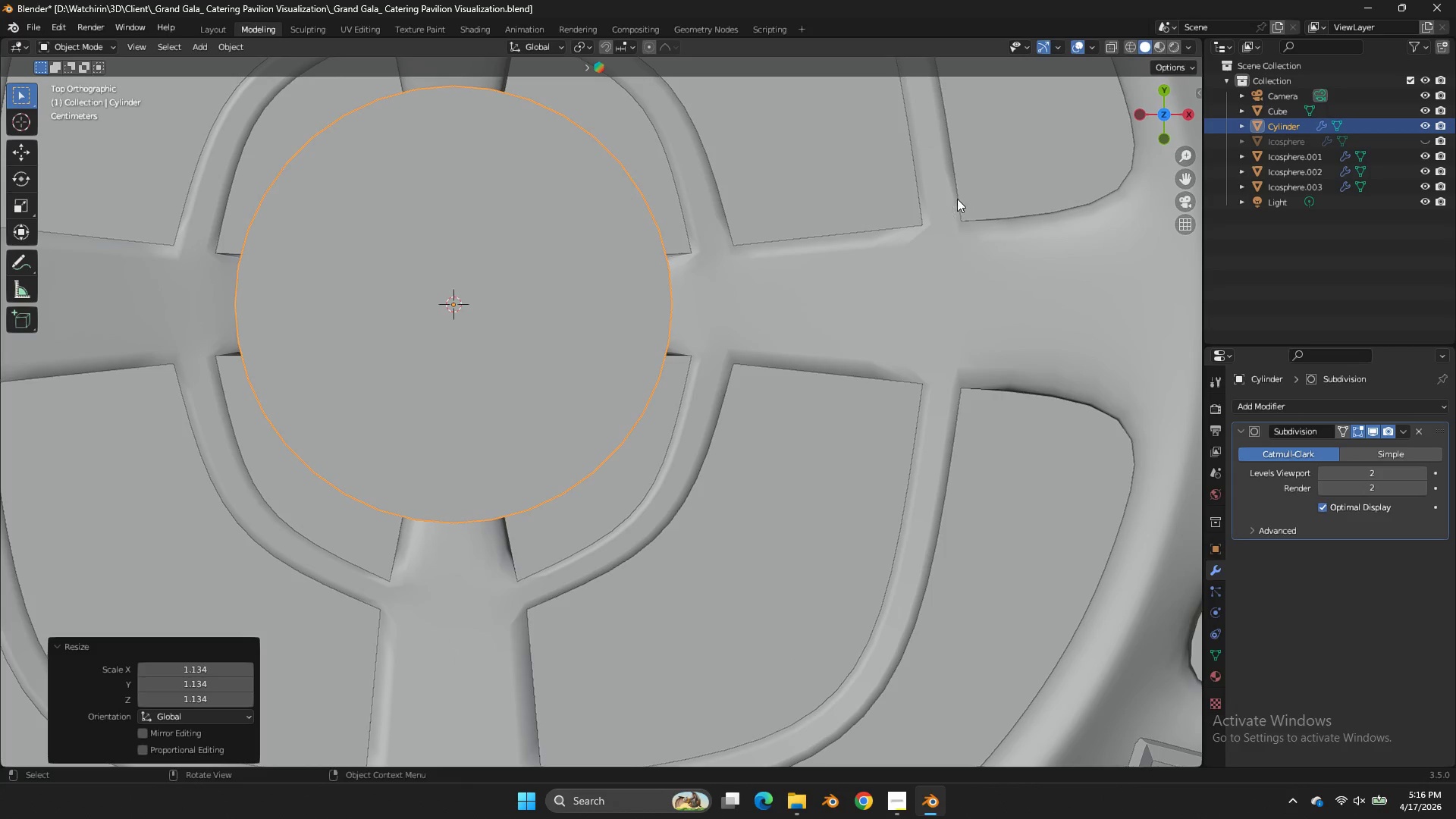 
left_click([726, 212])
 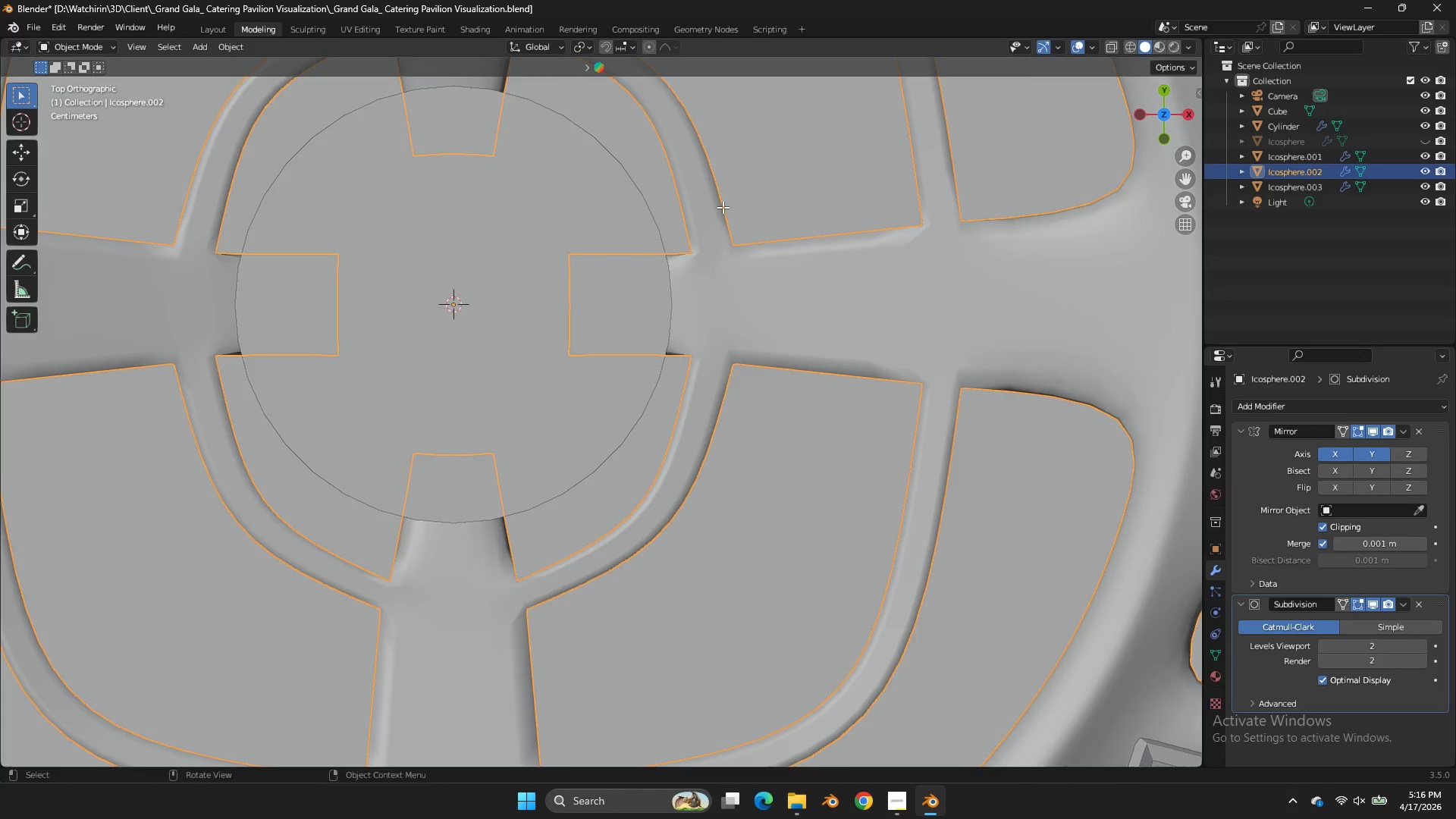 
key(Tab)
 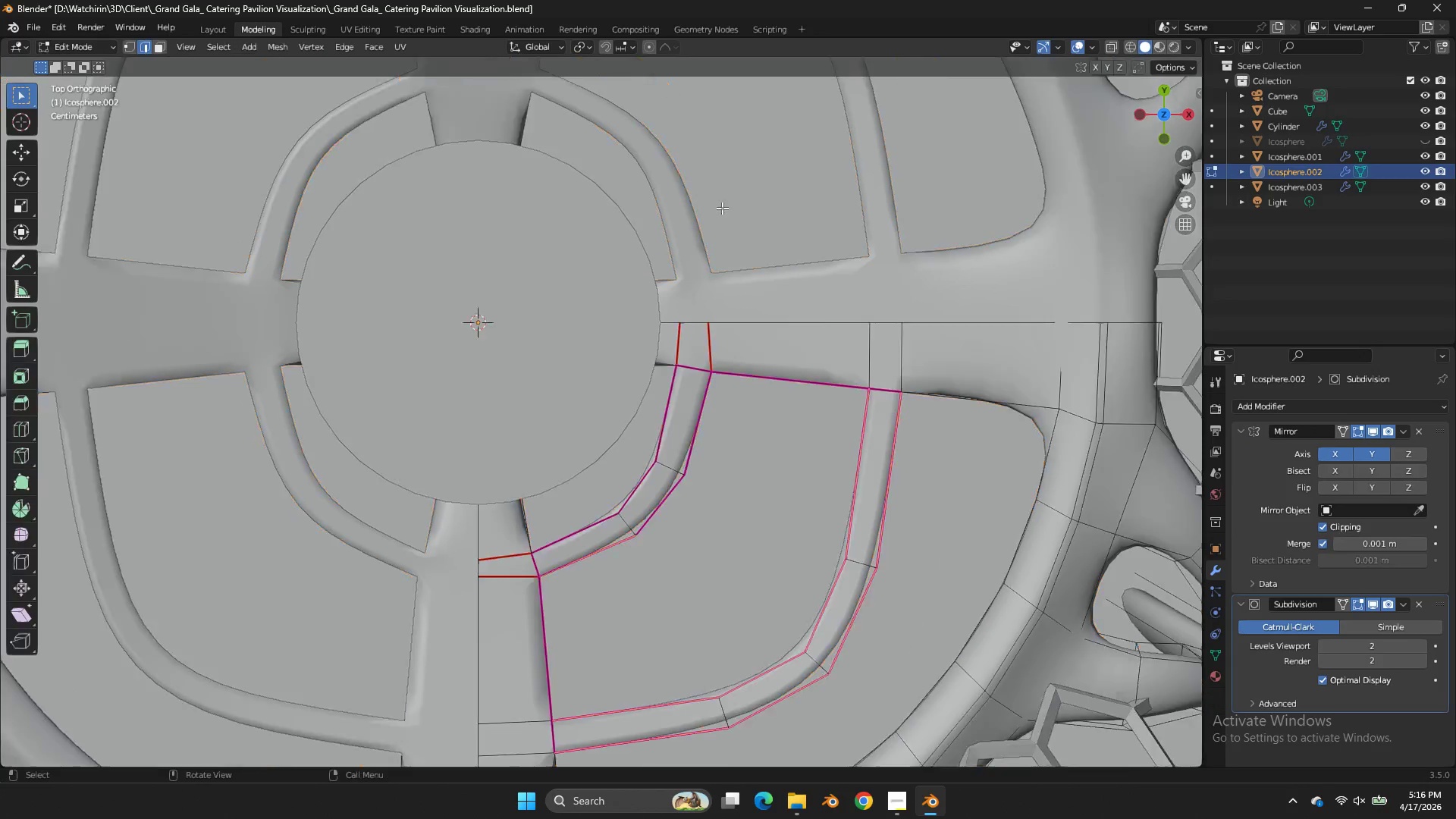 
key(Z)
 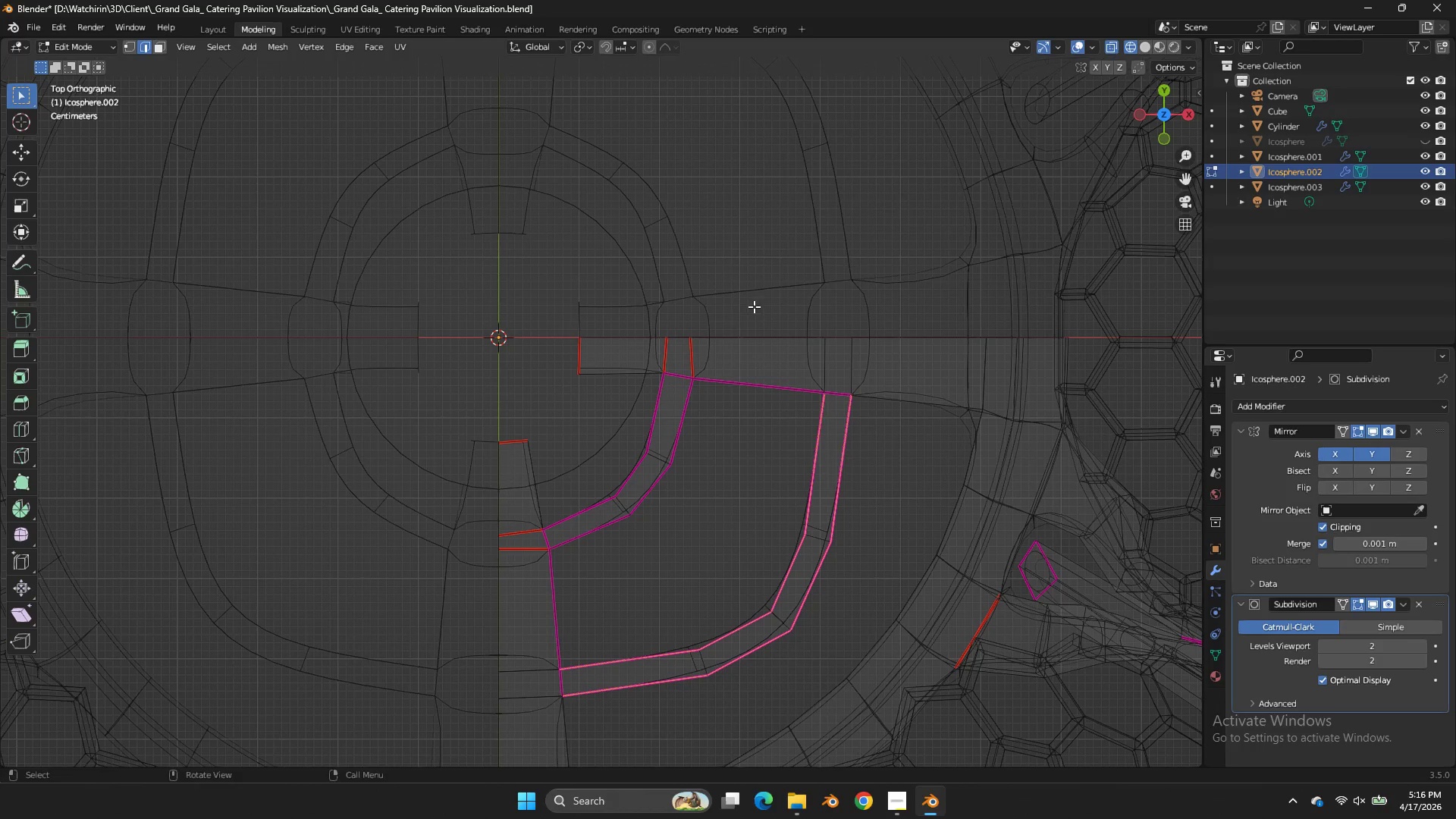 
scroll: coordinate [722, 208], scroll_direction: down, amount: 2.0
 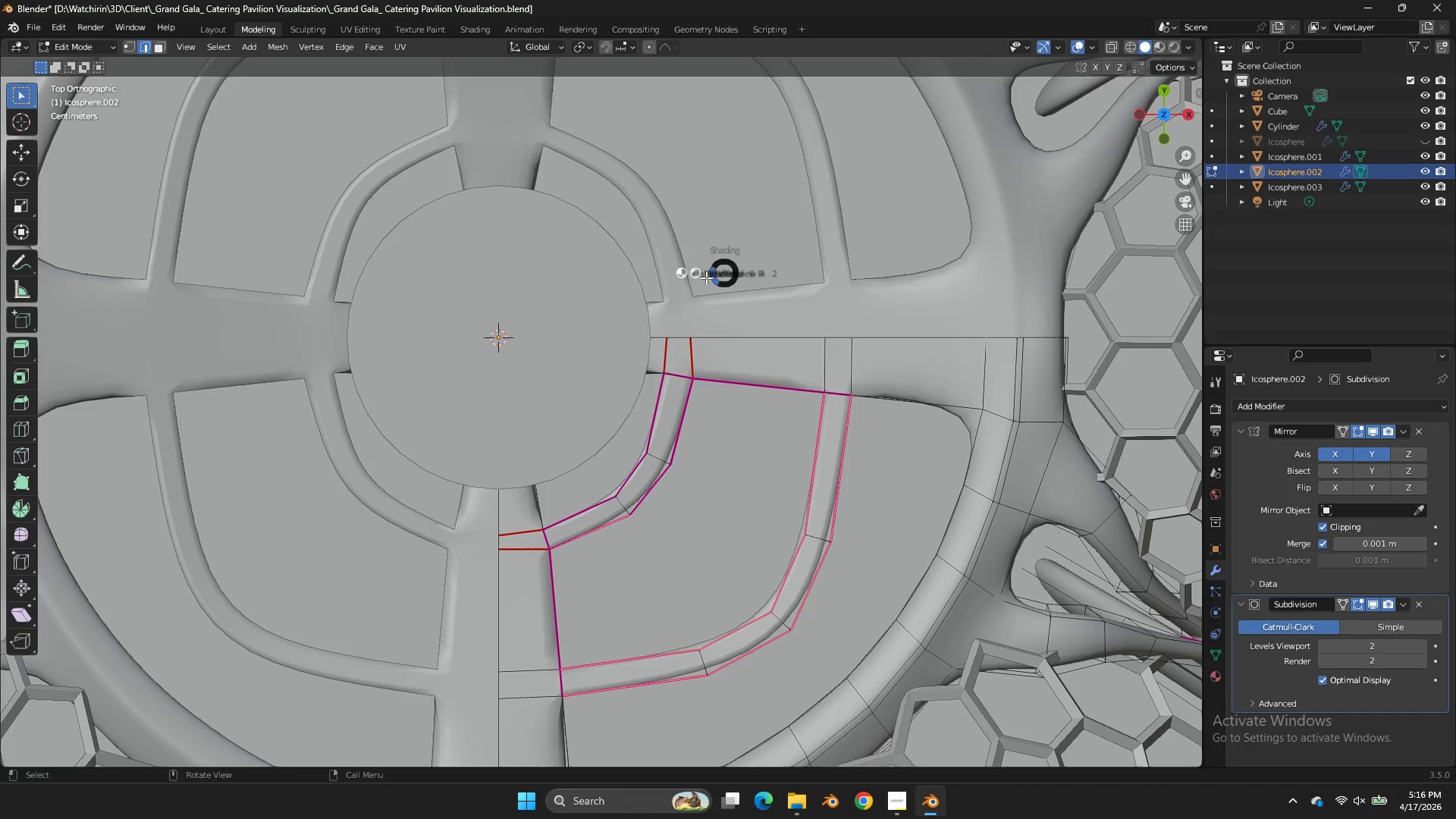 
left_click_drag(start_coordinate=[756, 309], to_coordinate=[637, 410])
 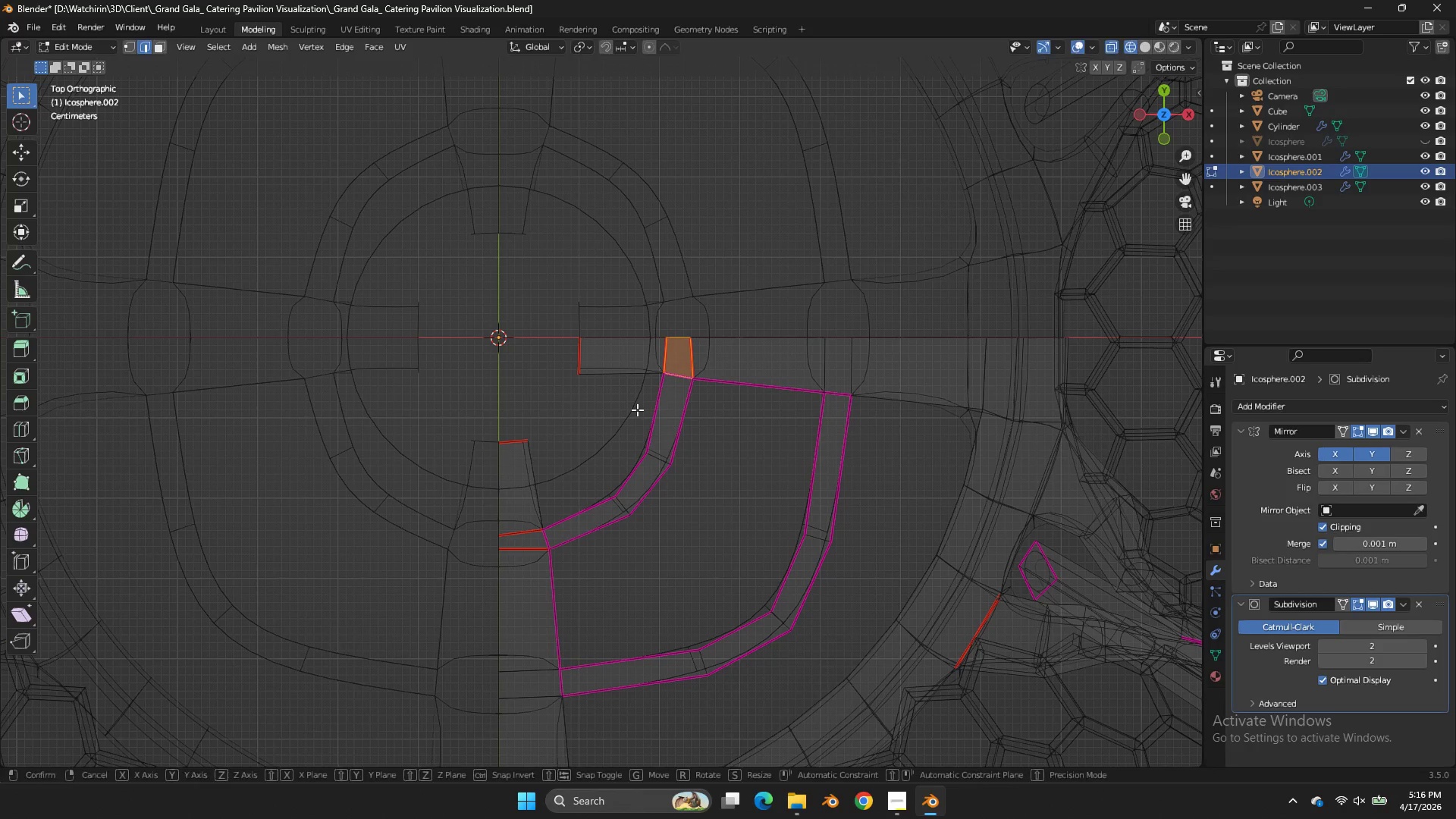 
key(G)
 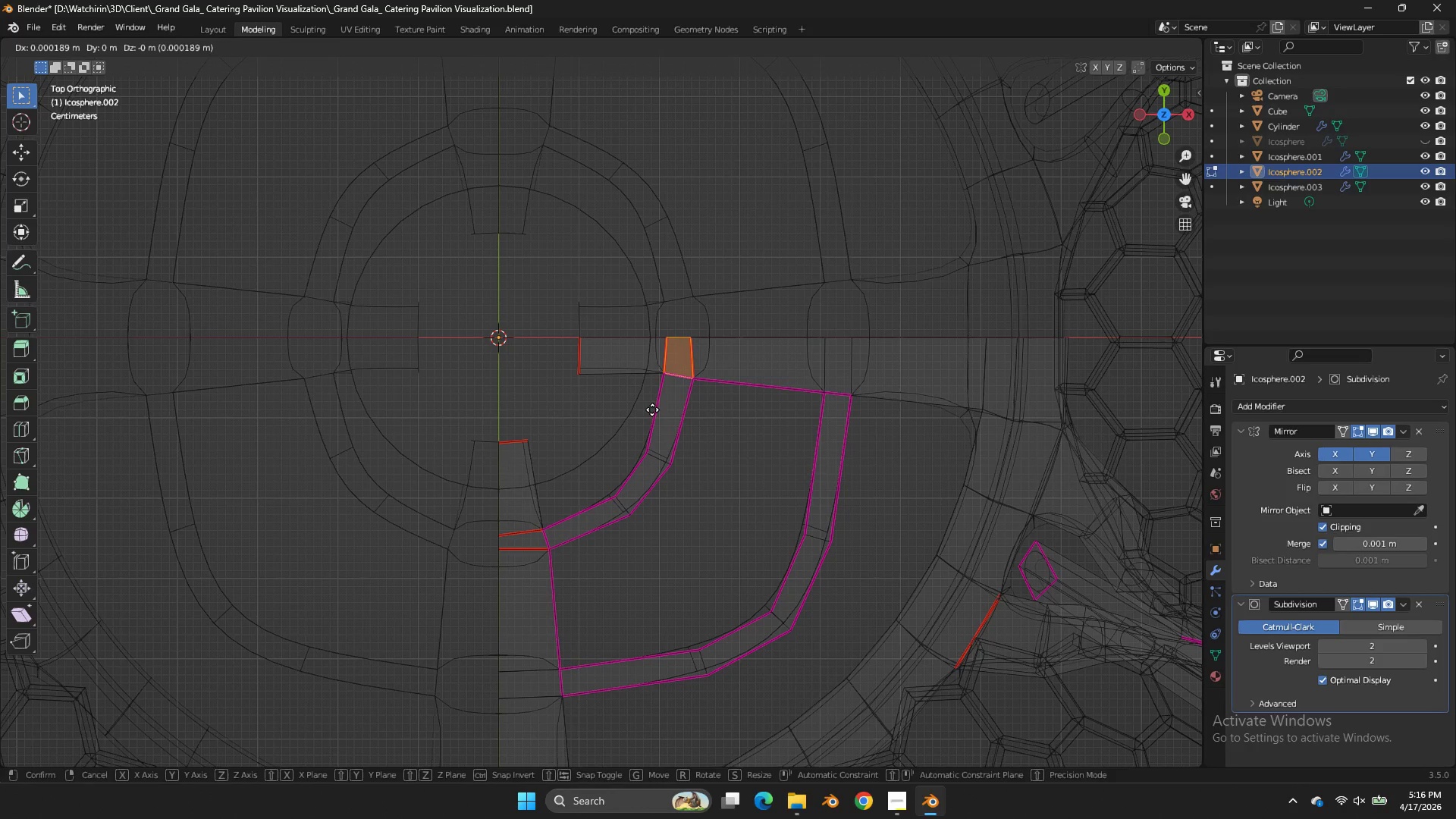 
hold_key(key=ShiftLeft, duration=0.98)
left_click([731, 416])
 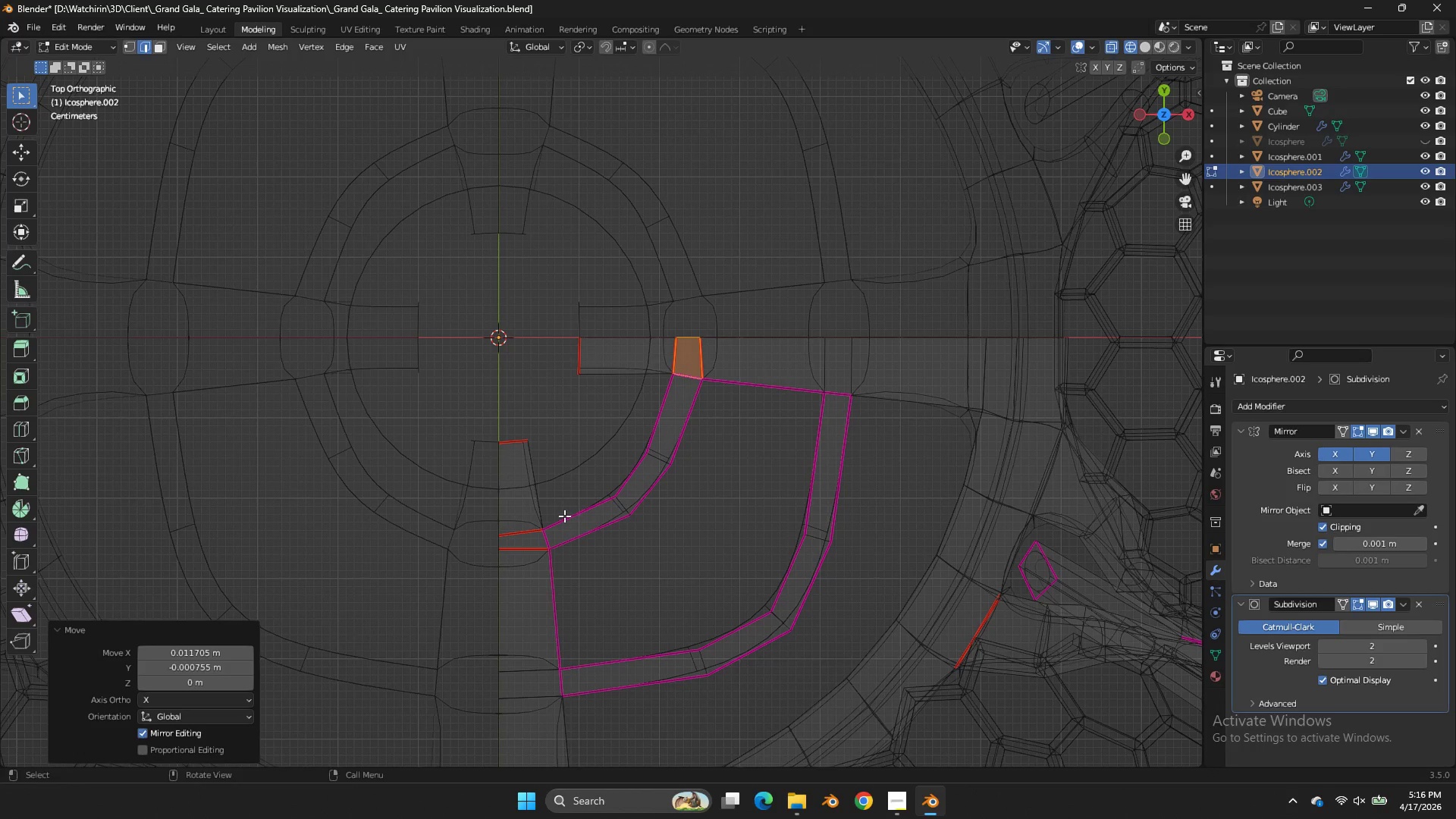 
left_click_drag(start_coordinate=[564, 516], to_coordinate=[472, 592])
 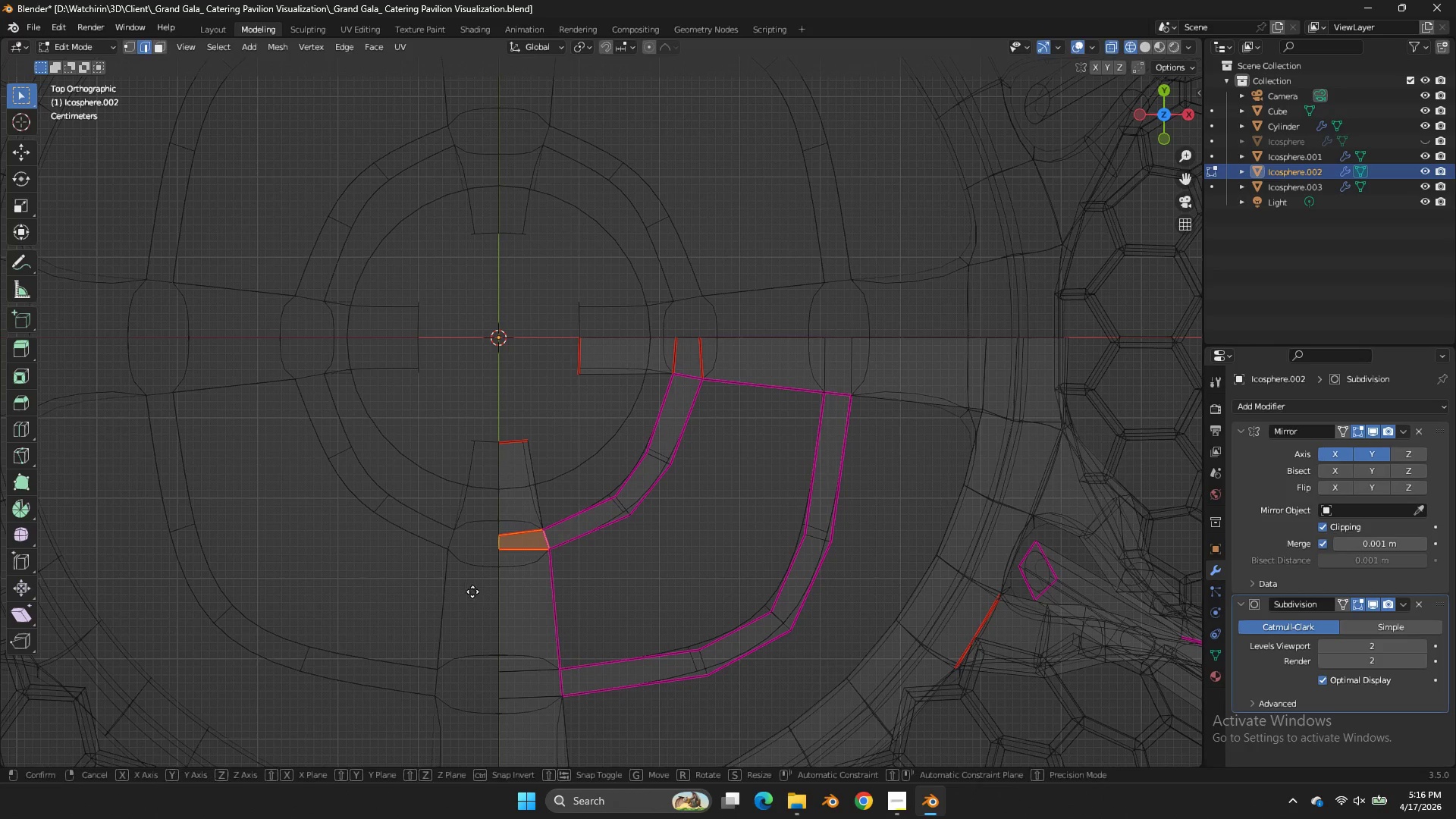 
key(G)
 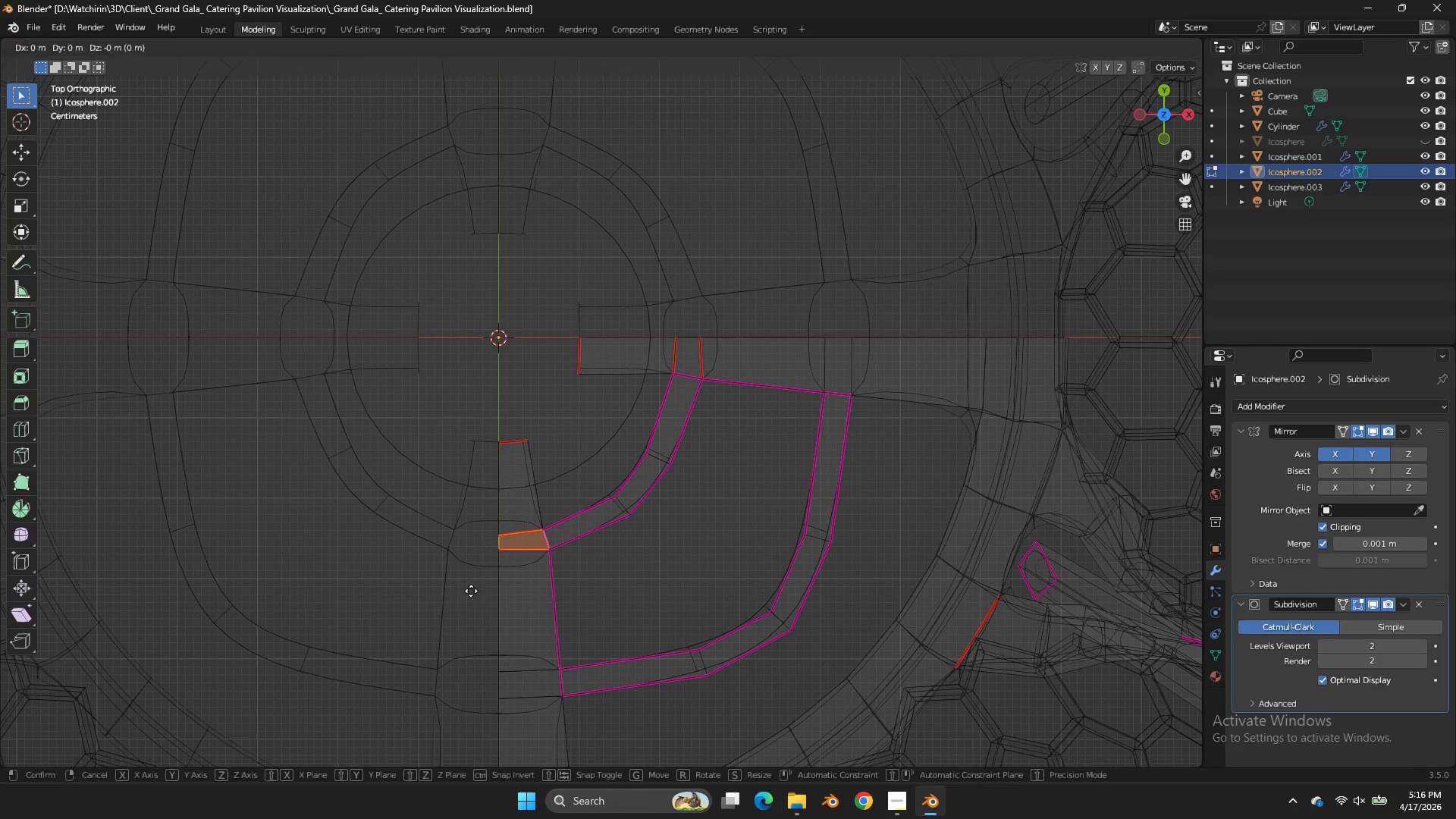 
hold_key(key=ShiftLeft, duration=0.73)
 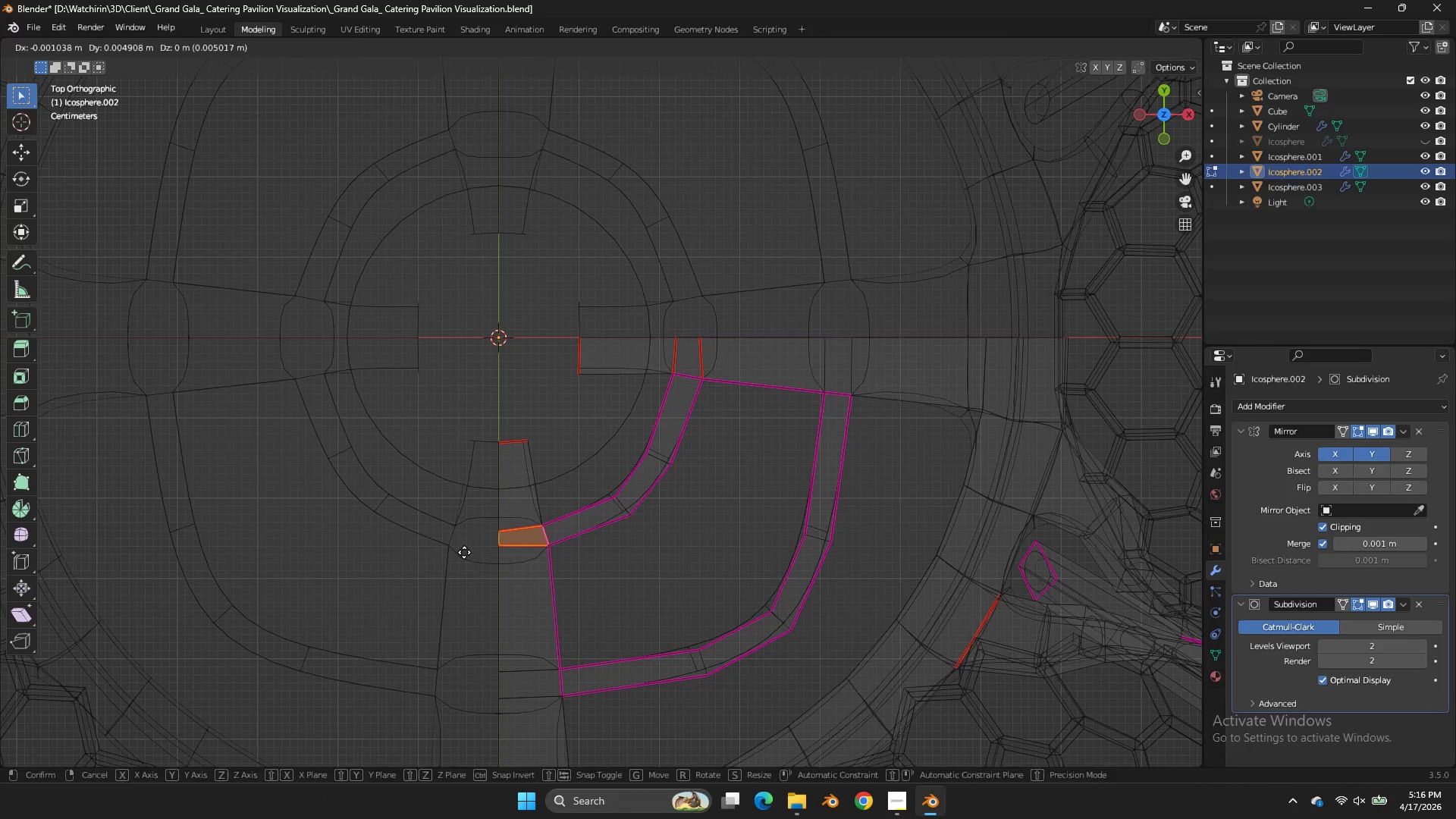 
right_click([464, 552])
 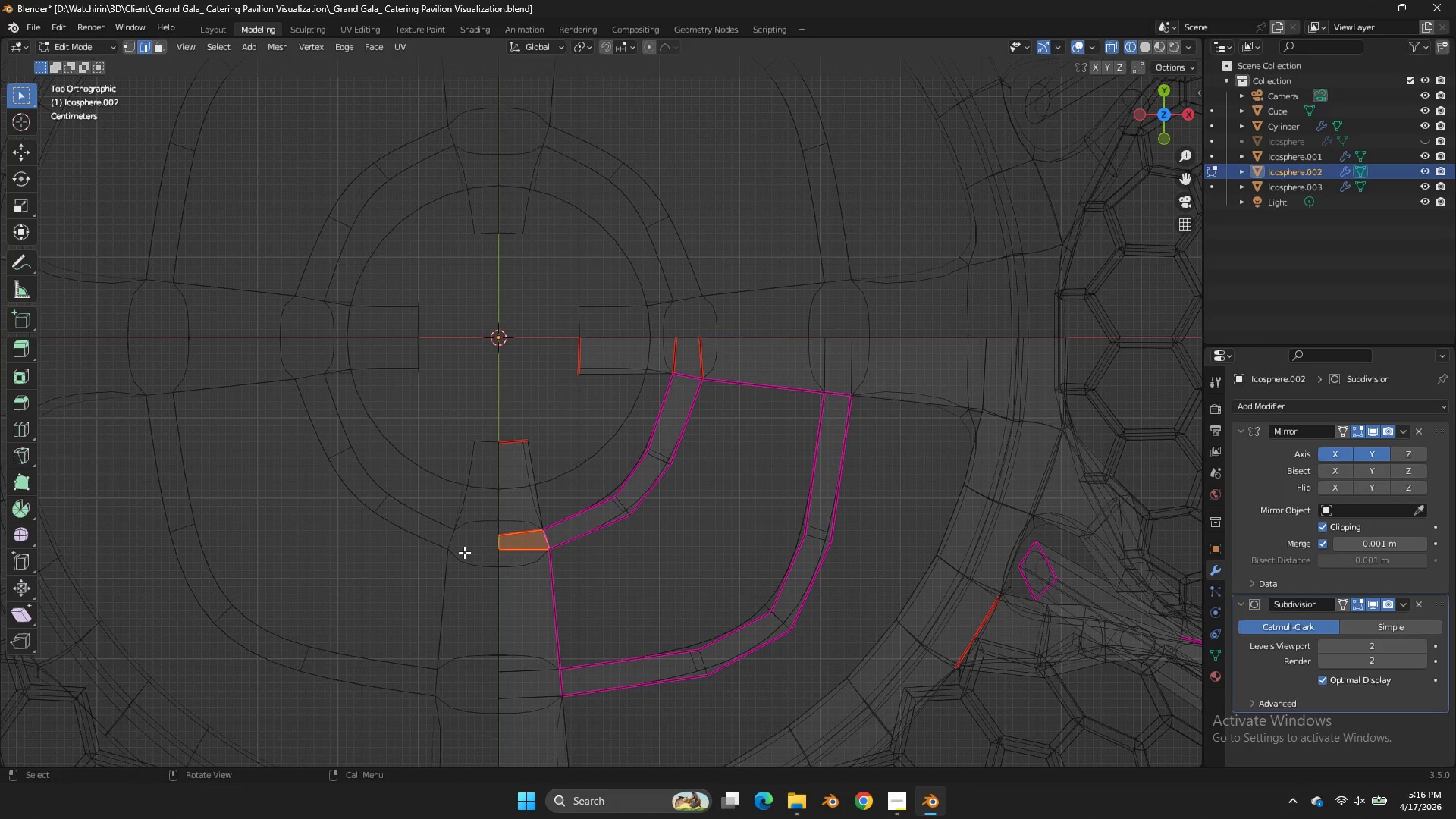 
key(Control+S)
 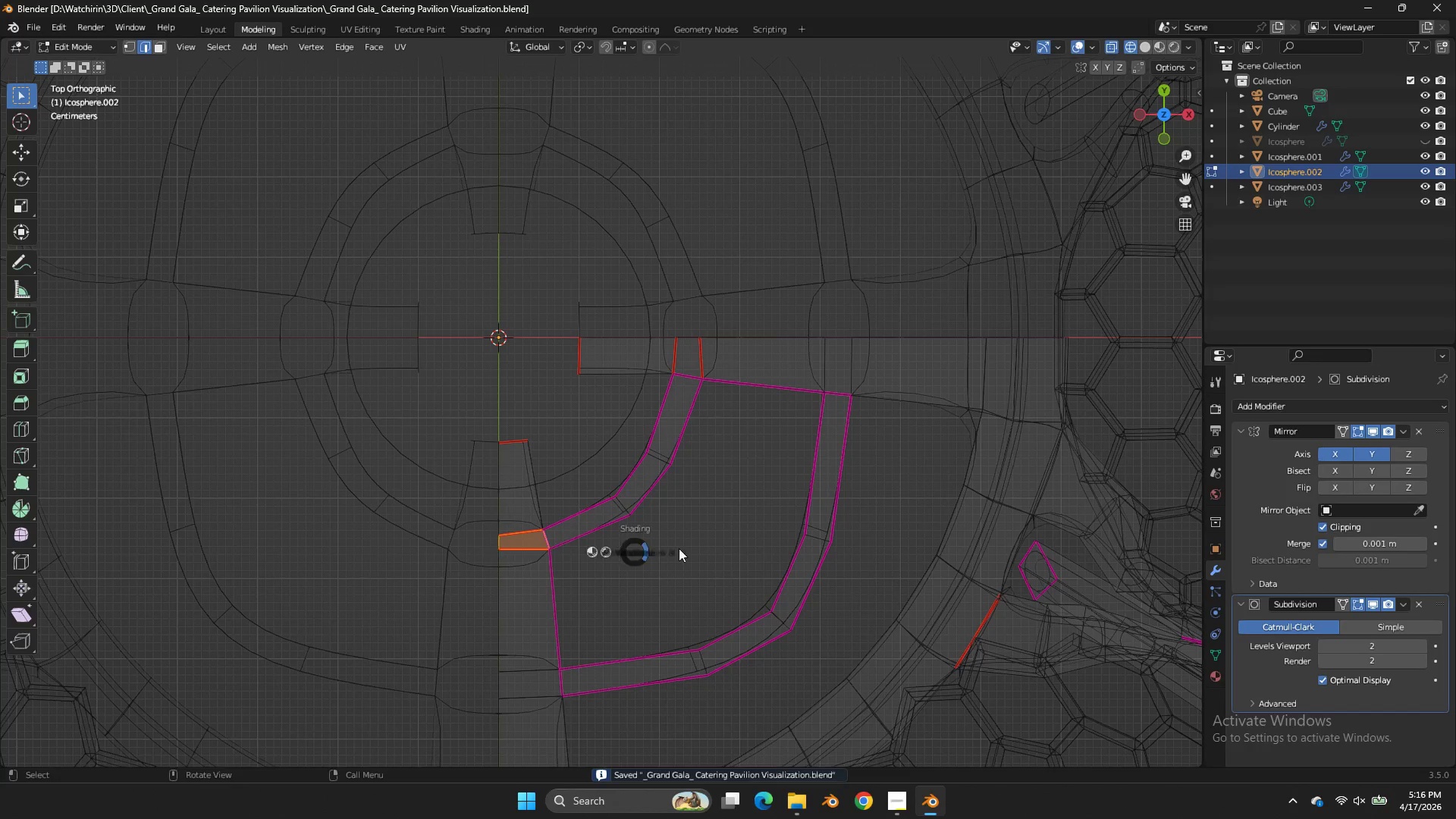 
key(Z)
 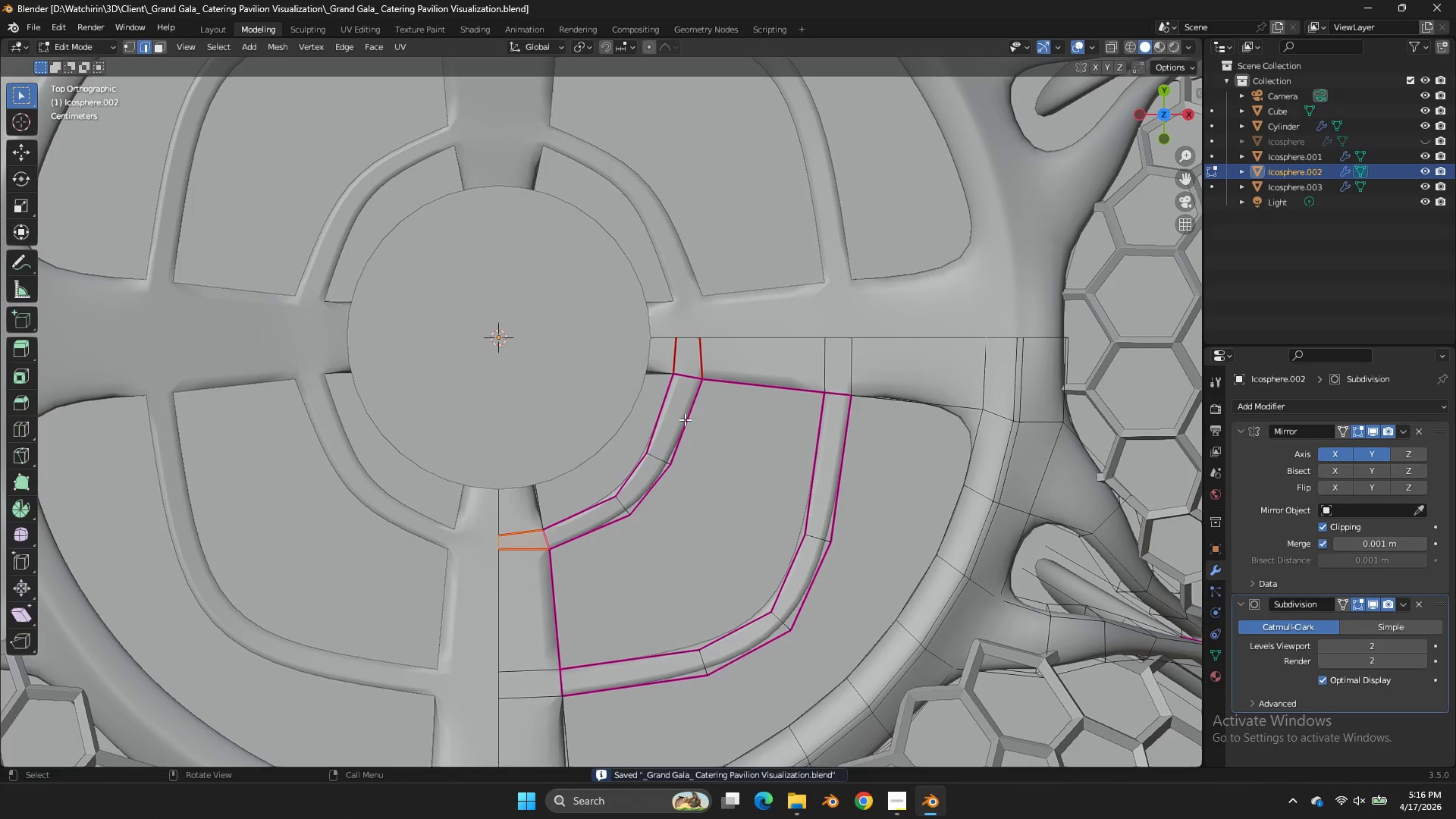 
key(Tab)
 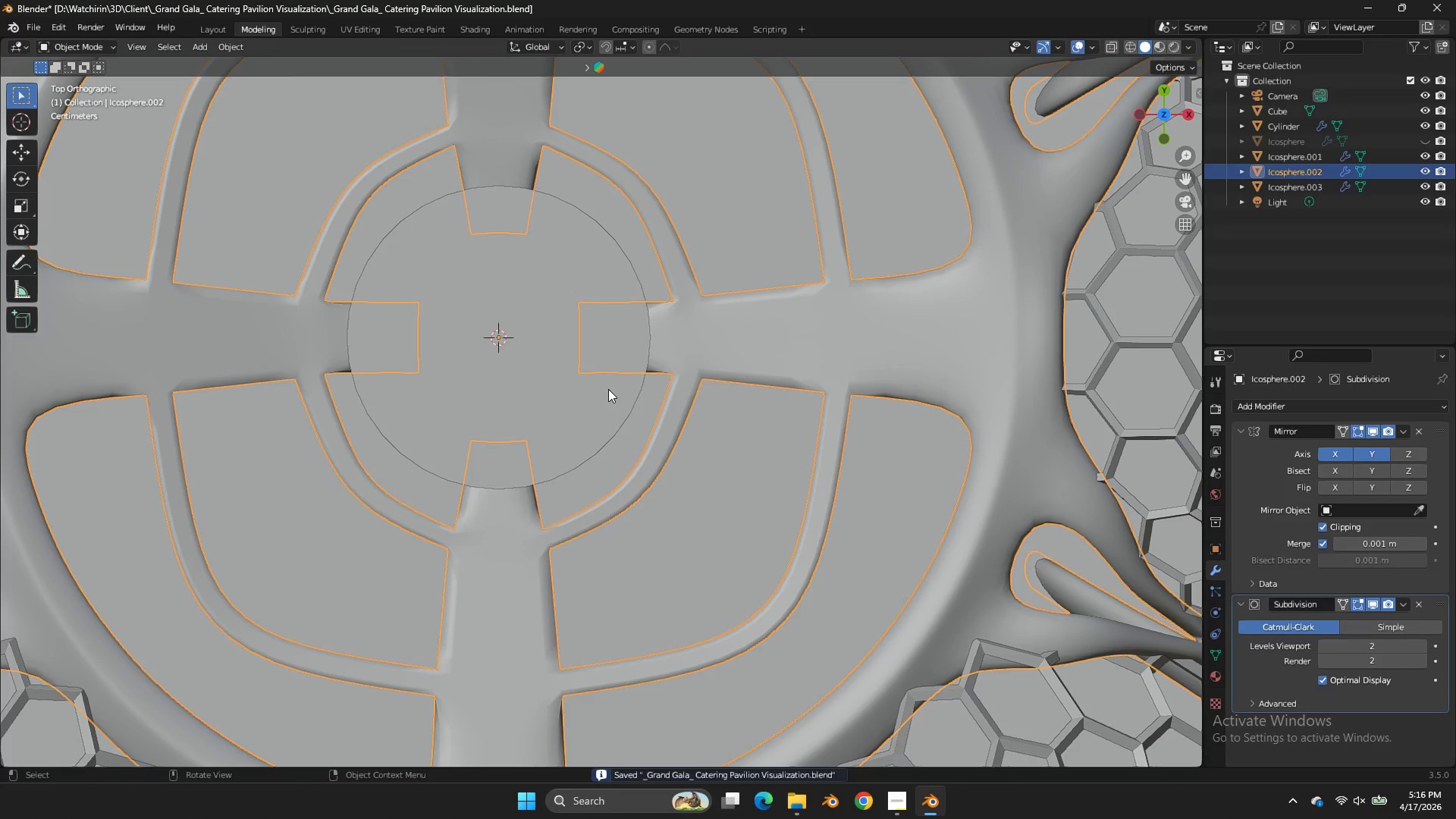 
left_click([608, 389])
 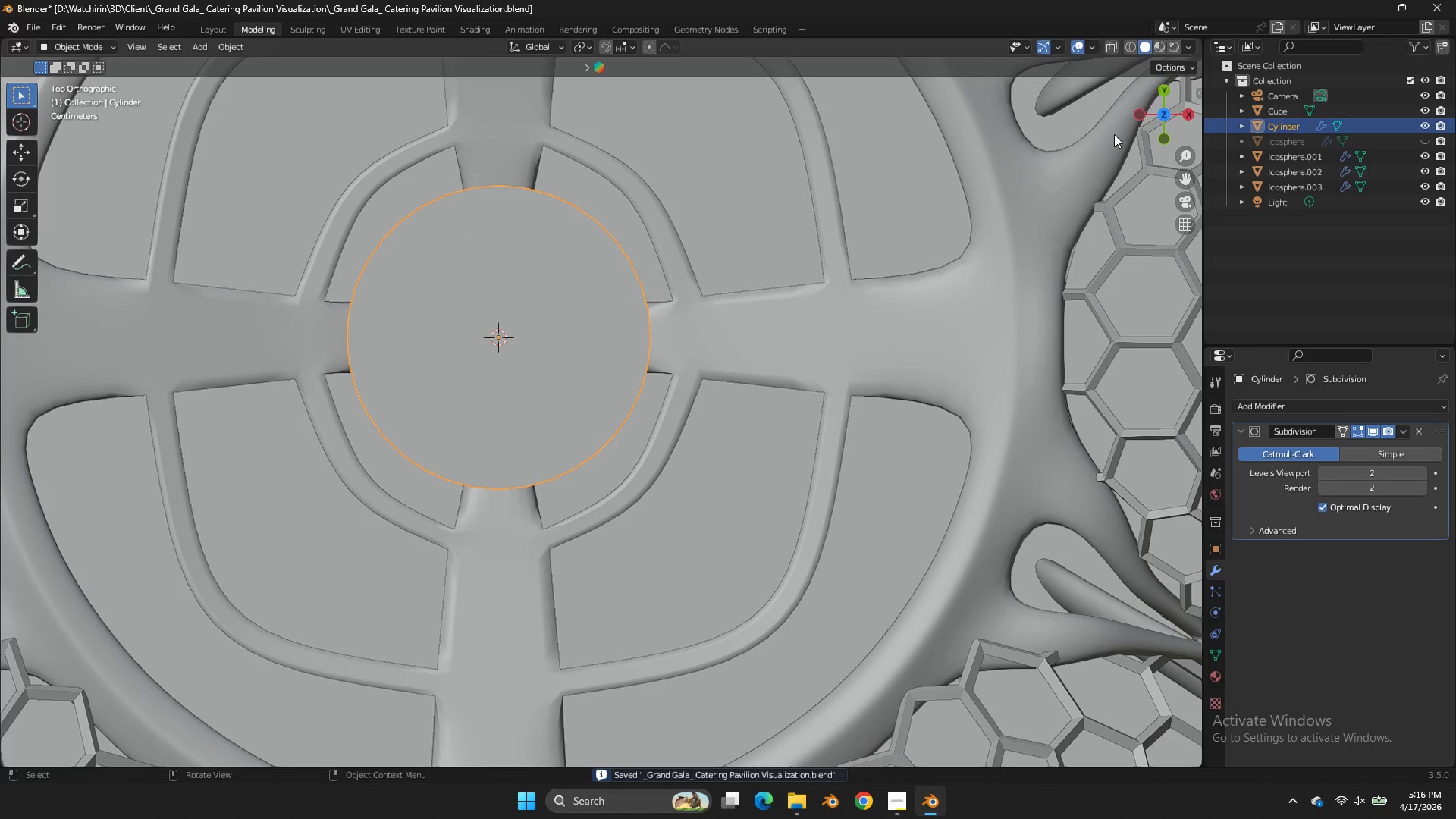 
left_click_drag(start_coordinate=[1166, 118], to_coordinate=[139, 627])
 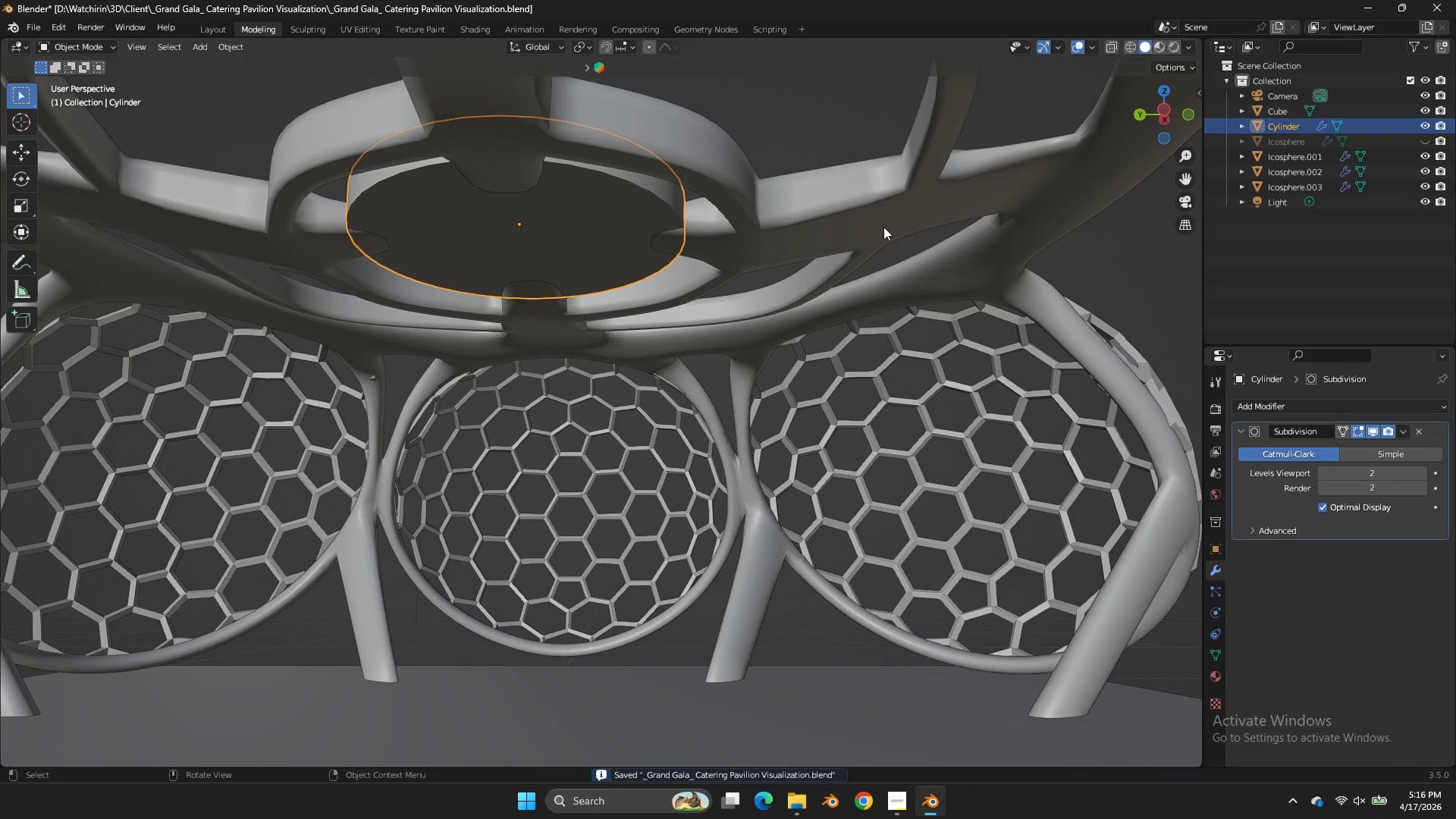 
type(sz)
 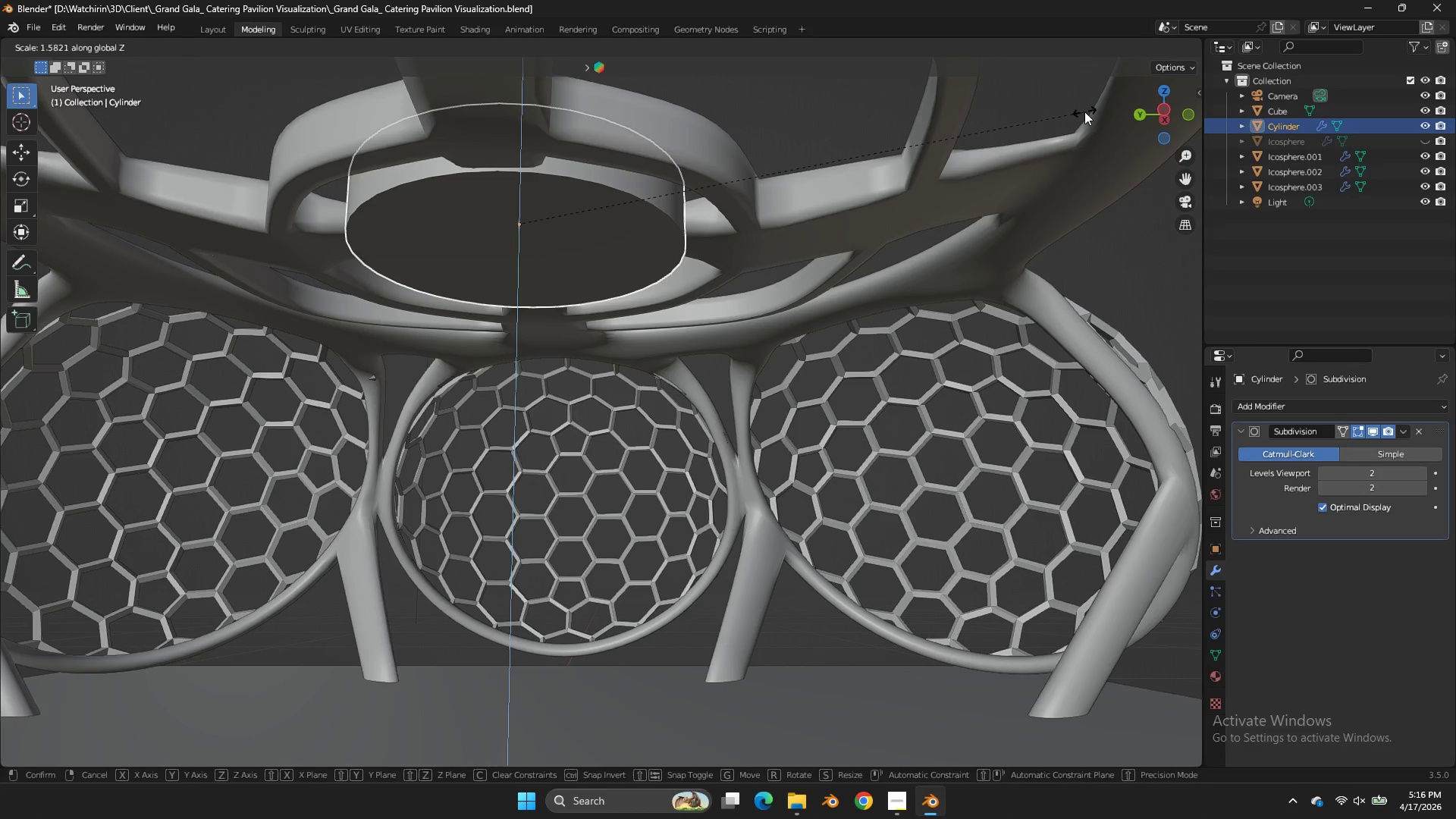 
left_click([1084, 111])
 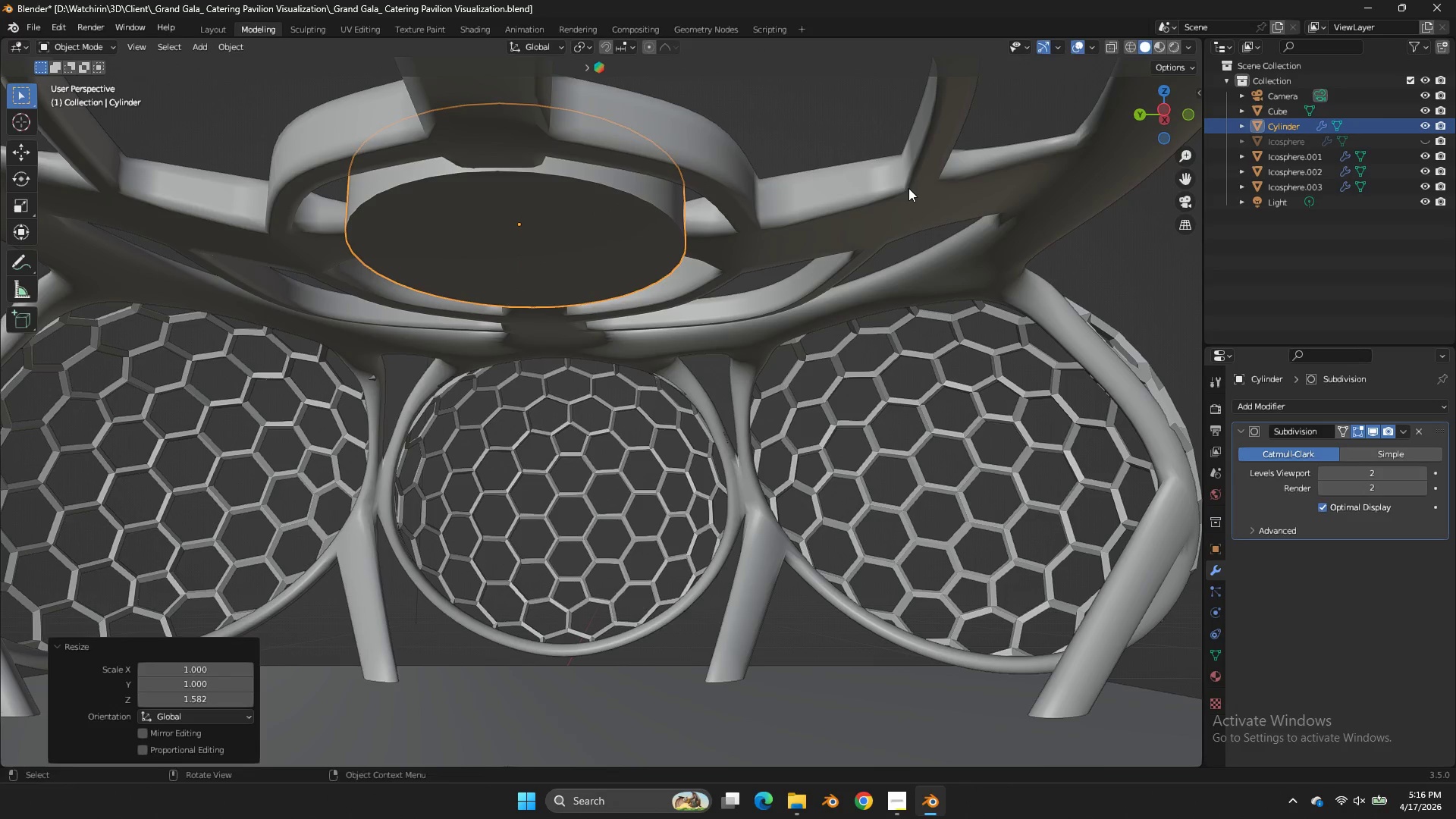 
type(gz)
 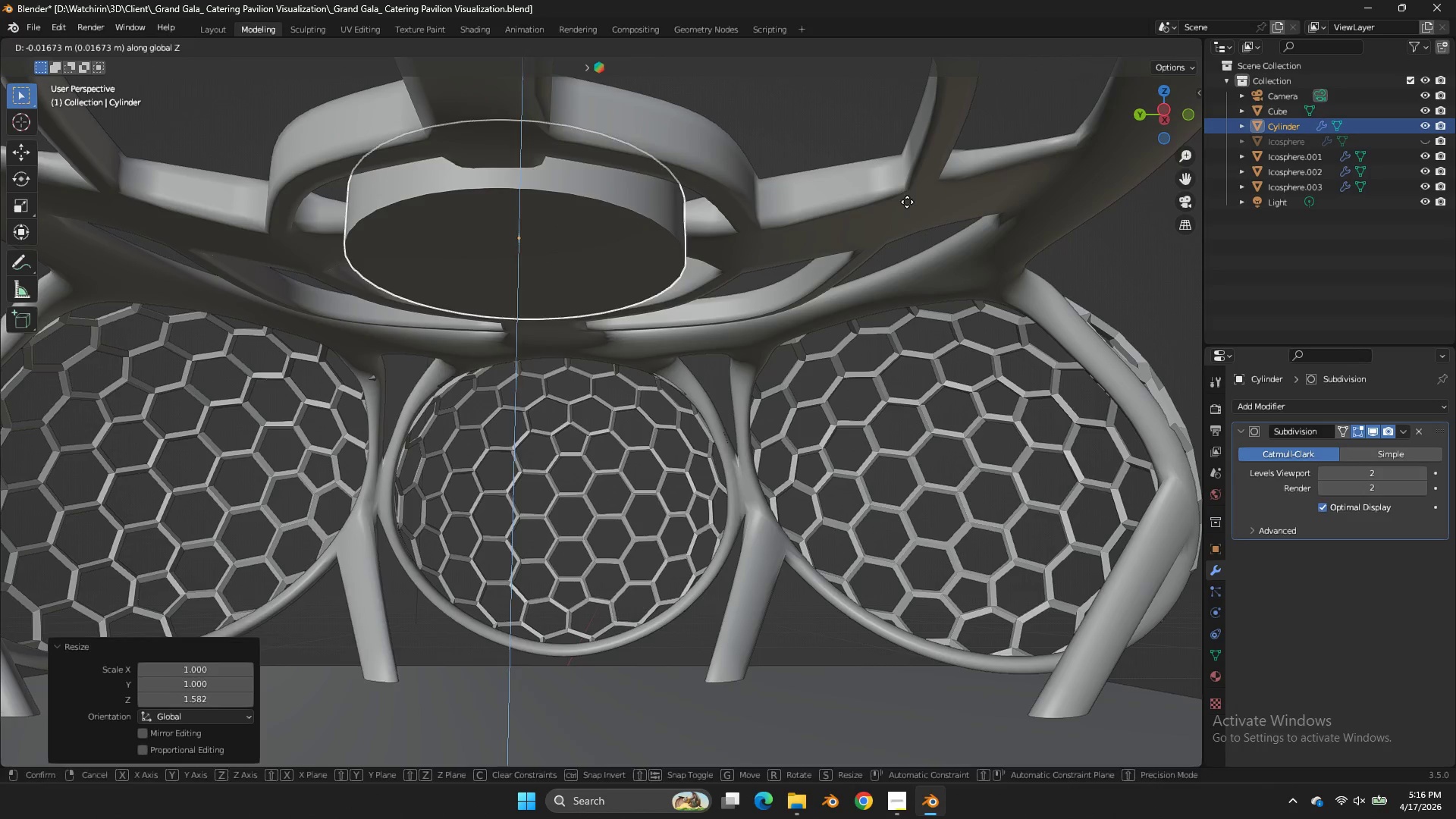 
left_click([907, 202])
 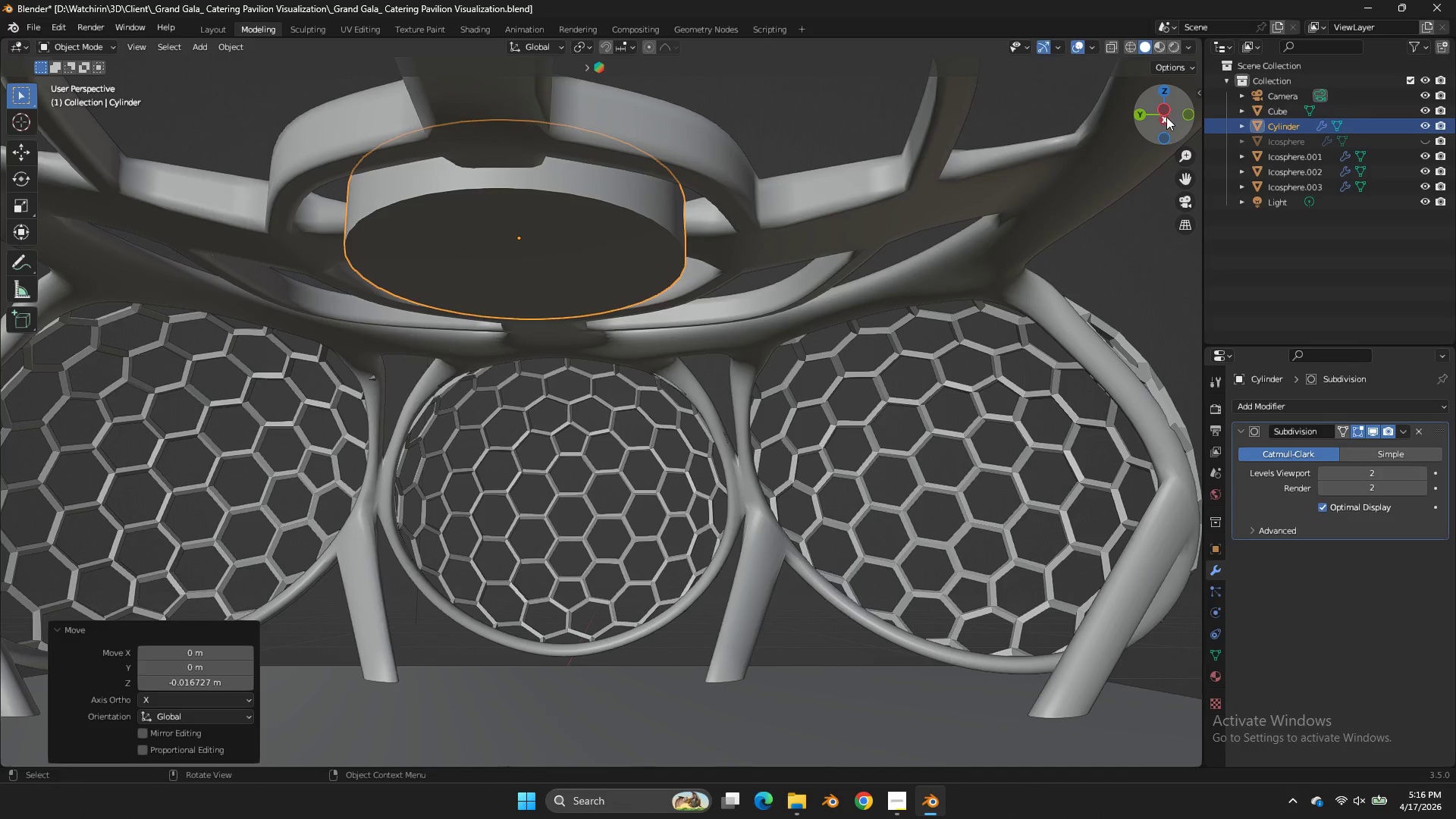 
left_click_drag(start_coordinate=[1166, 117], to_coordinate=[1071, 212])
 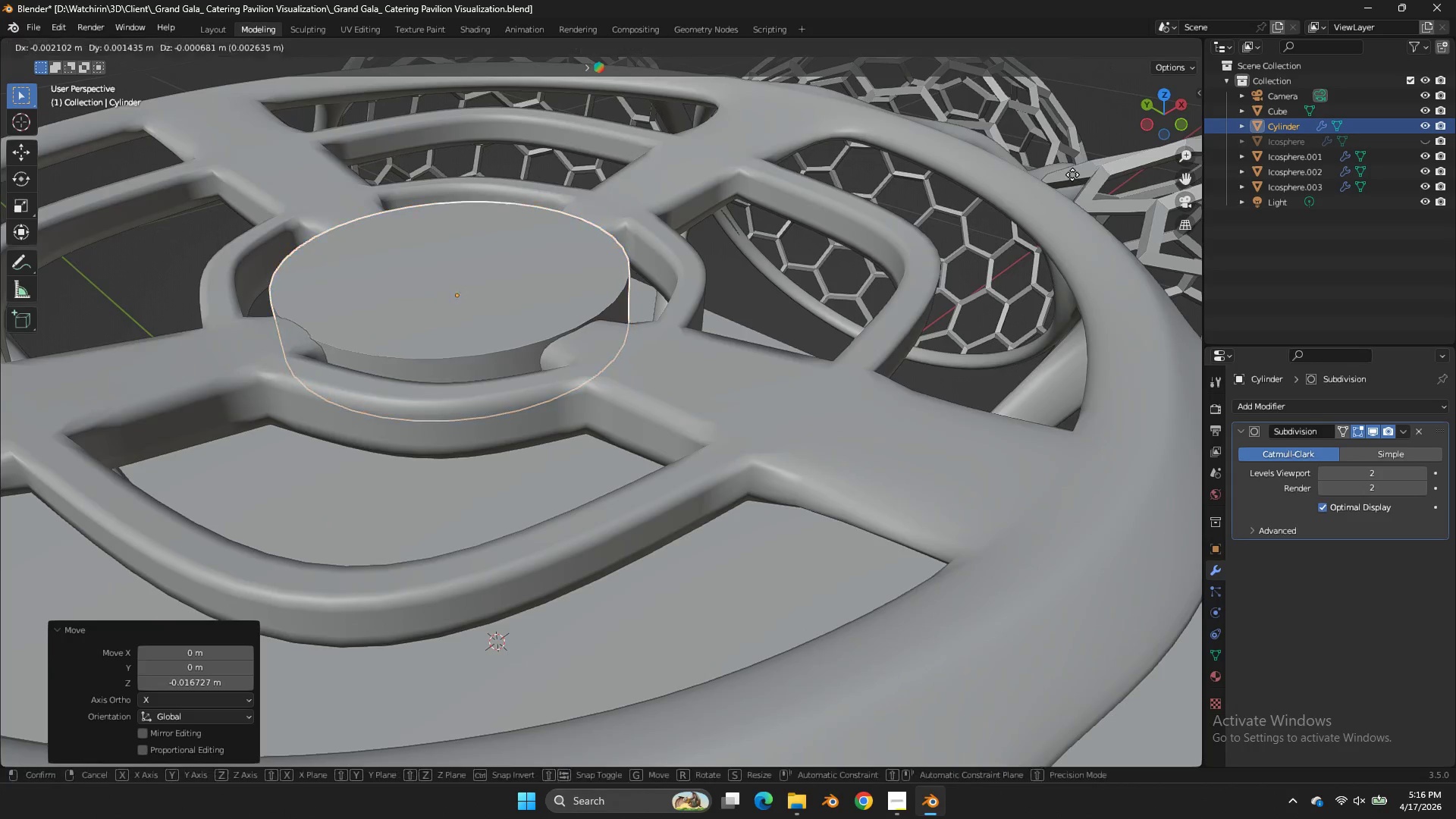 
type(gz)
 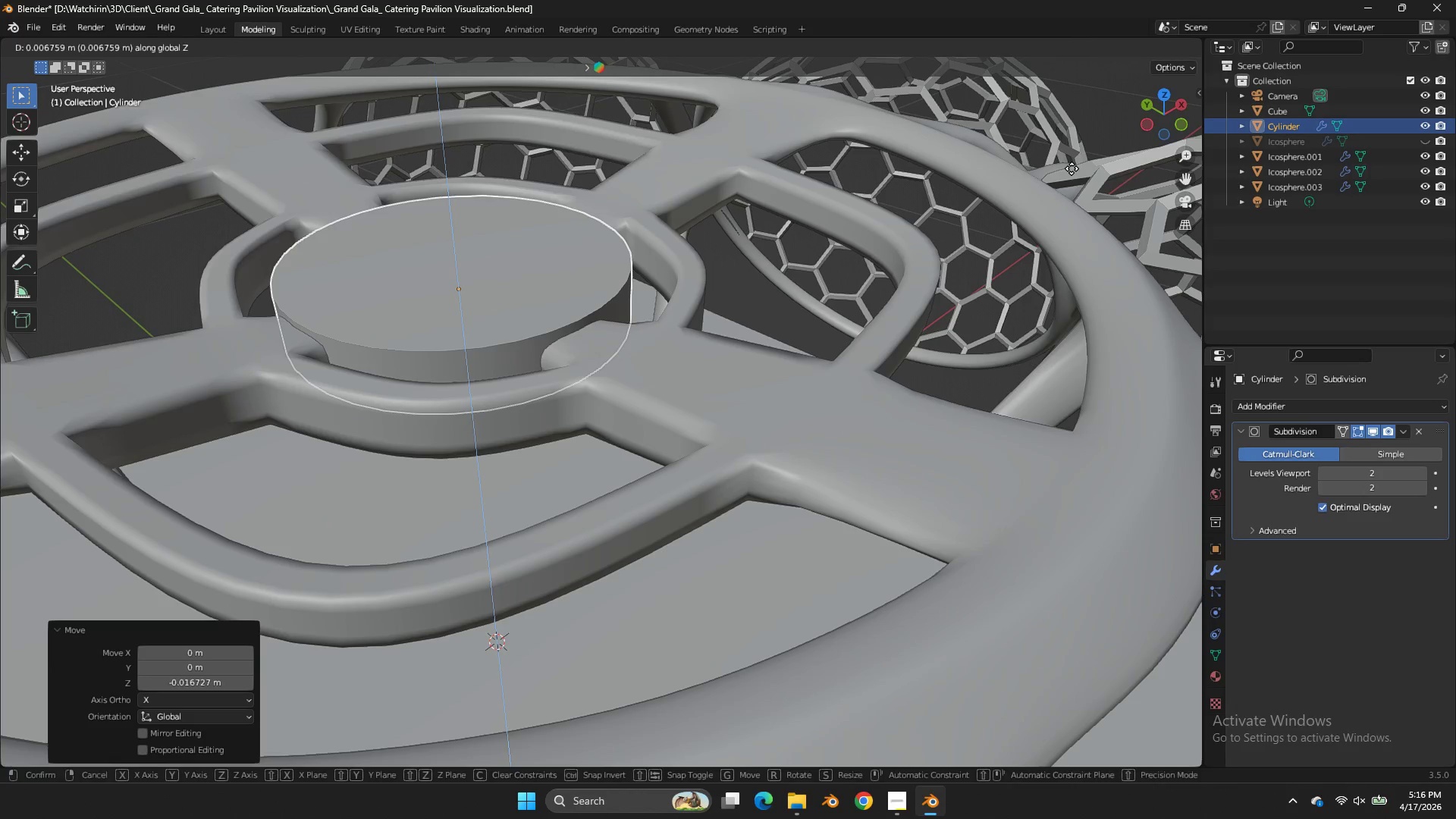 
left_click([1072, 168])
 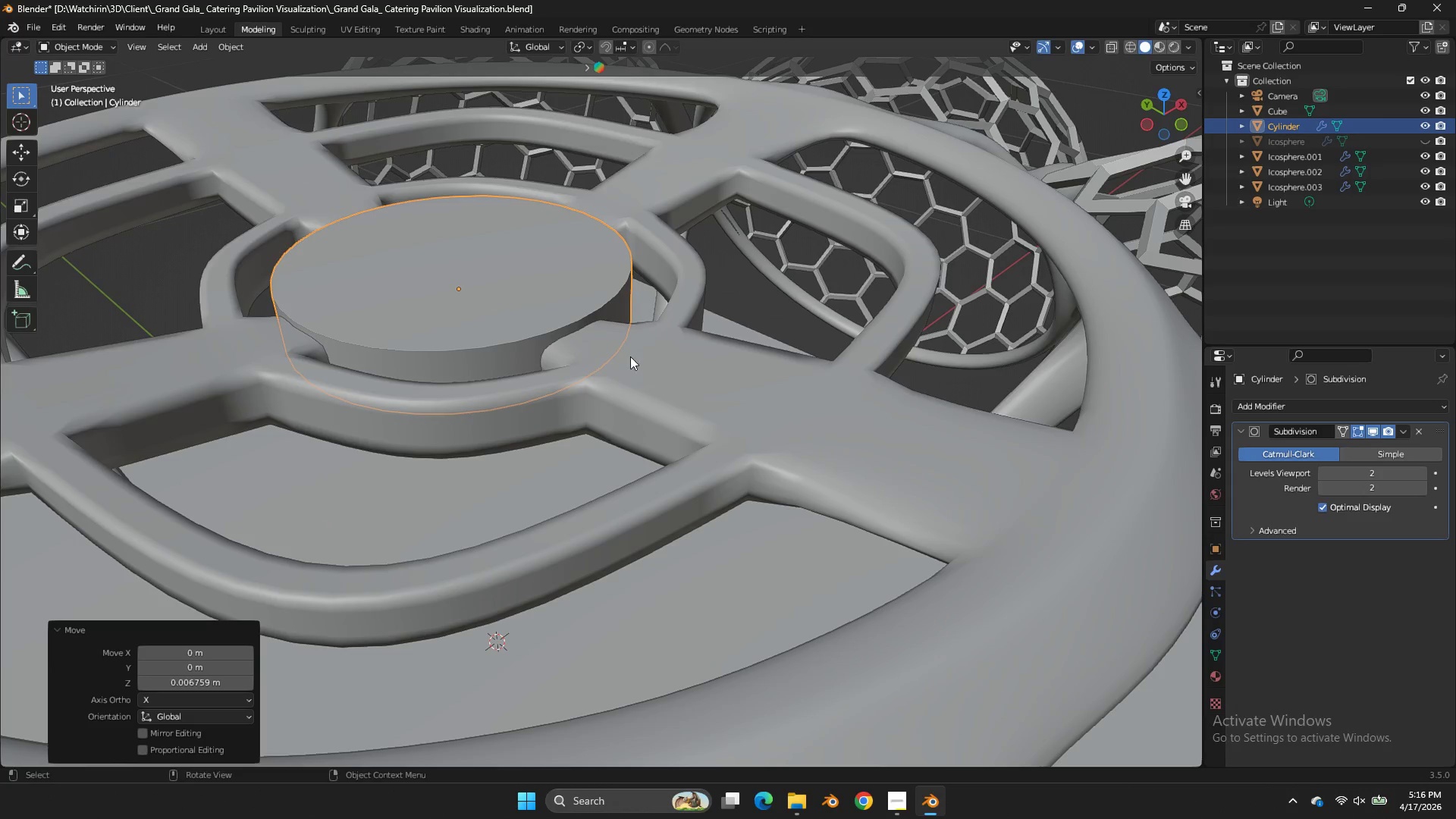 
left_click([601, 375])
 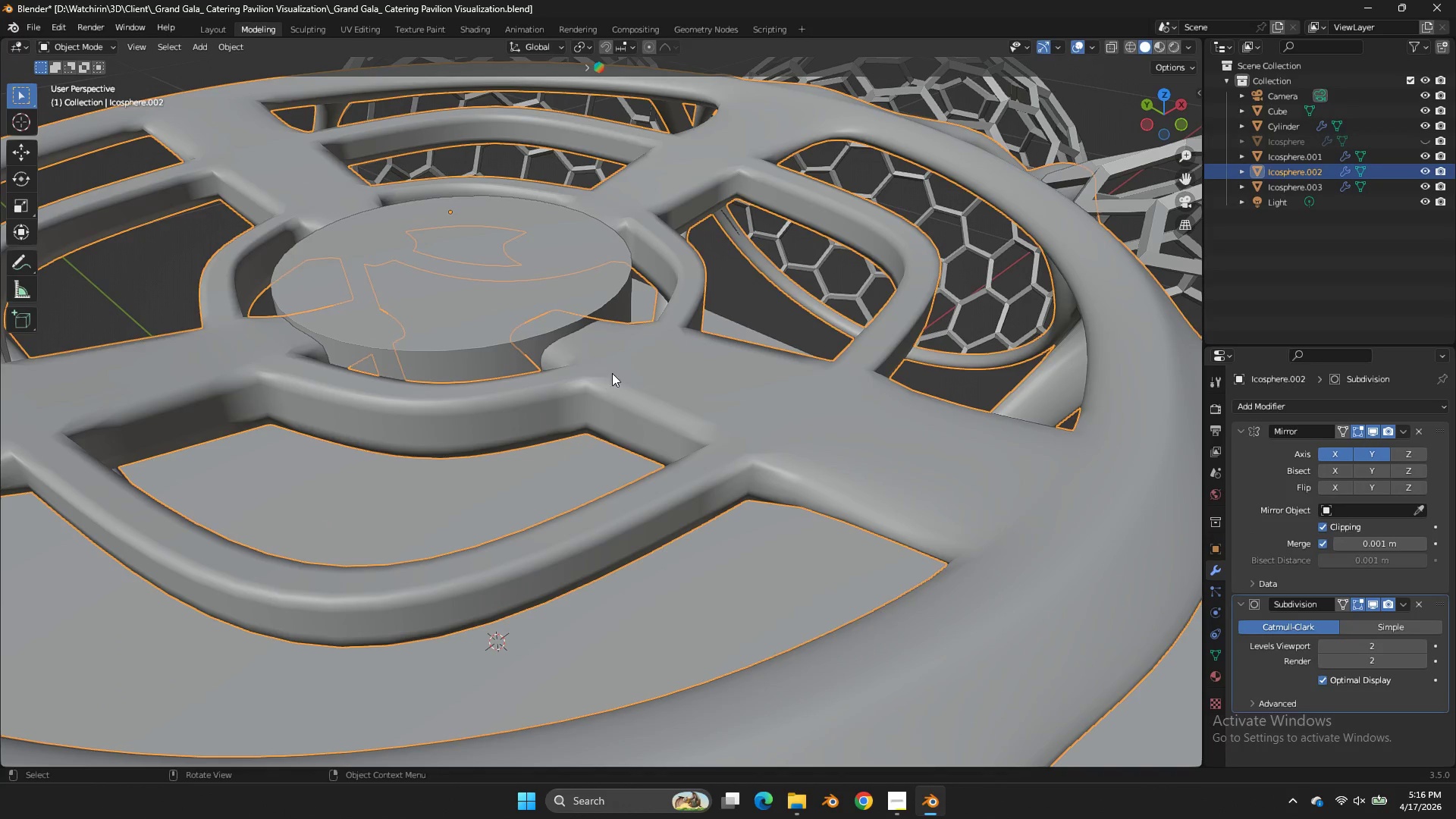 
key(Tab)
 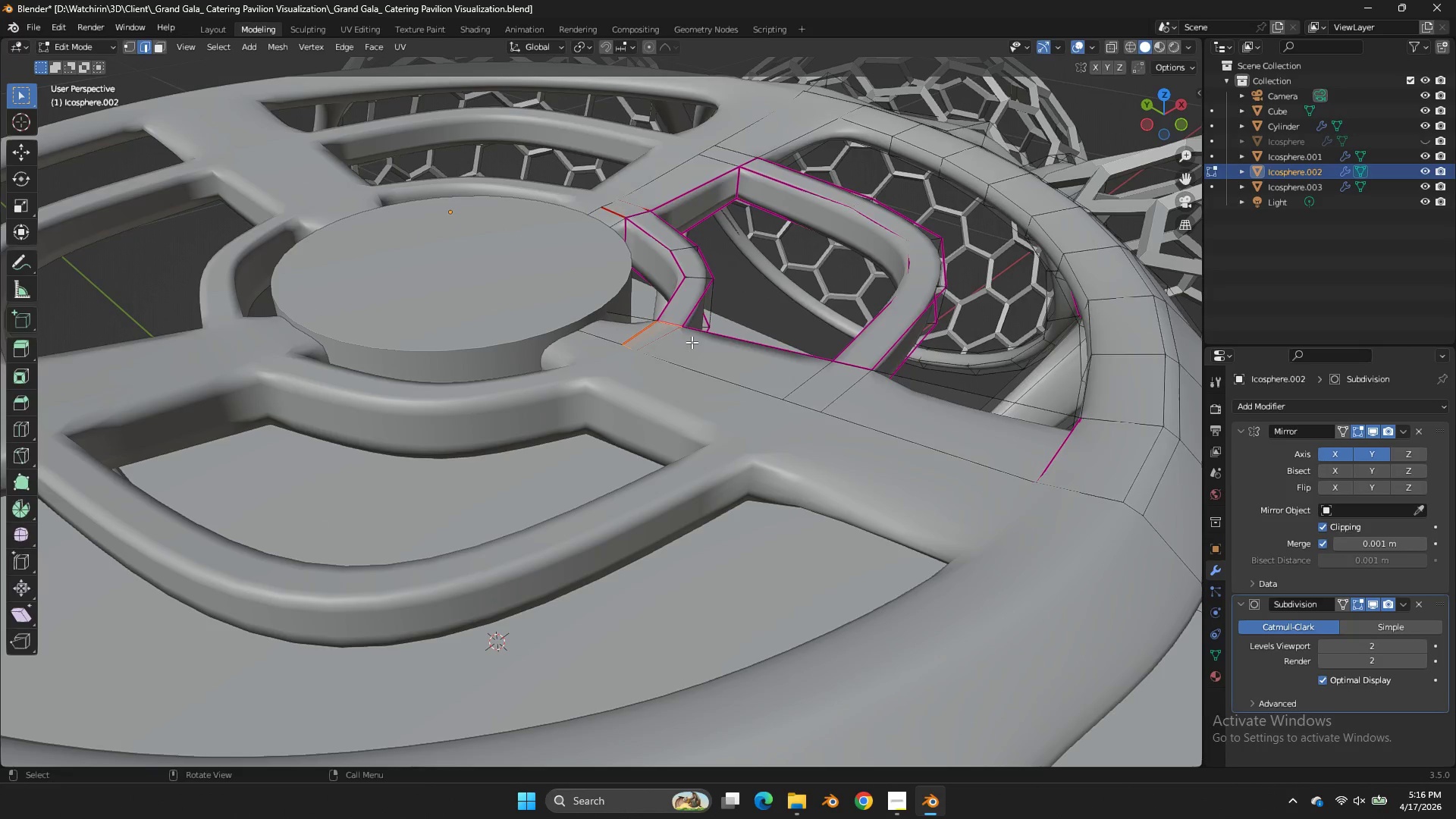 
key(Tab)
 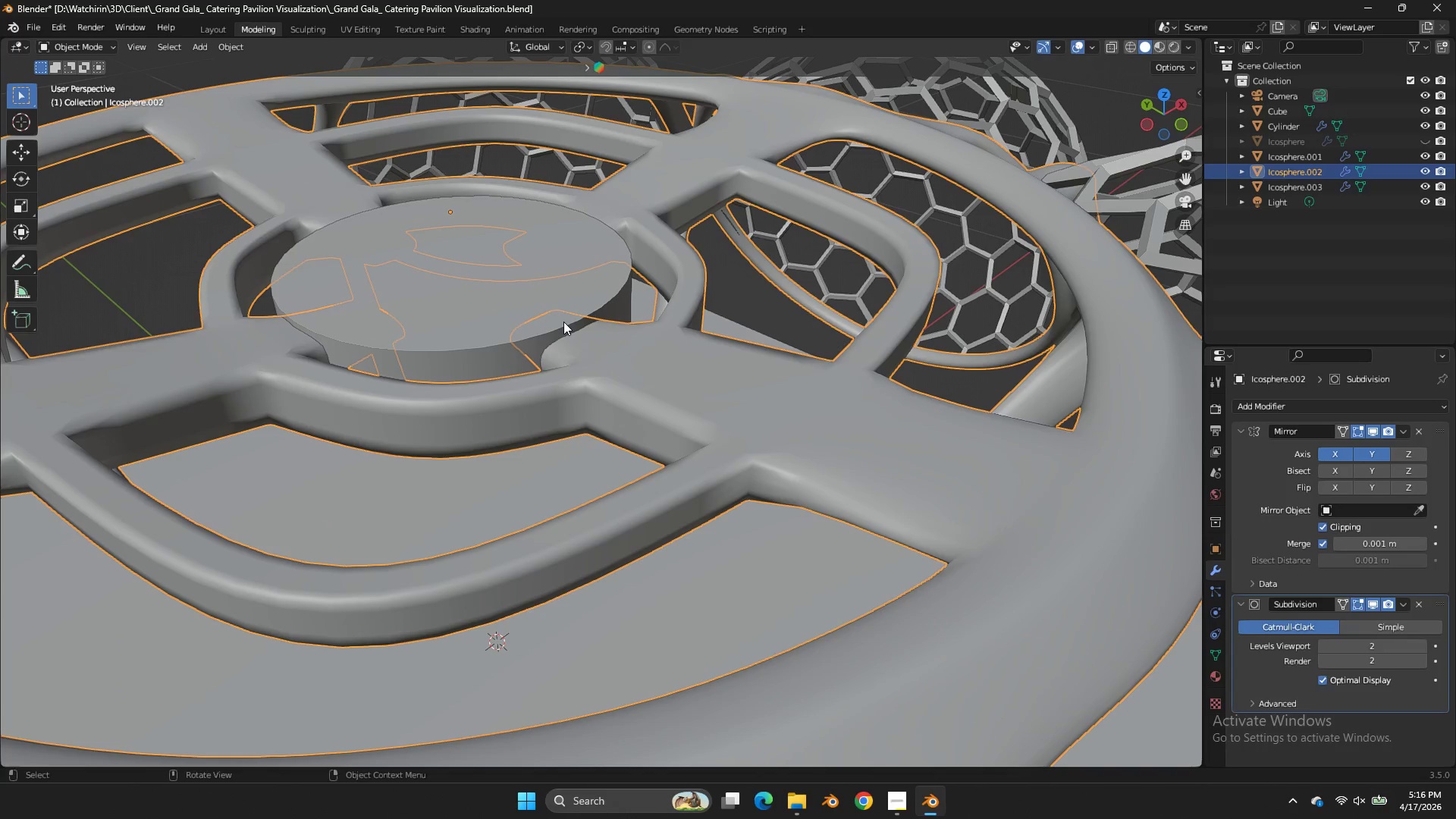 
left_click([563, 322])
 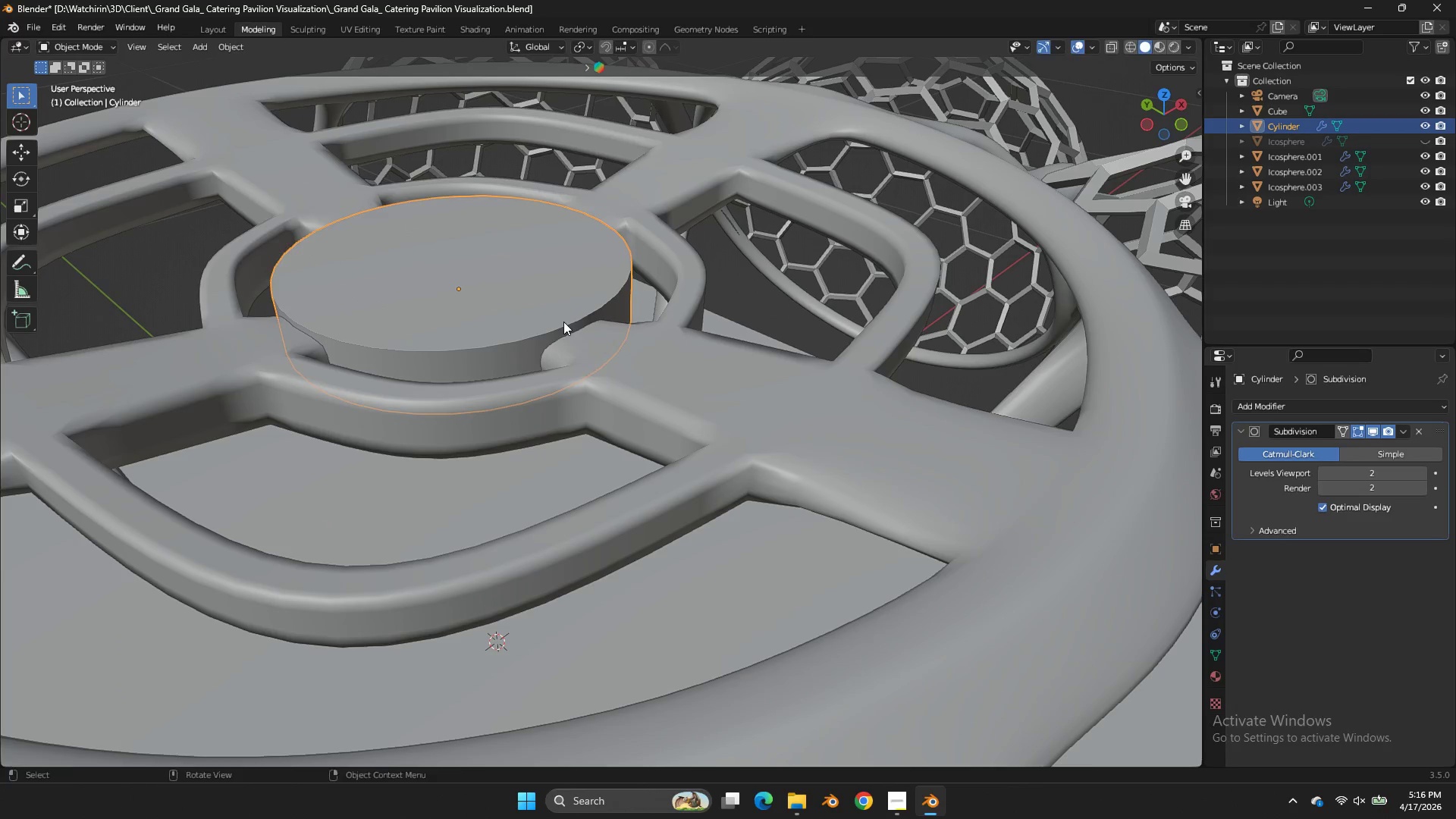 
type(gz)
 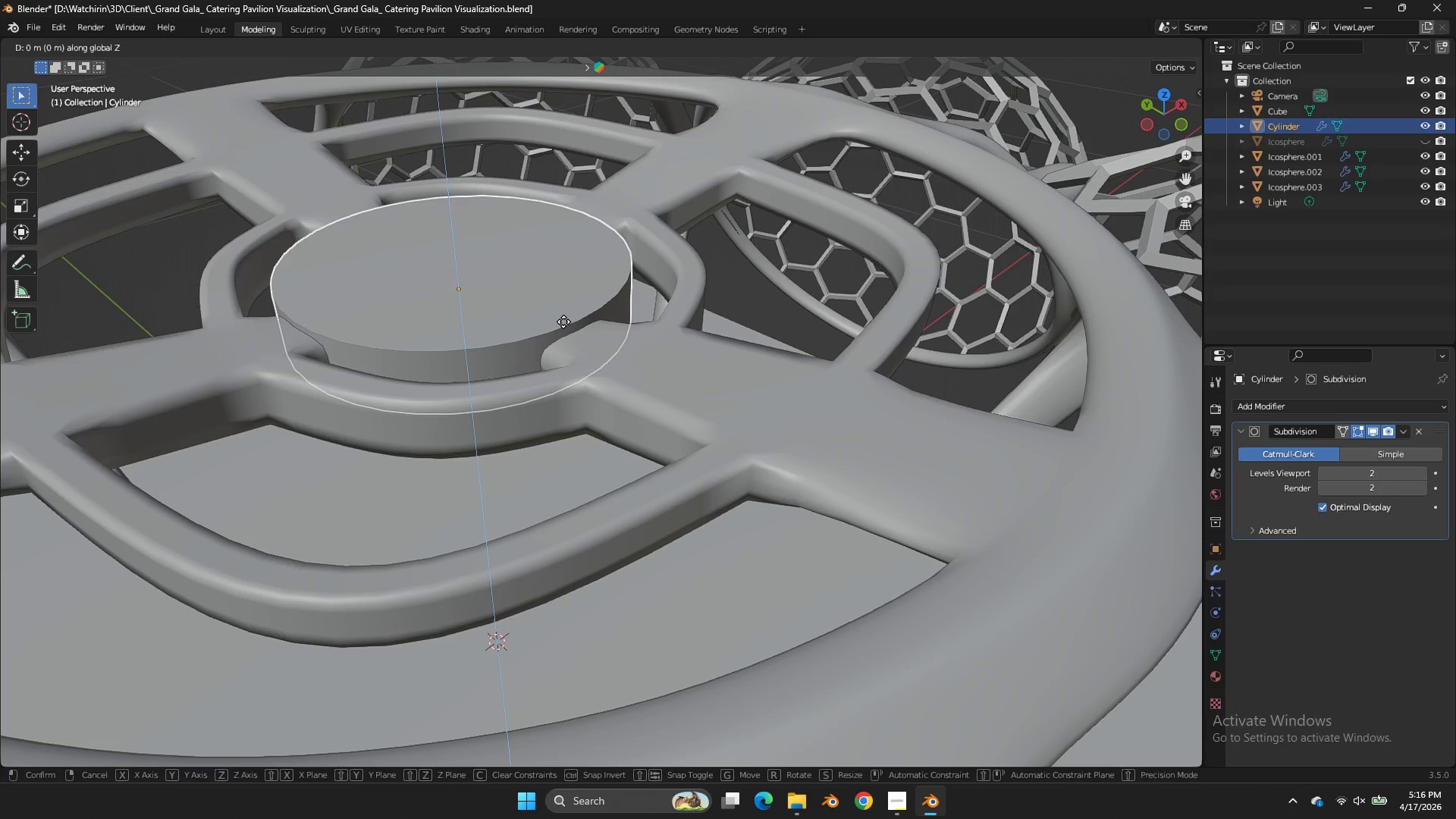 
hold_key(key=ShiftLeft, duration=0.47)
left_click([559, 352])
 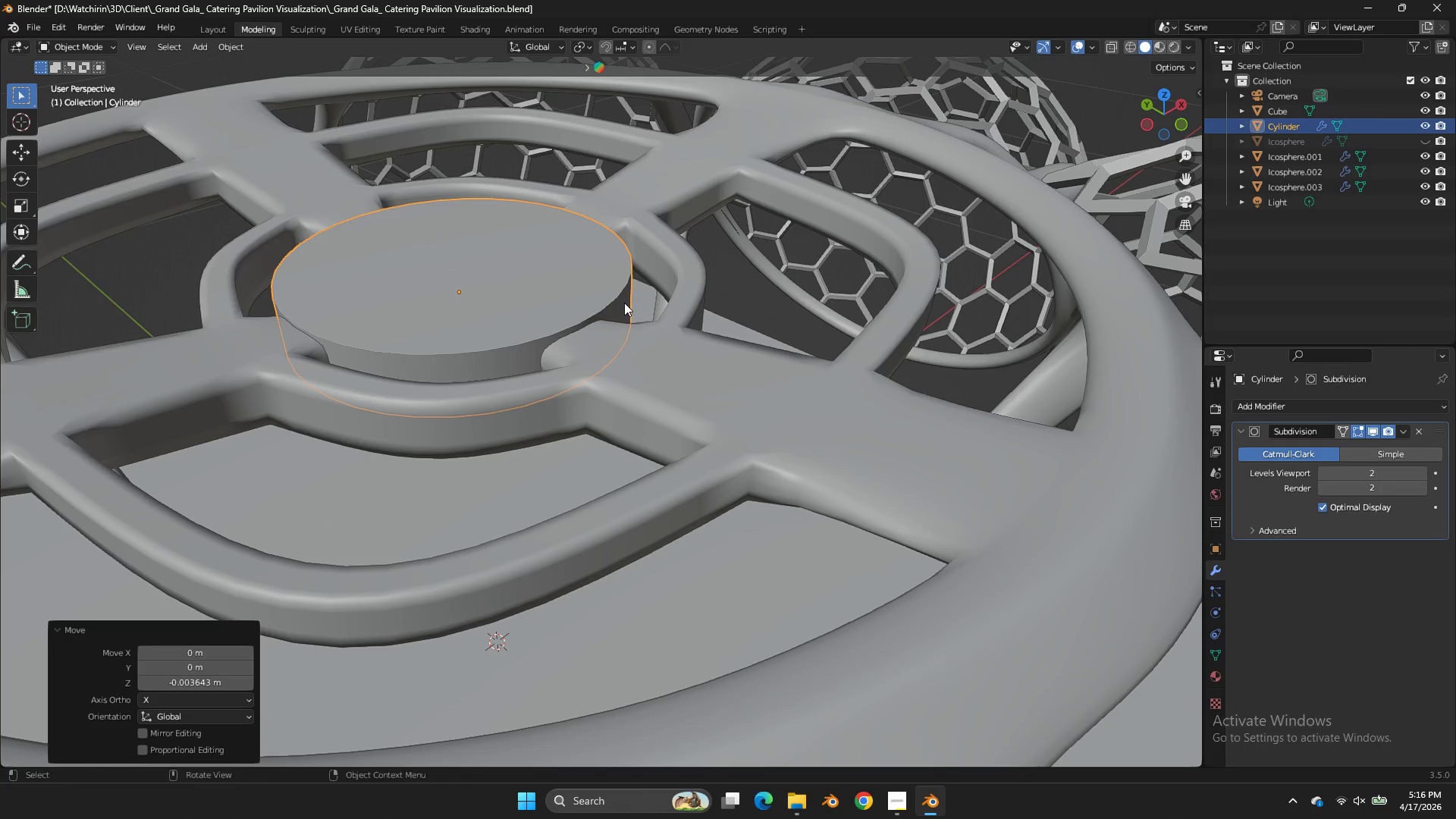 
key(Control+ControlLeft)
 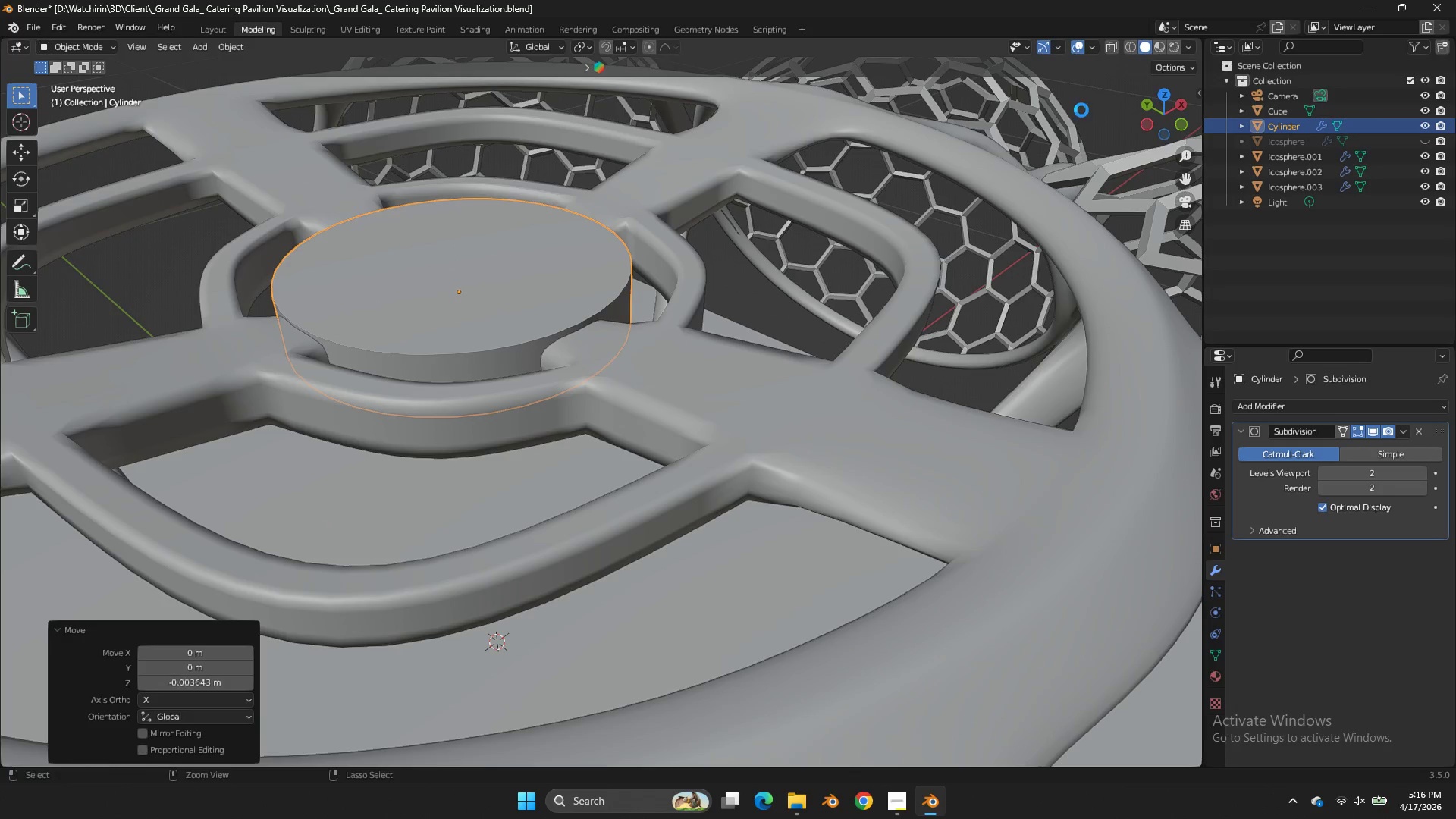 
key(Control+S)
 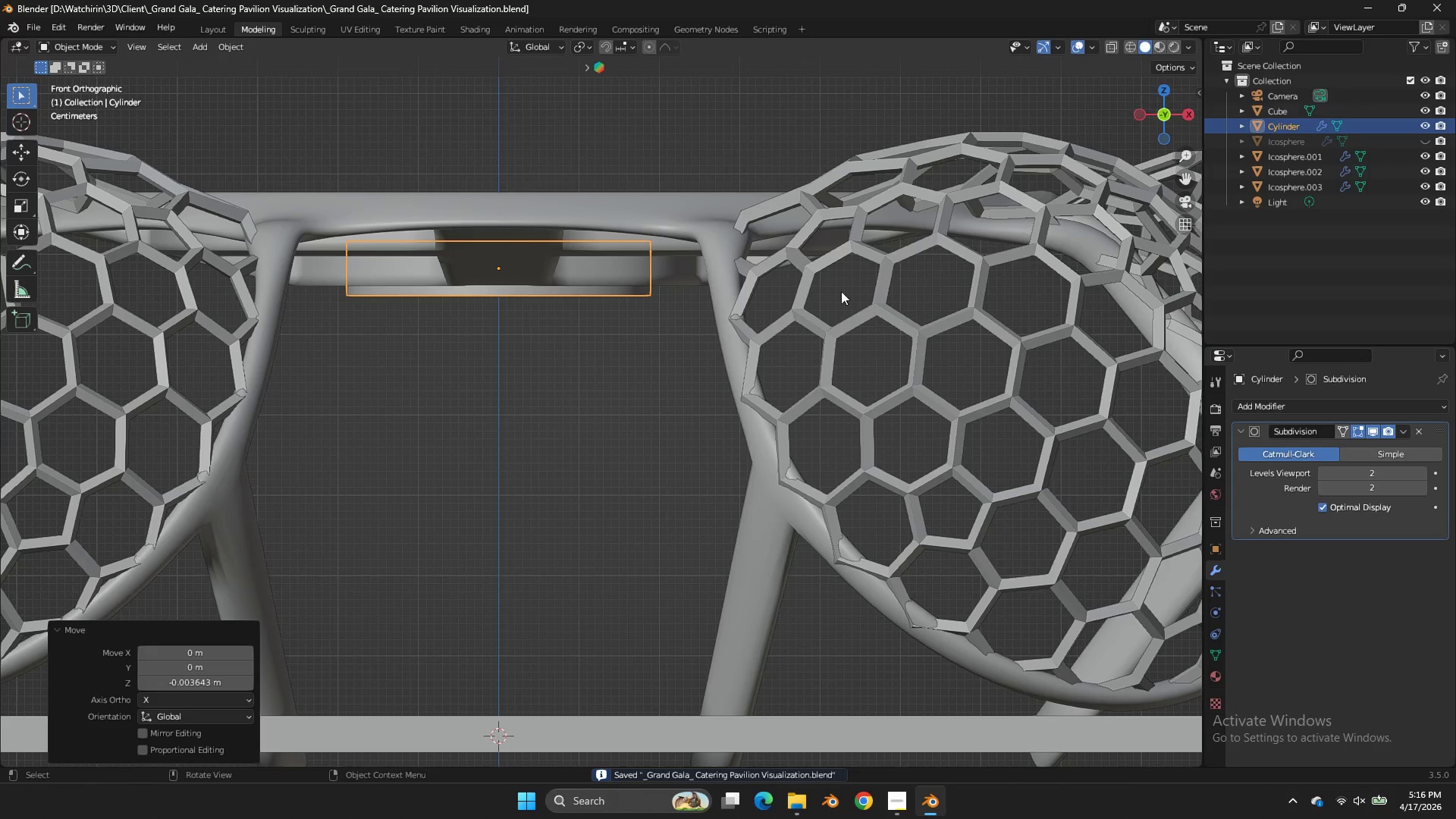 
key(Tab)
 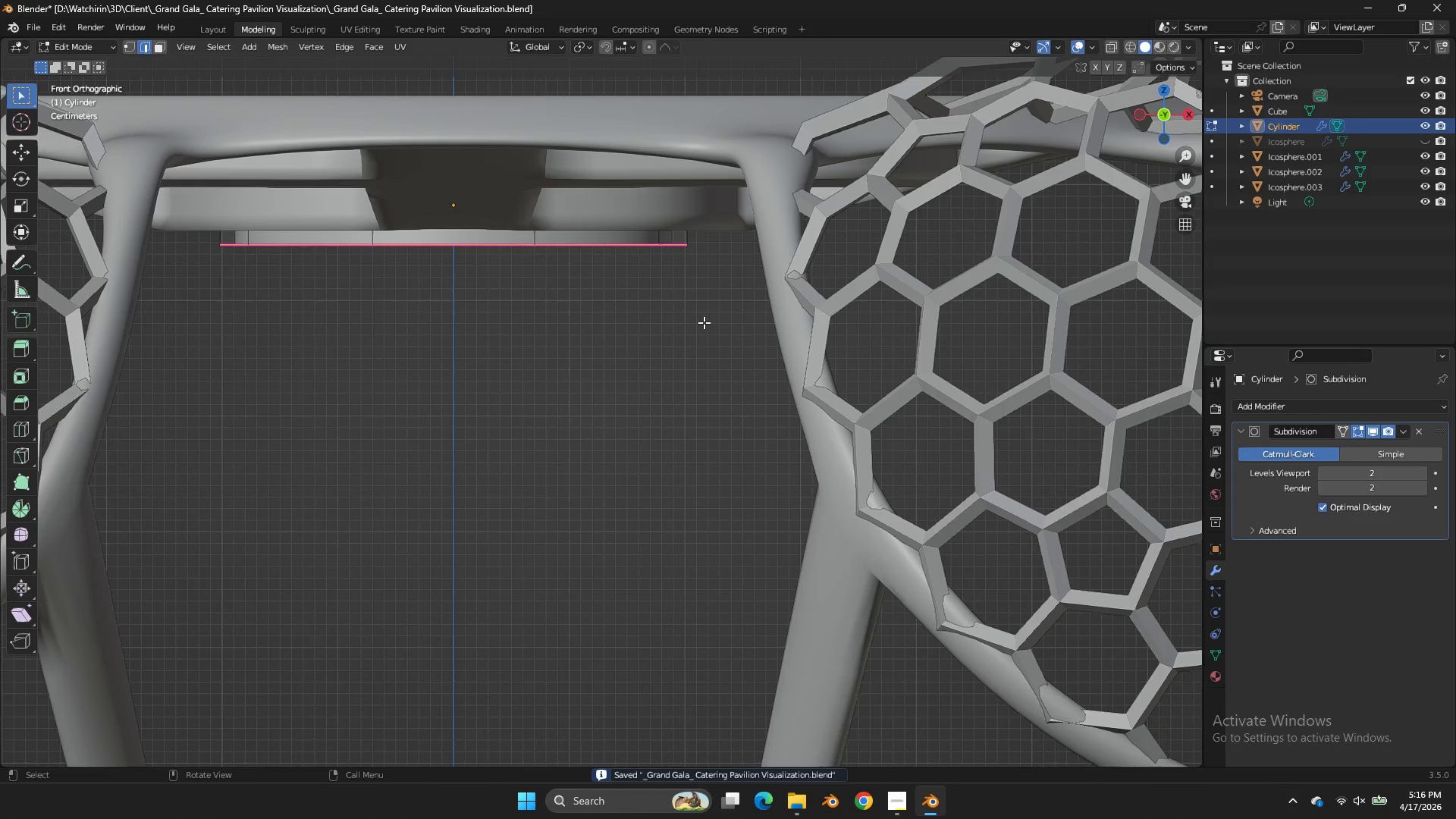 
scroll: coordinate [704, 322], scroll_direction: up, amount: 3.0
 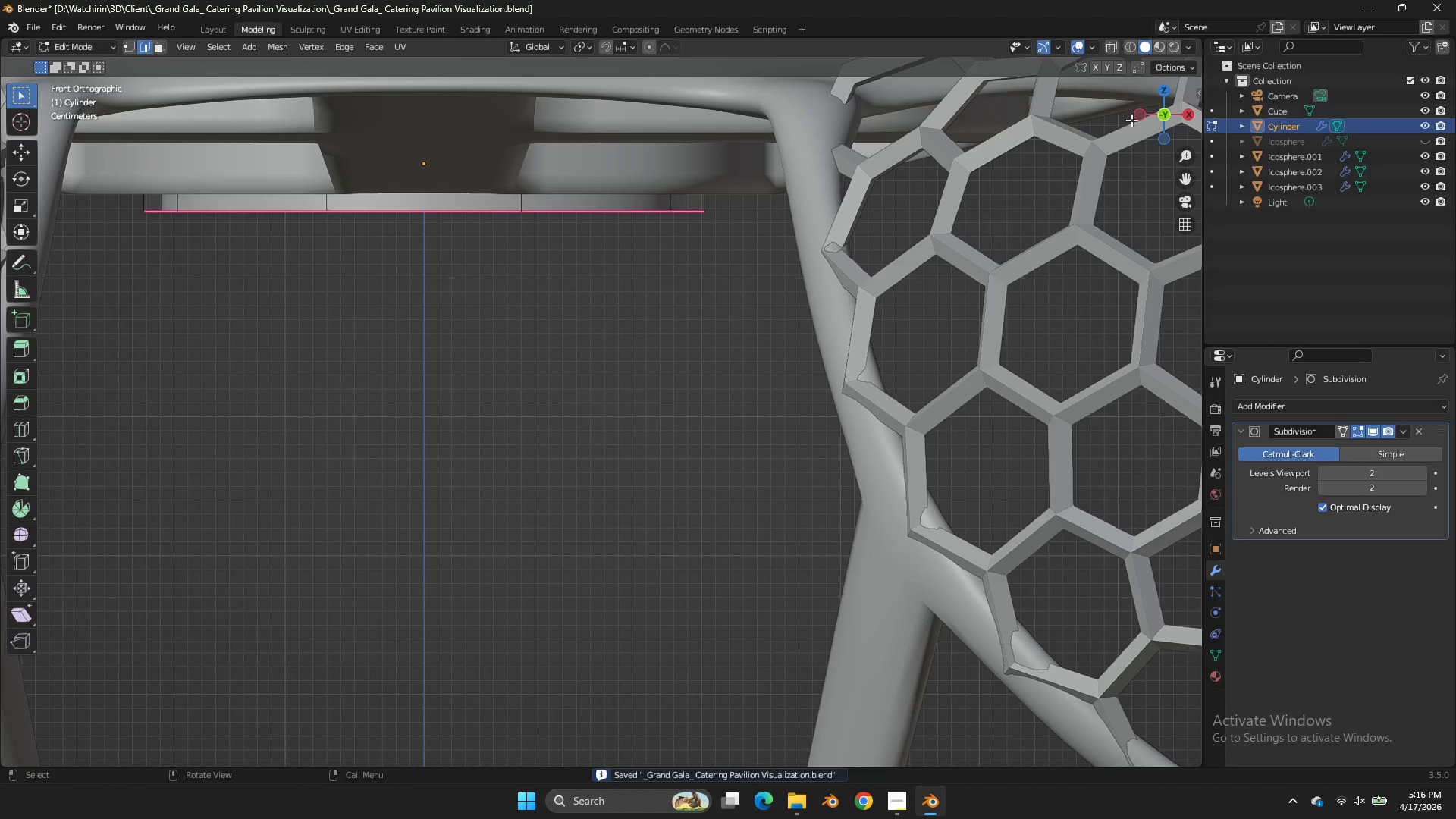 
left_click_drag(start_coordinate=[1166, 109], to_coordinate=[20, 85])
 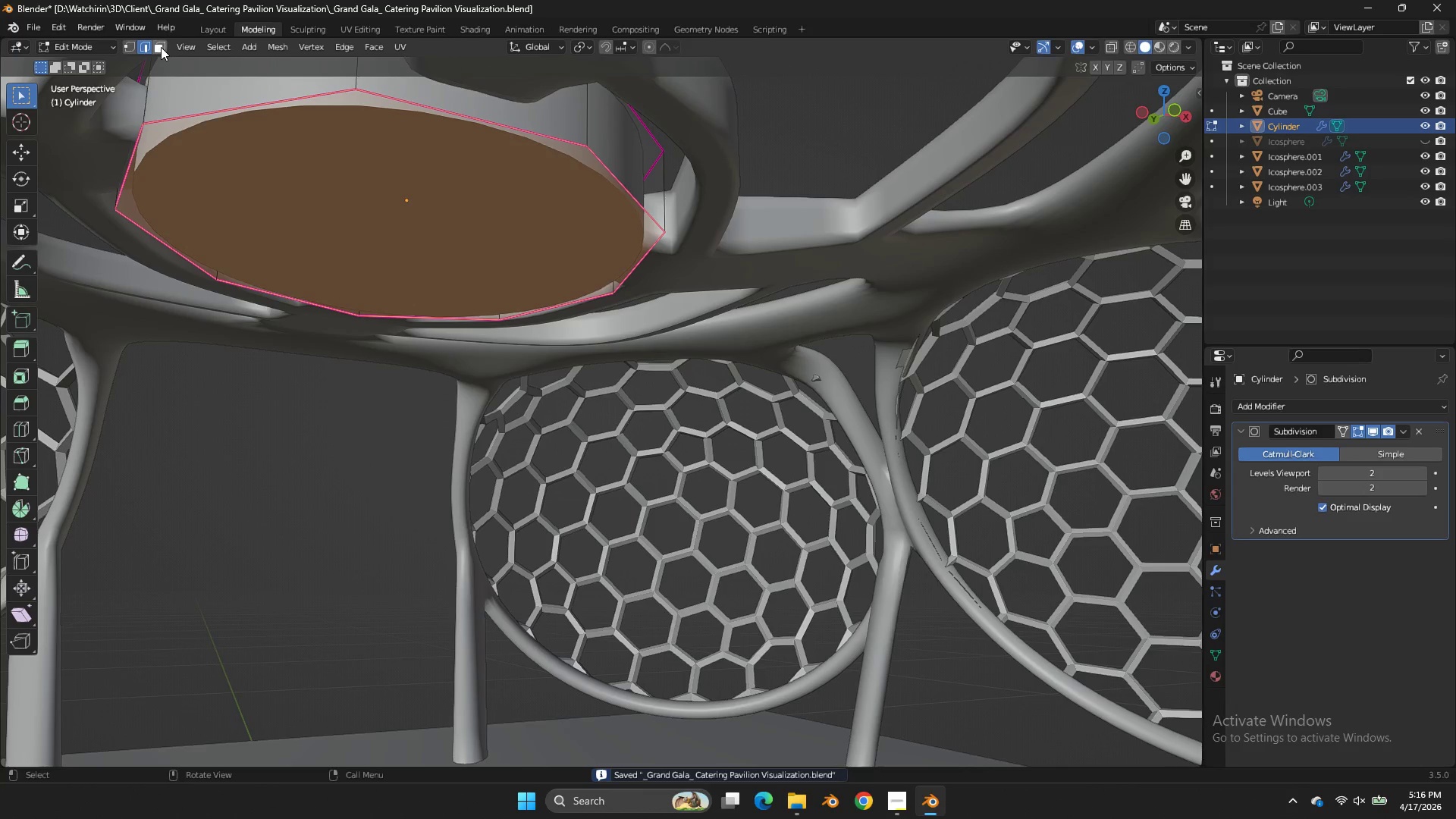 
double_click([348, 229])
 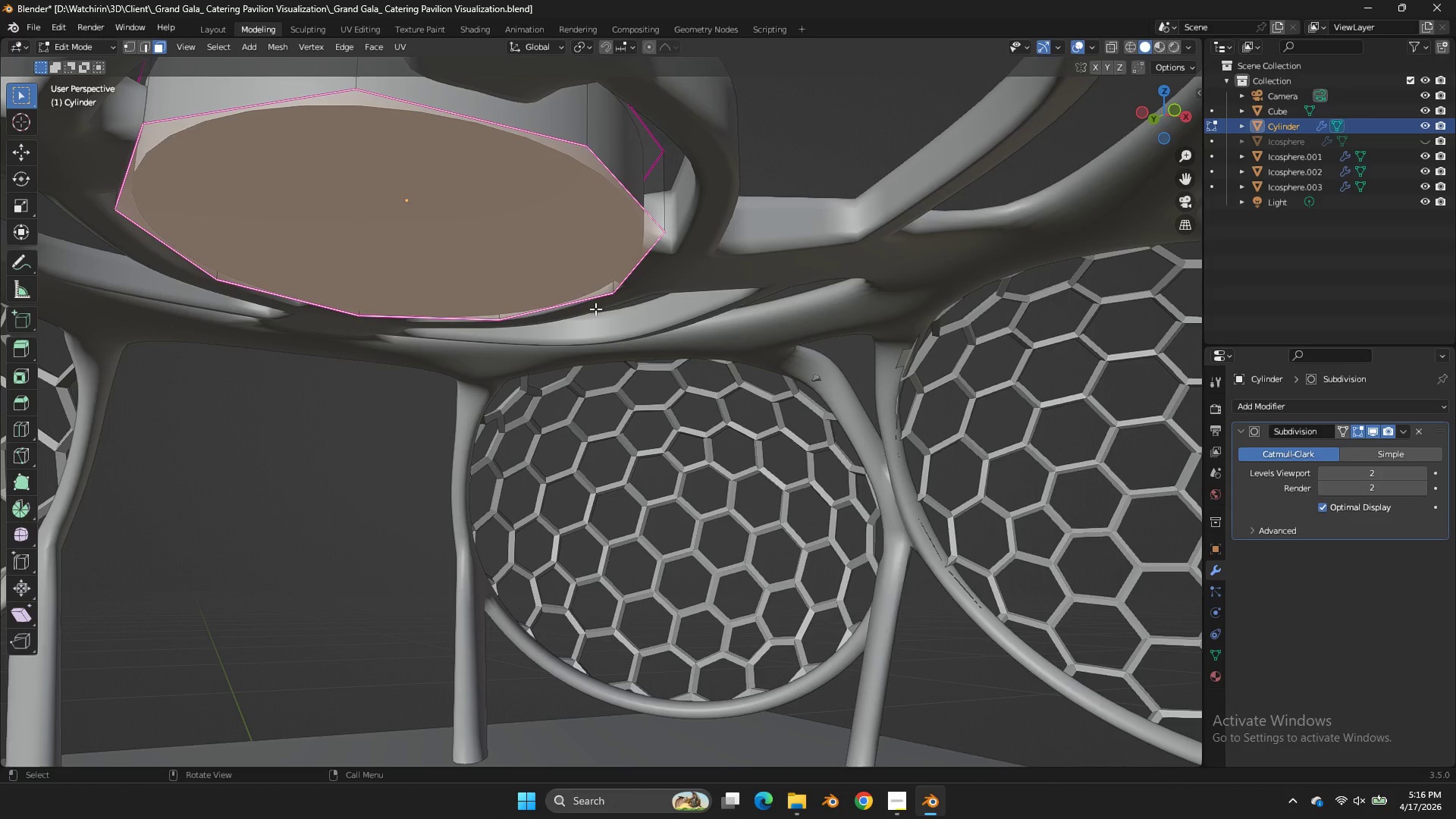 
type(gz)
 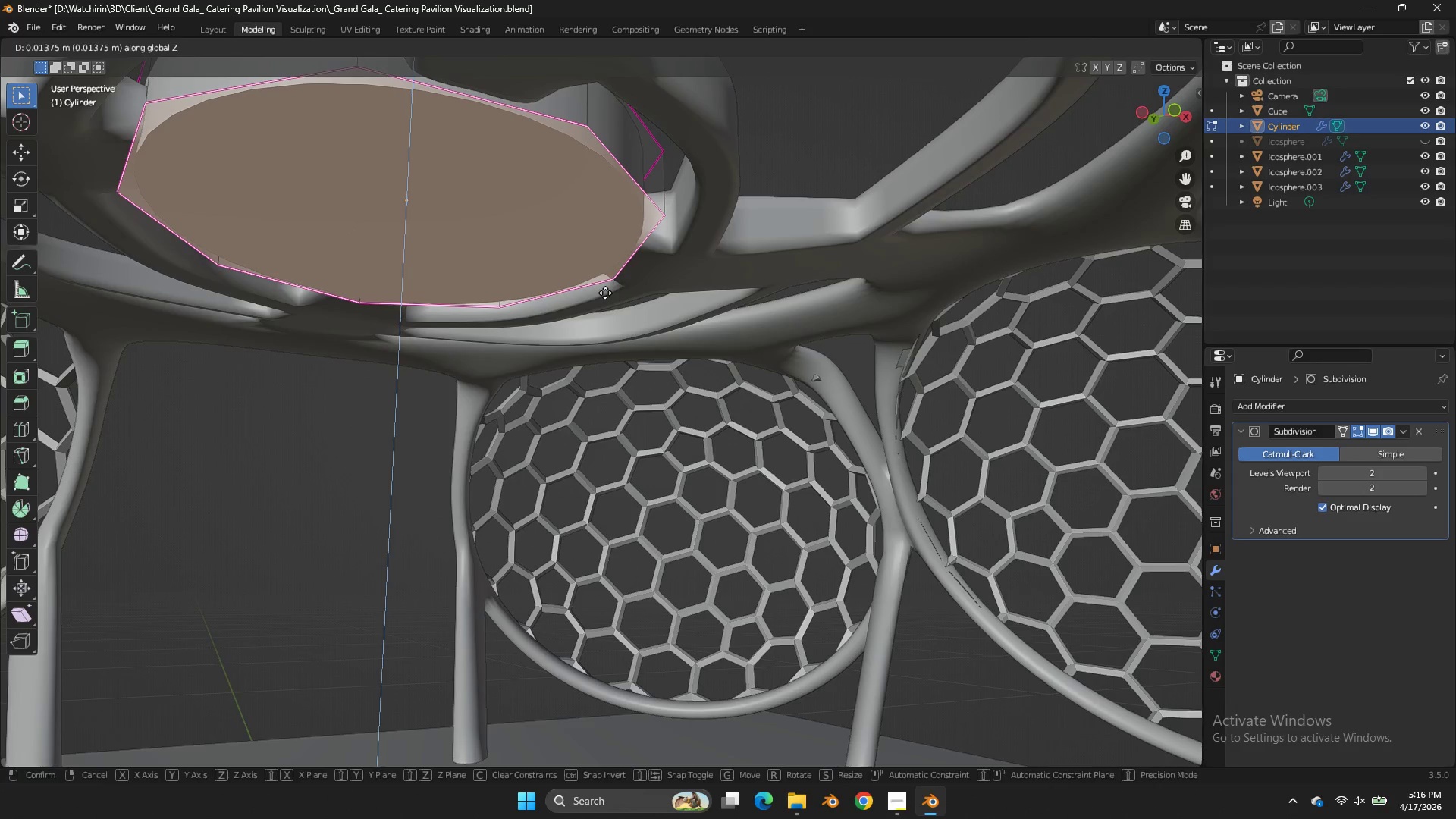 
left_click([605, 293])
 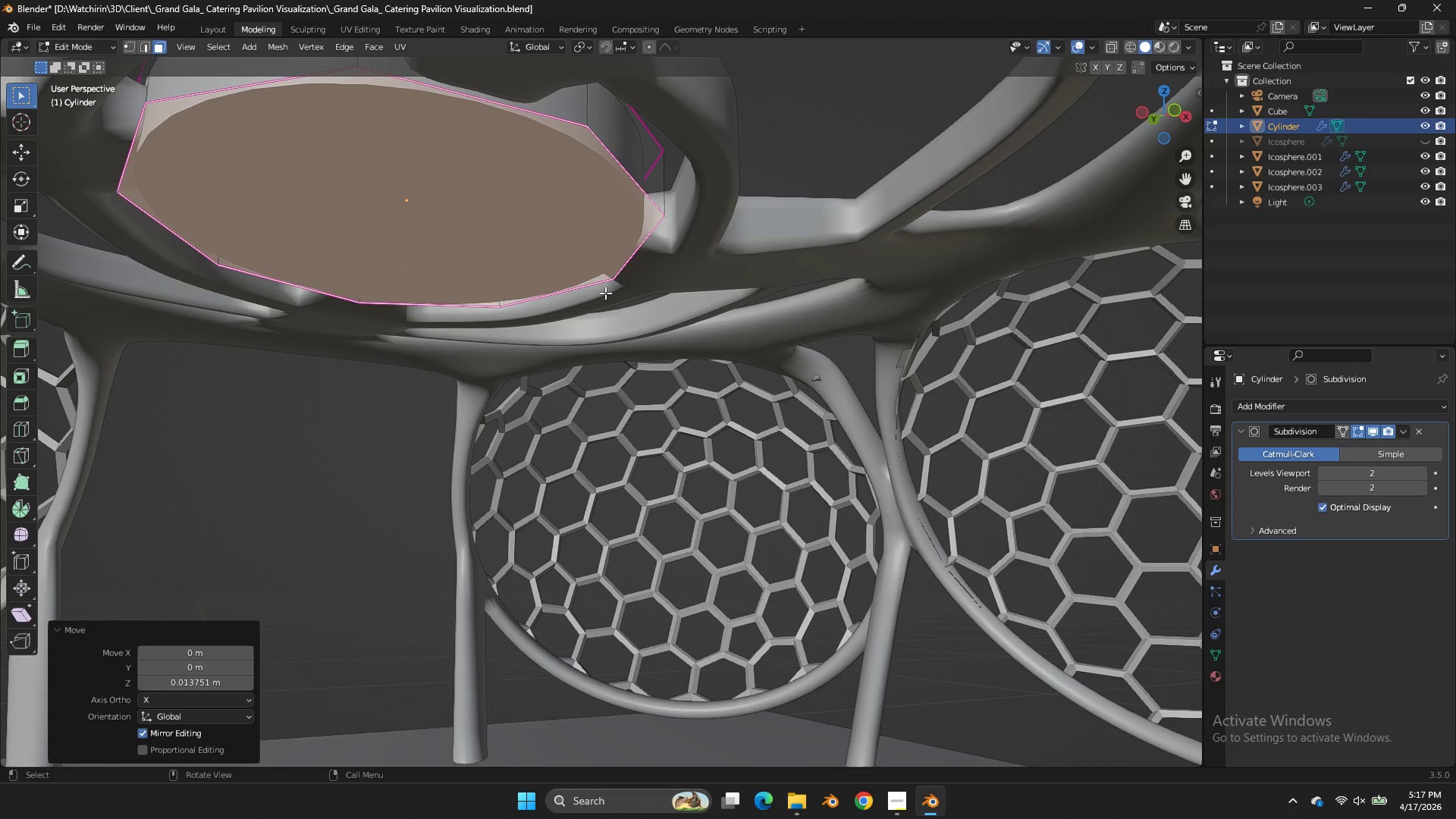 
key(E)
 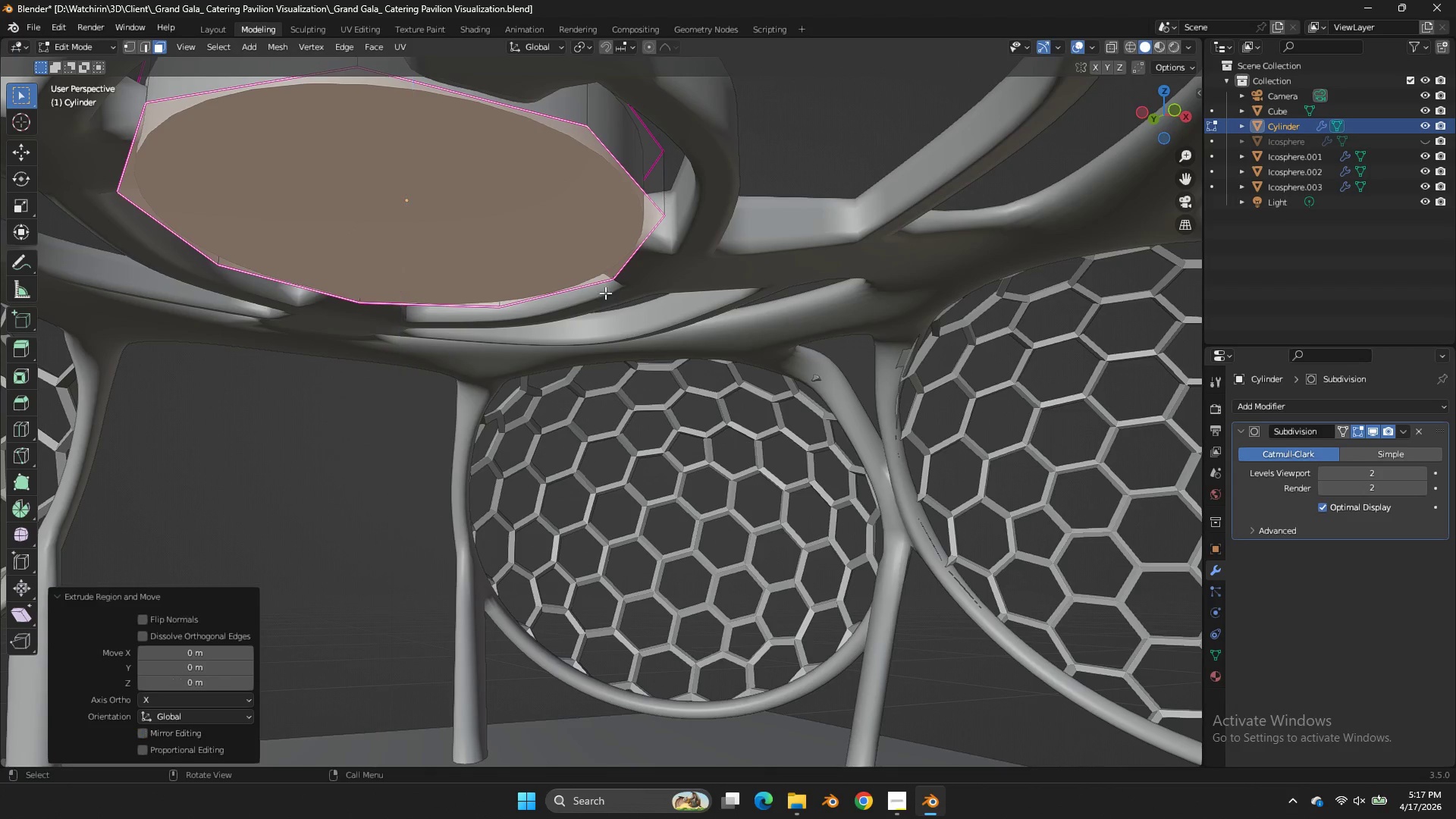 
right_click([605, 293])
 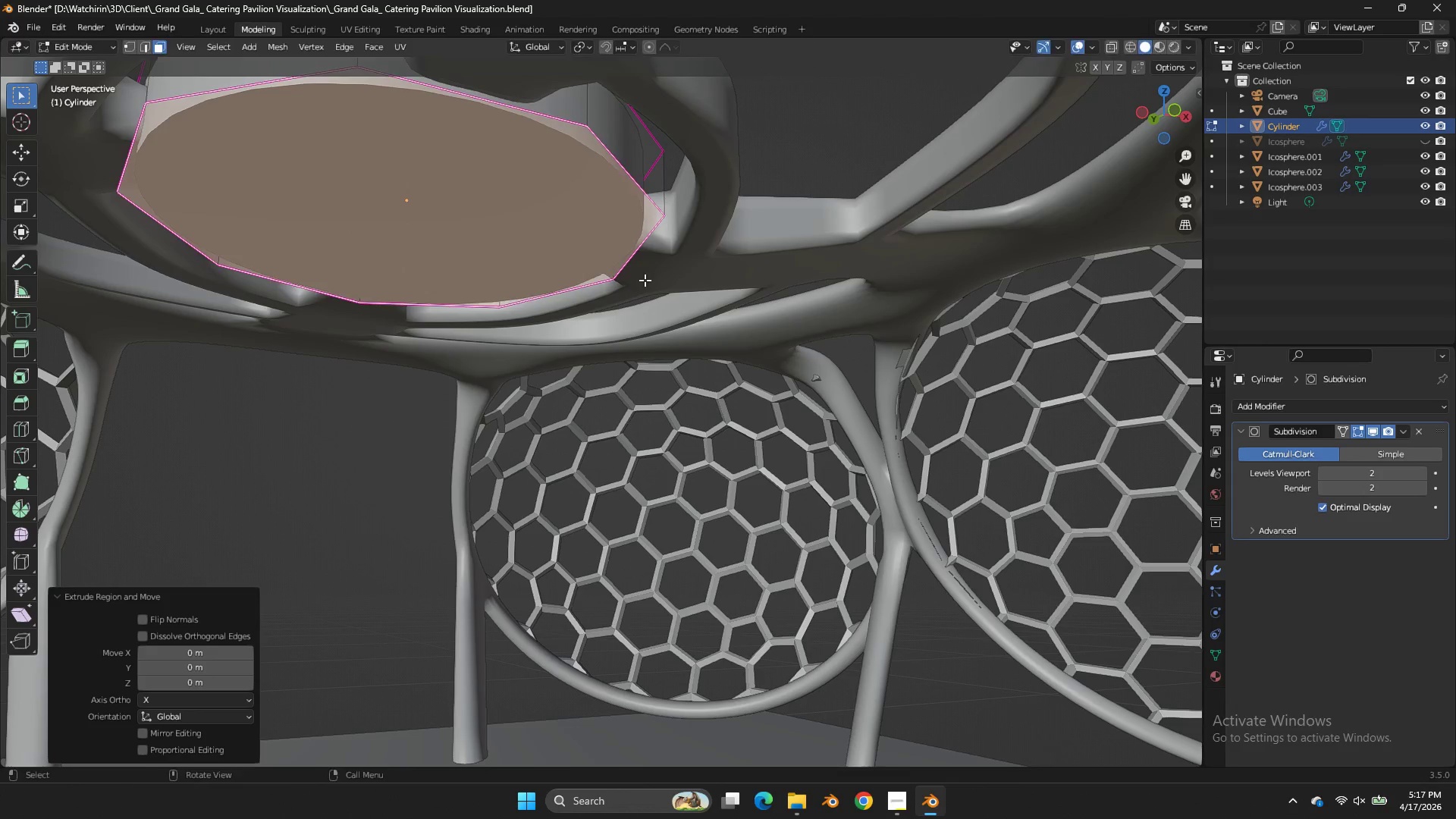 
key(S)
 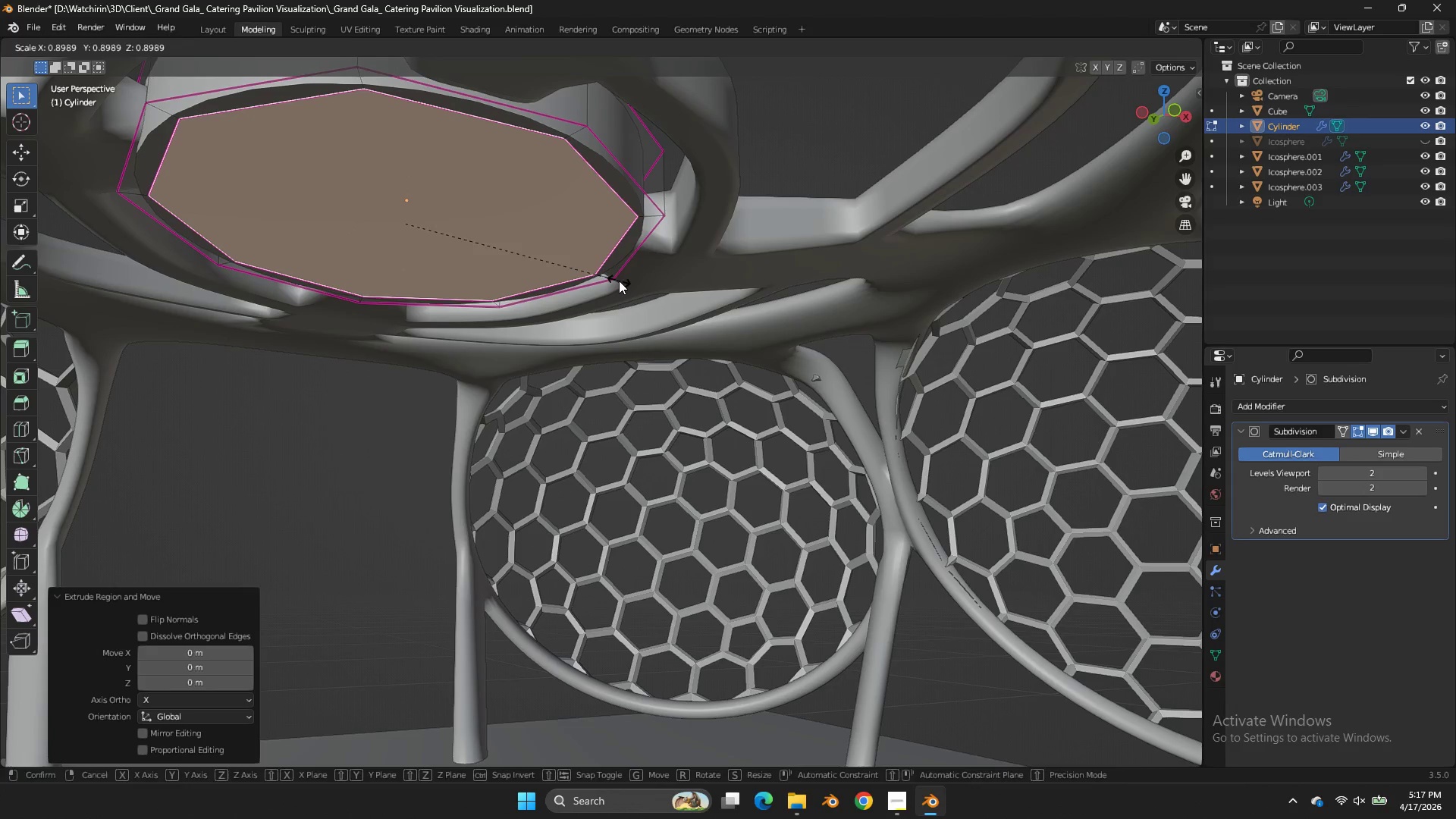 
left_click([619, 281])
 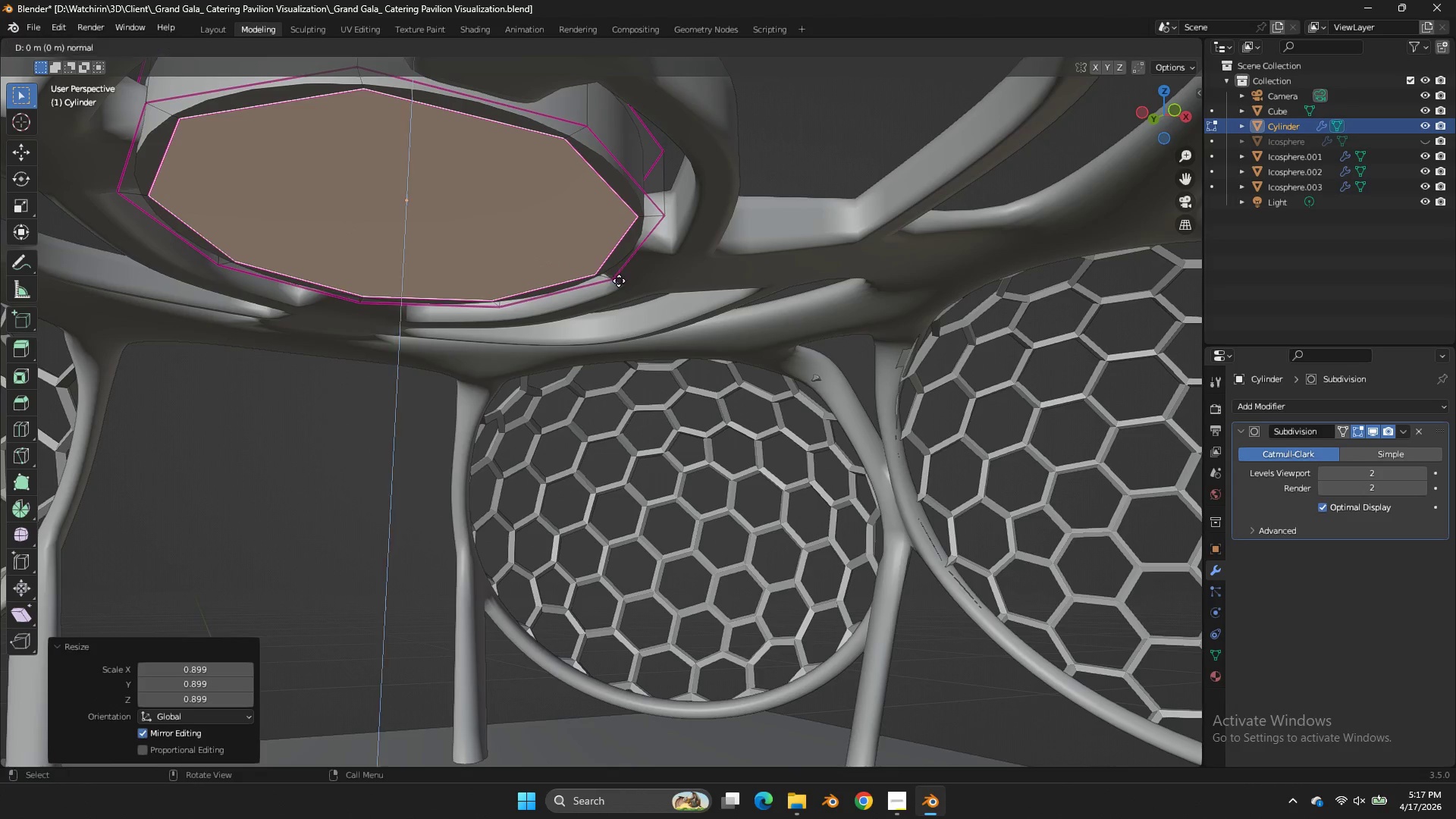 
key(E)
 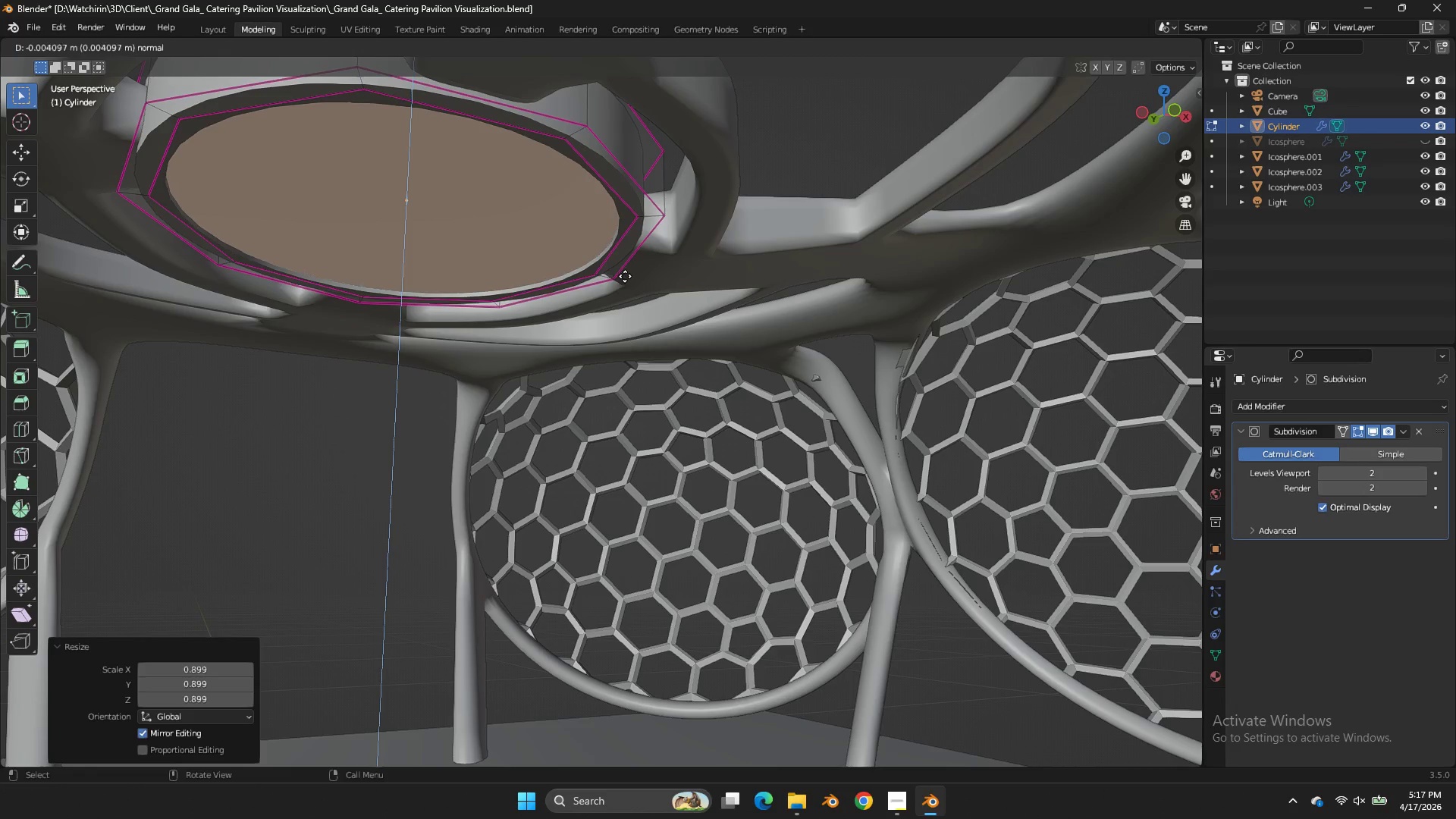 
left_click([625, 276])
 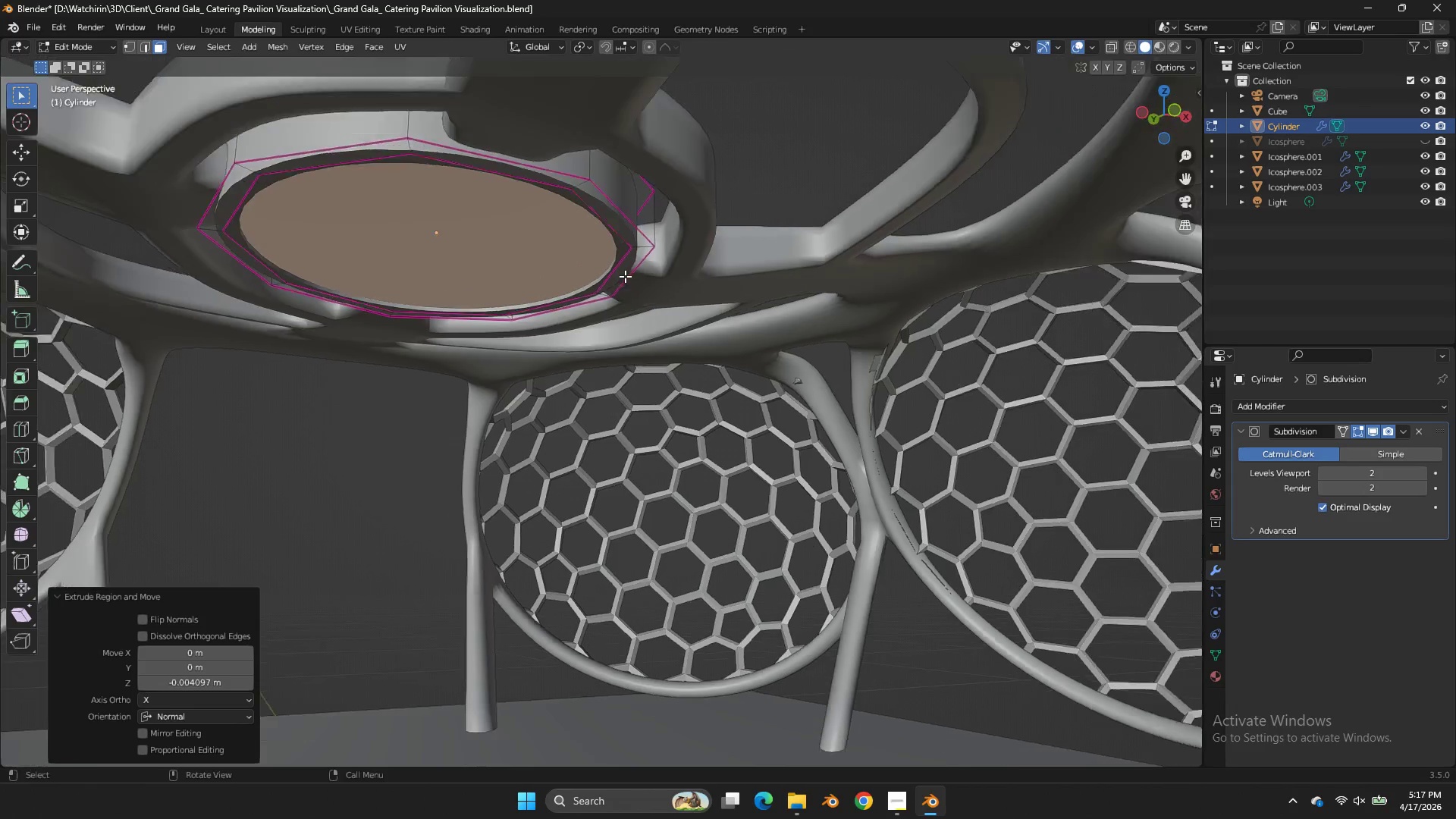 
scroll: coordinate [625, 276], scroll_direction: down, amount: 2.0
 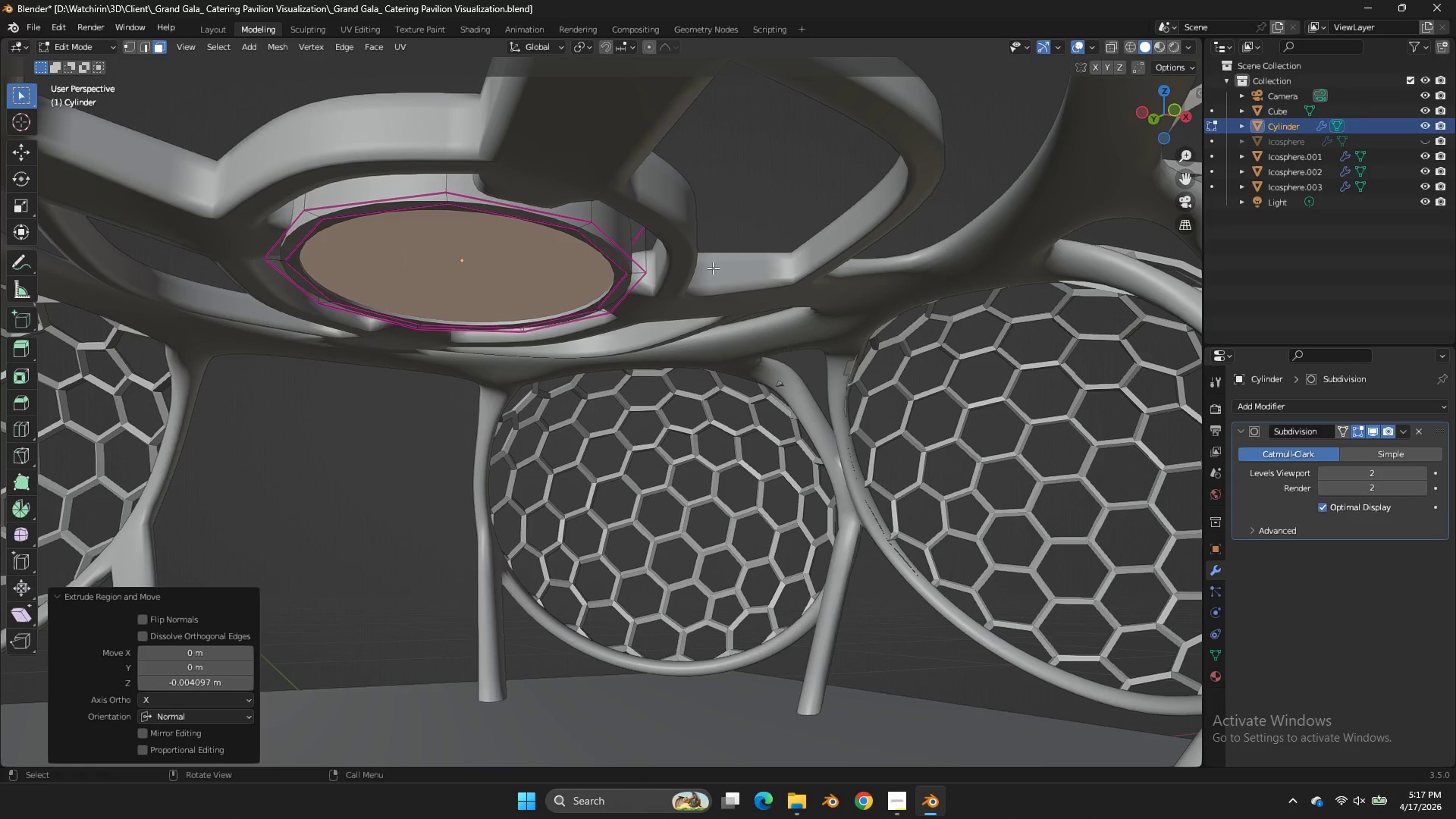 
key(Tab)
 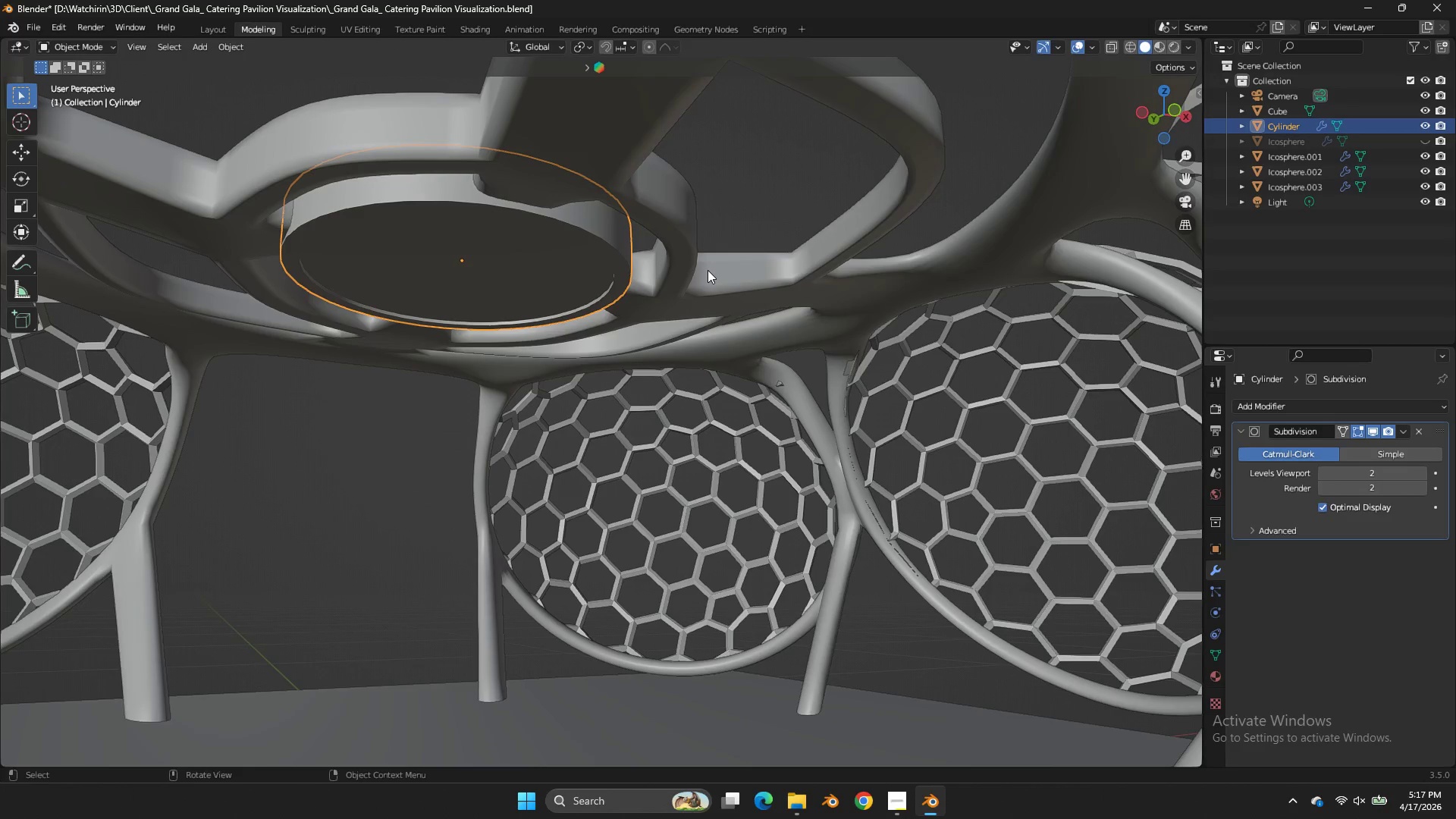 
left_click([708, 270])
 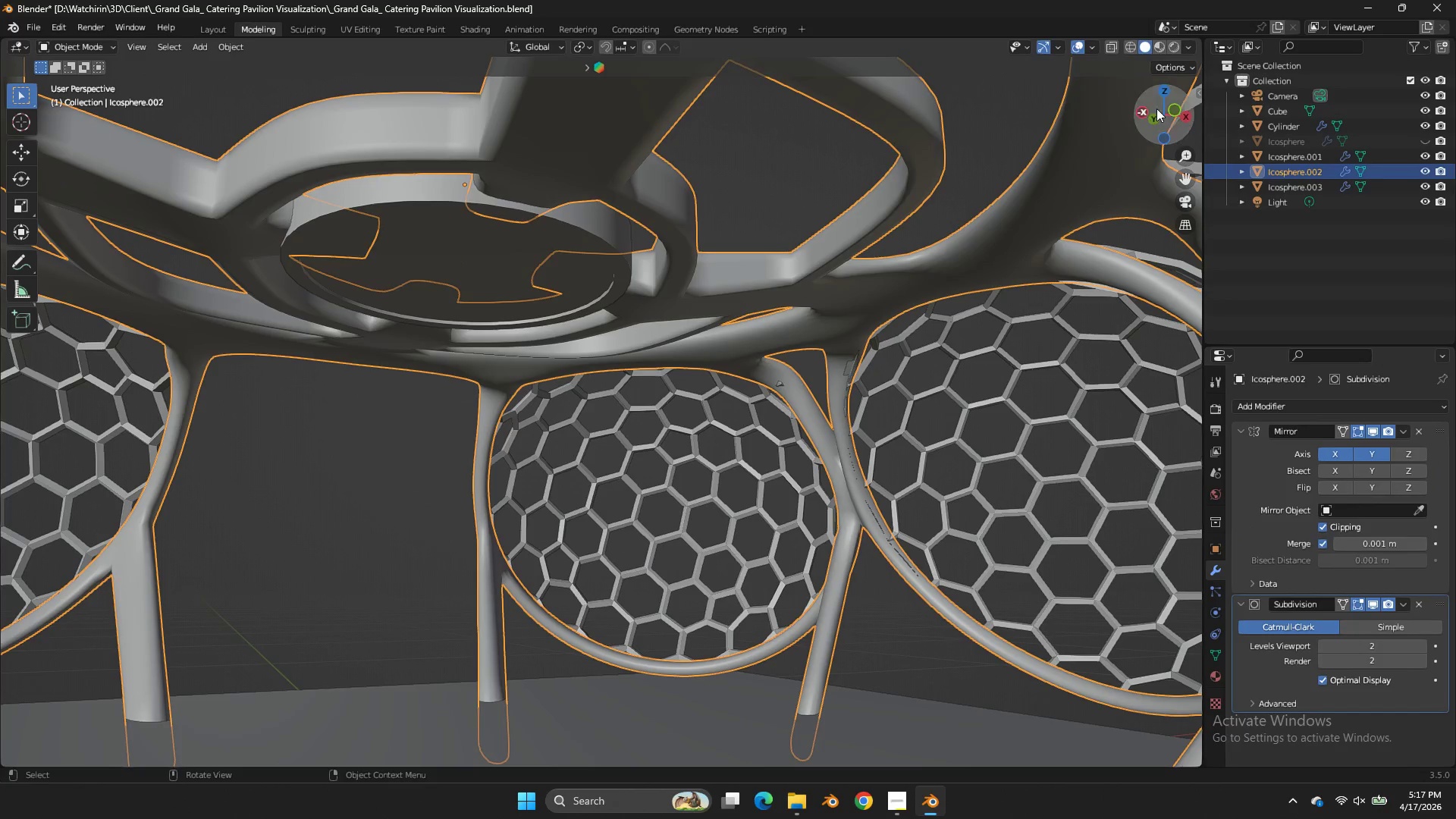 
key(Tab)
 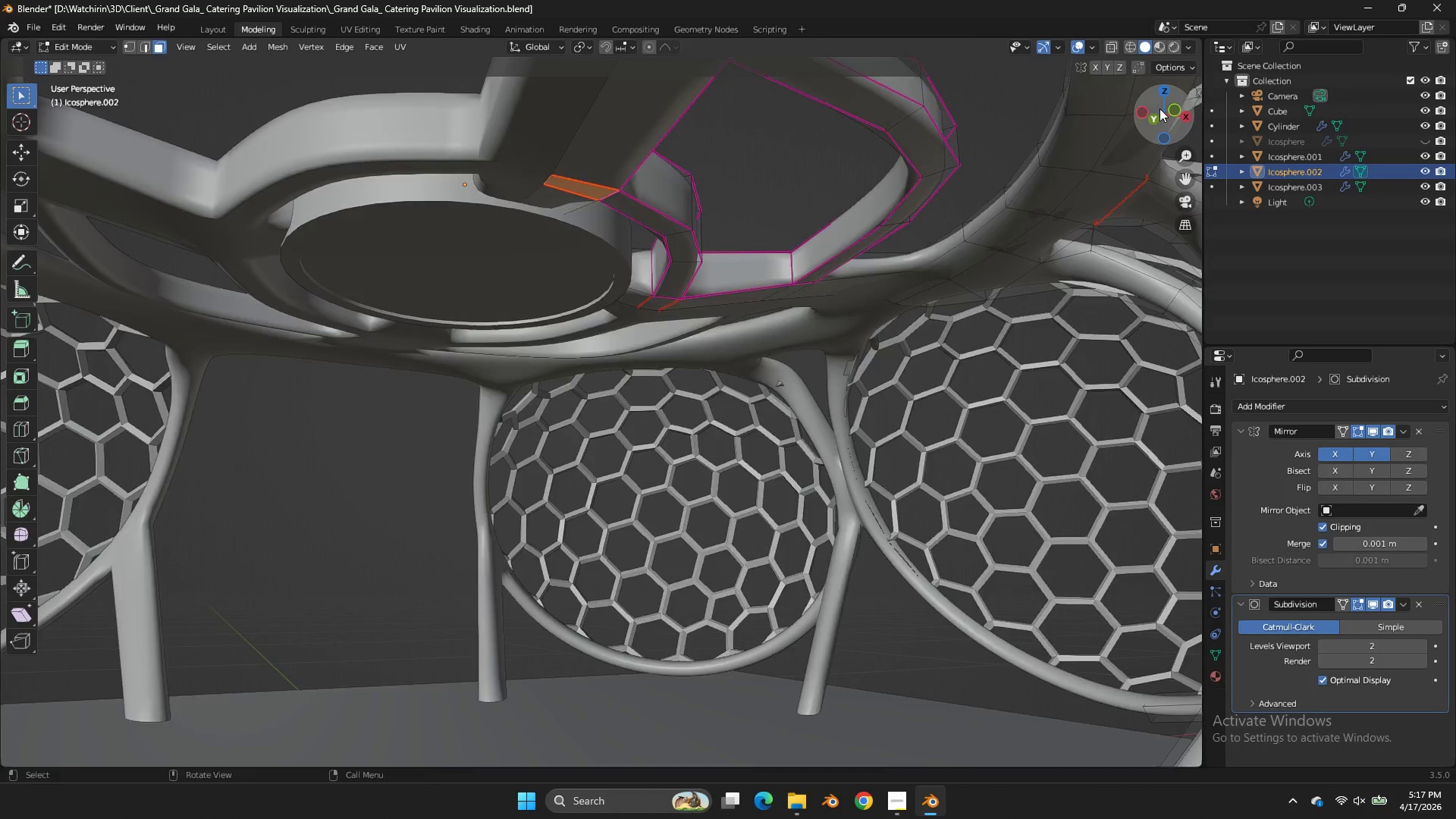 
left_click_drag(start_coordinate=[1159, 107], to_coordinate=[940, 243])
 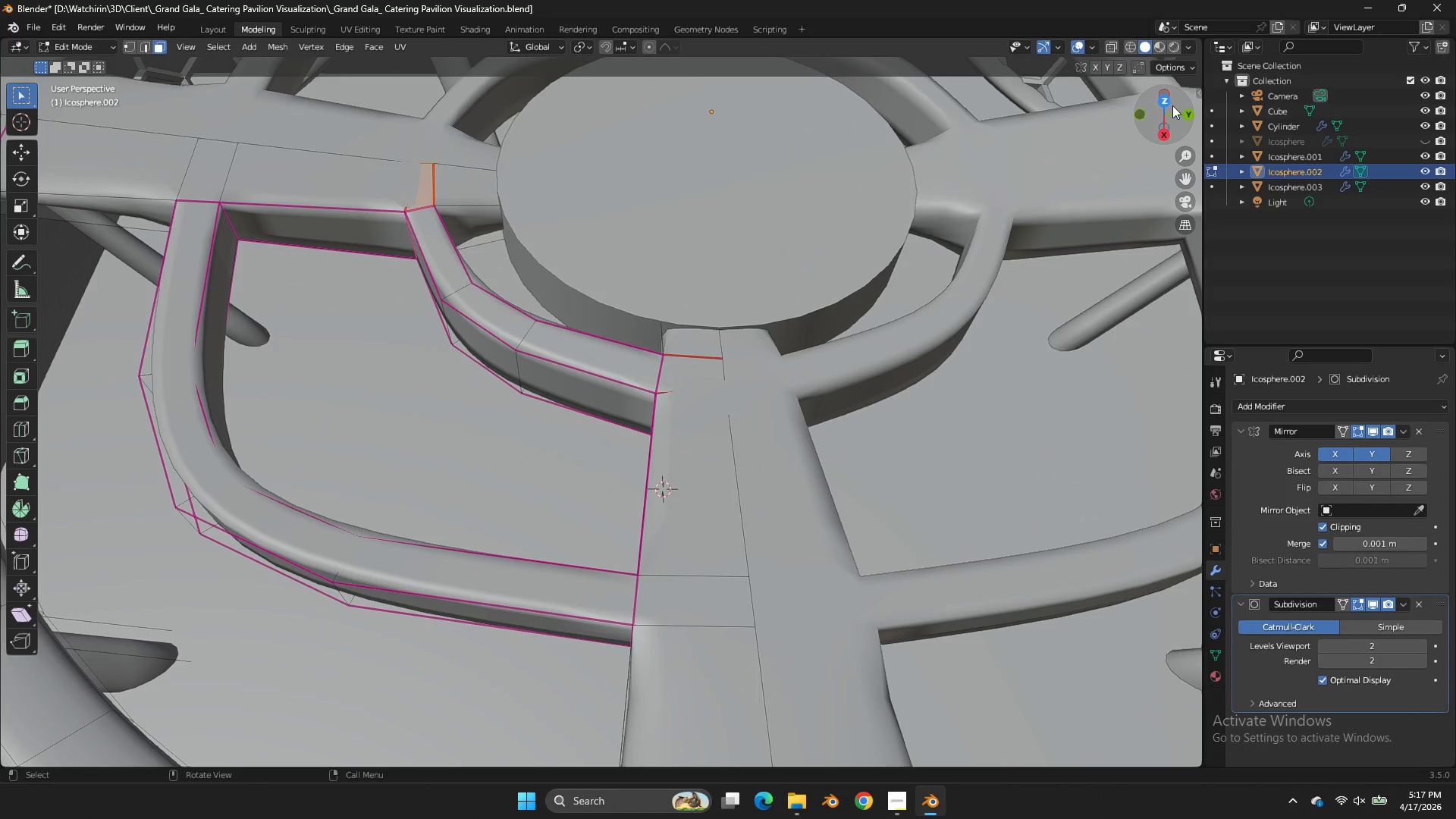 
left_click_drag(start_coordinate=[1172, 105], to_coordinate=[1100, 72])
 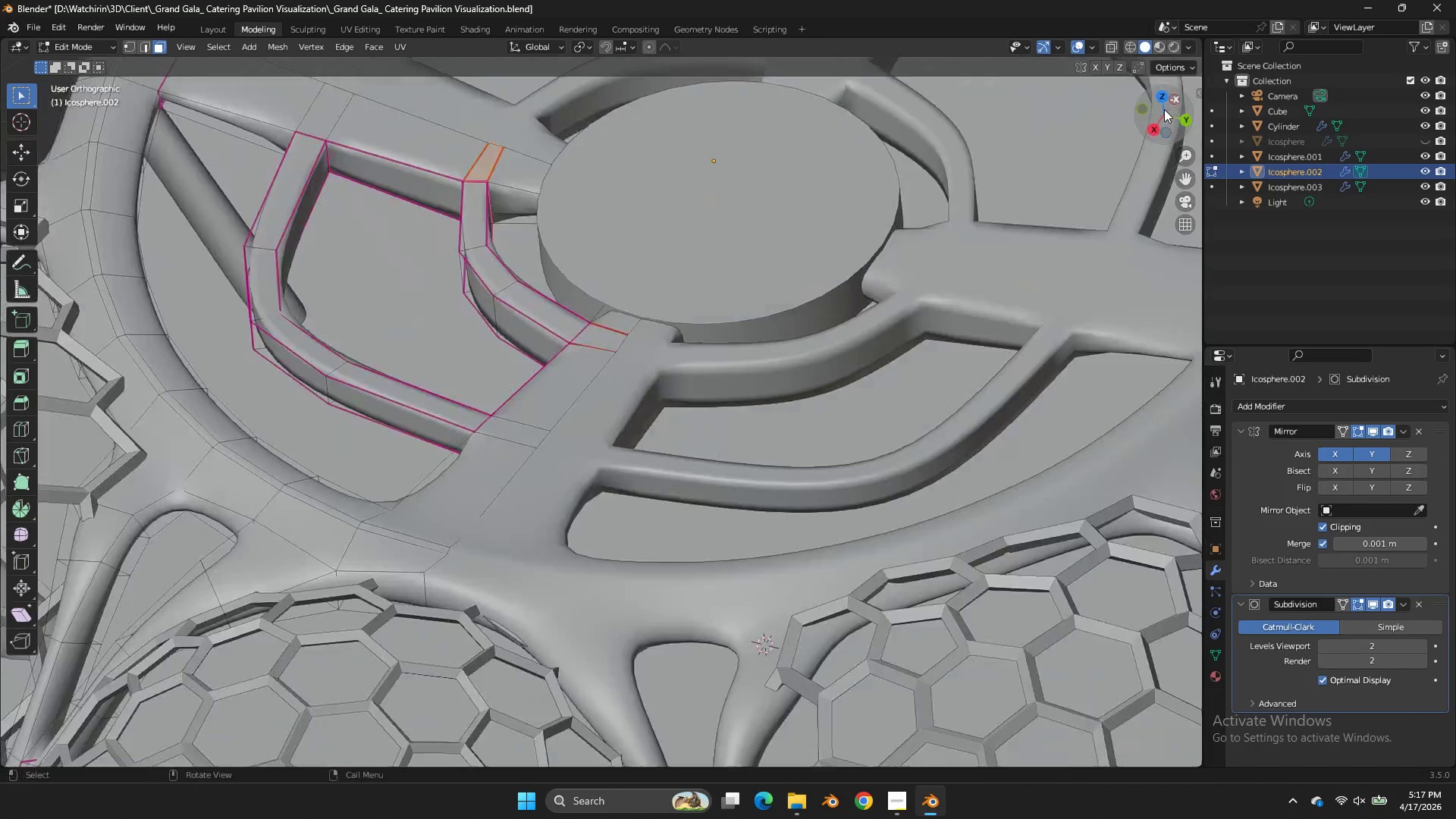 
left_click([1167, 106])
 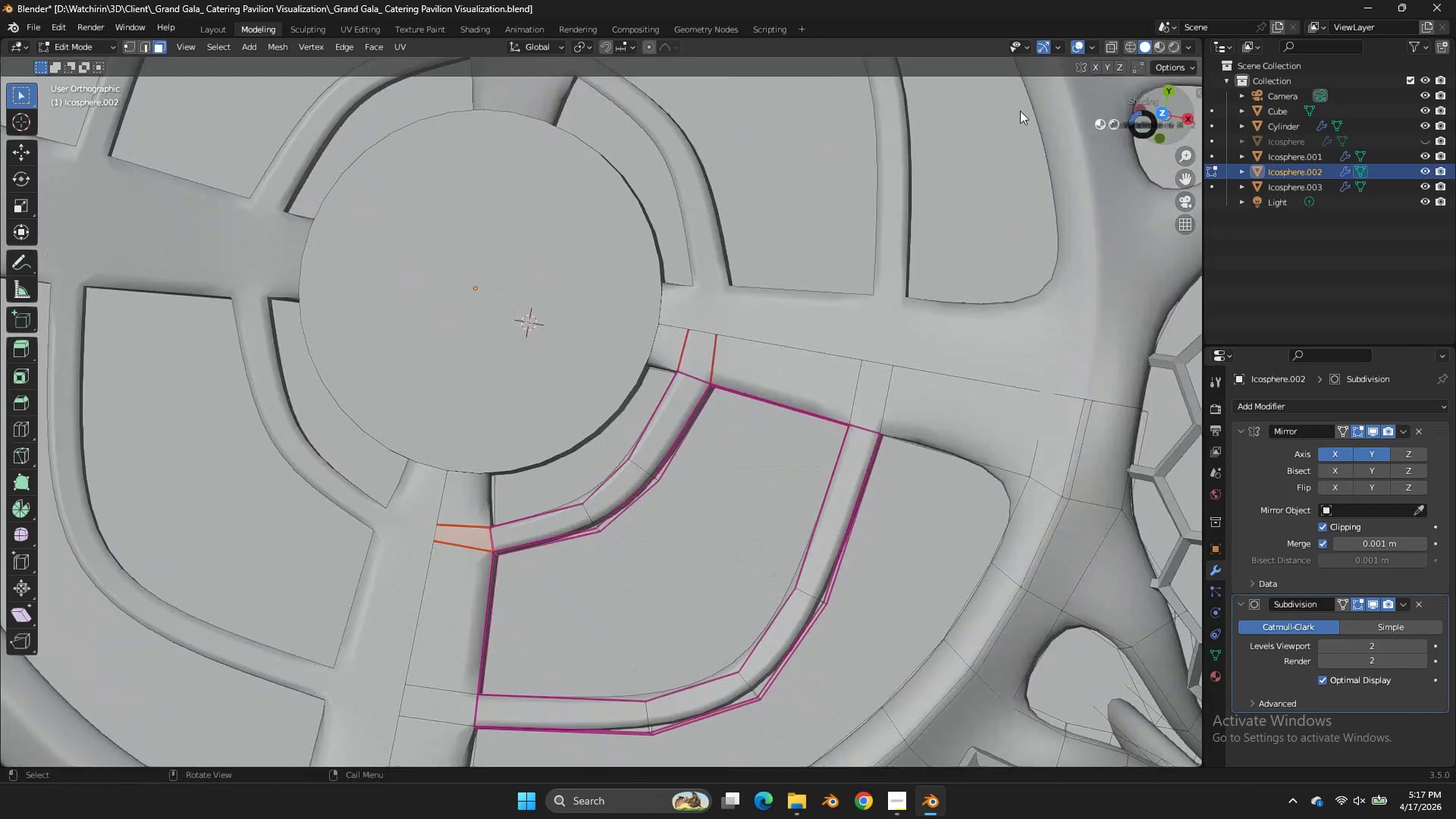 
key(Z)
 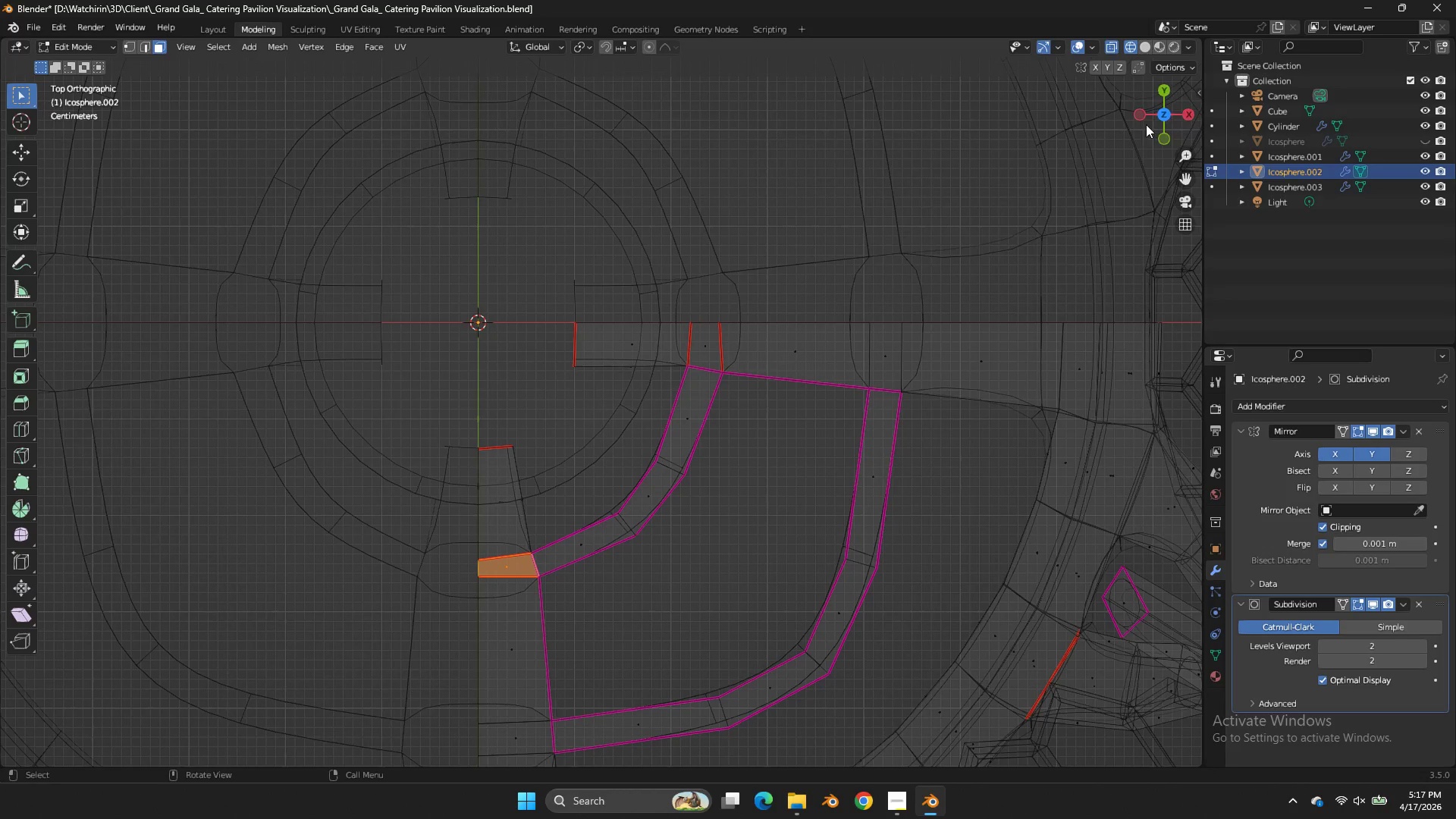 
left_click_drag(start_coordinate=[1167, 108], to_coordinate=[55, 736])
 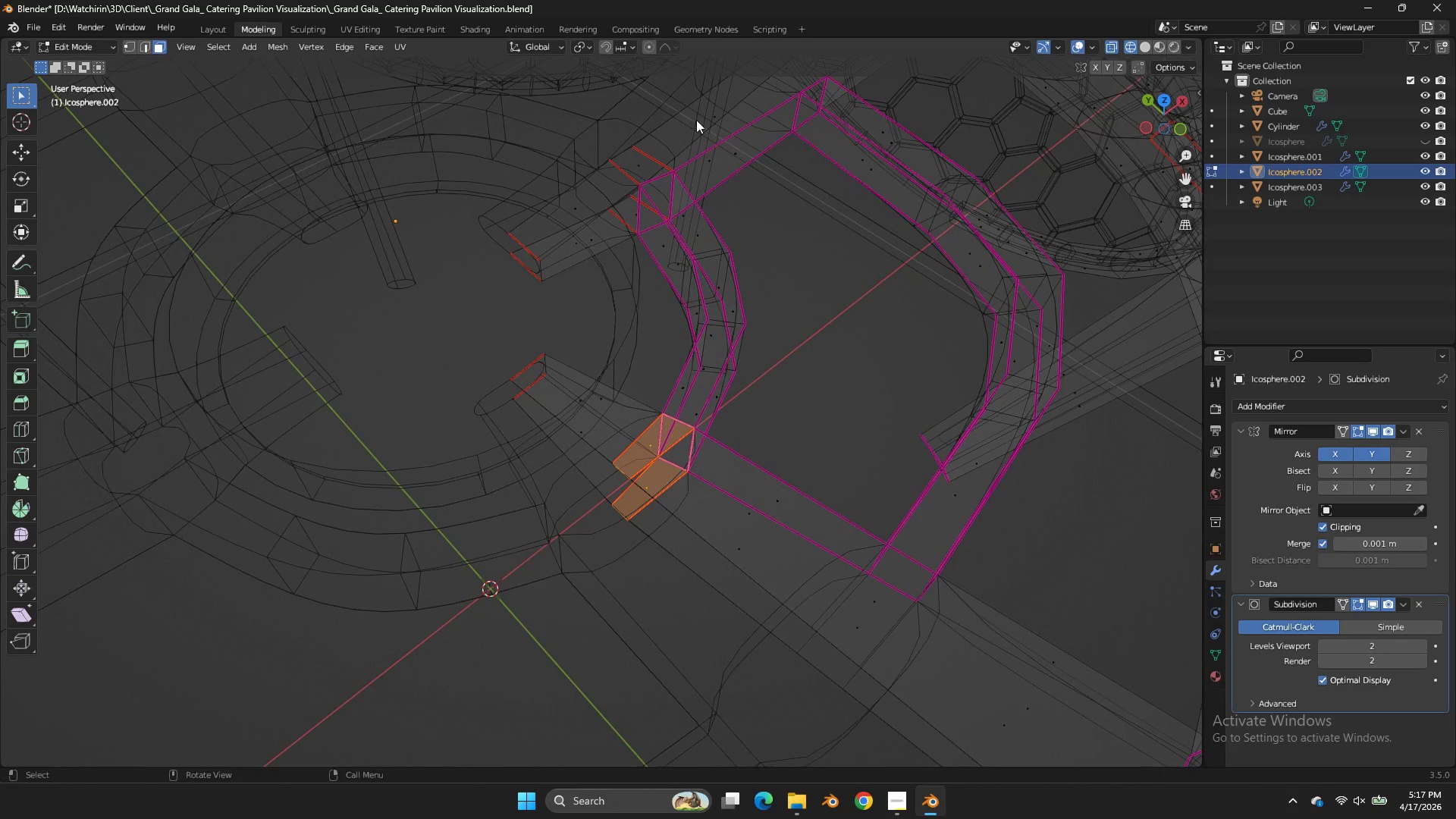 
left_click_drag(start_coordinate=[709, 116], to_coordinate=[382, 488])
 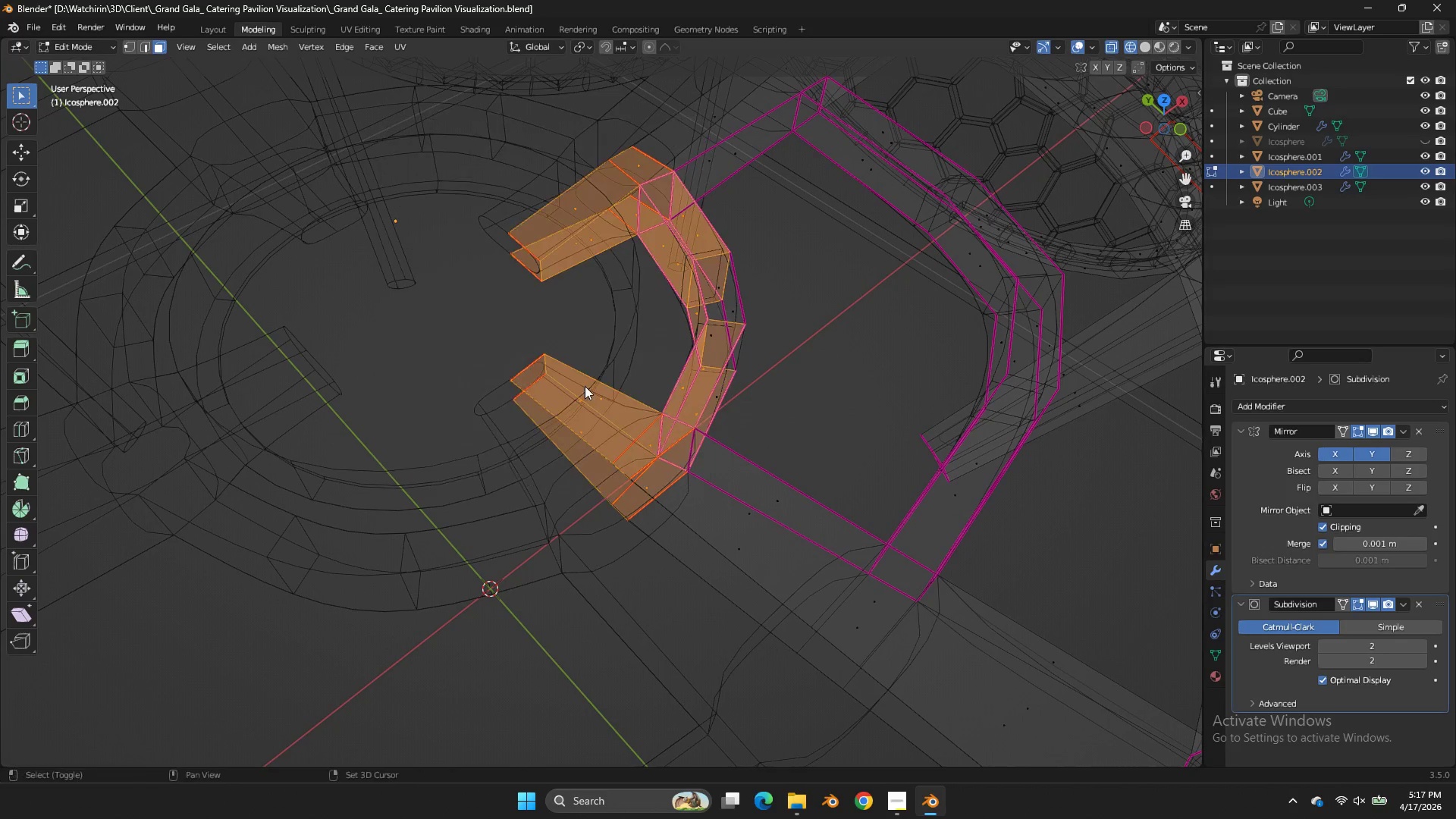 
hold_key(key=ShiftLeft, duration=1.31)
left_click_drag(start_coordinate=[780, 205], to_coordinate=[441, 543])
 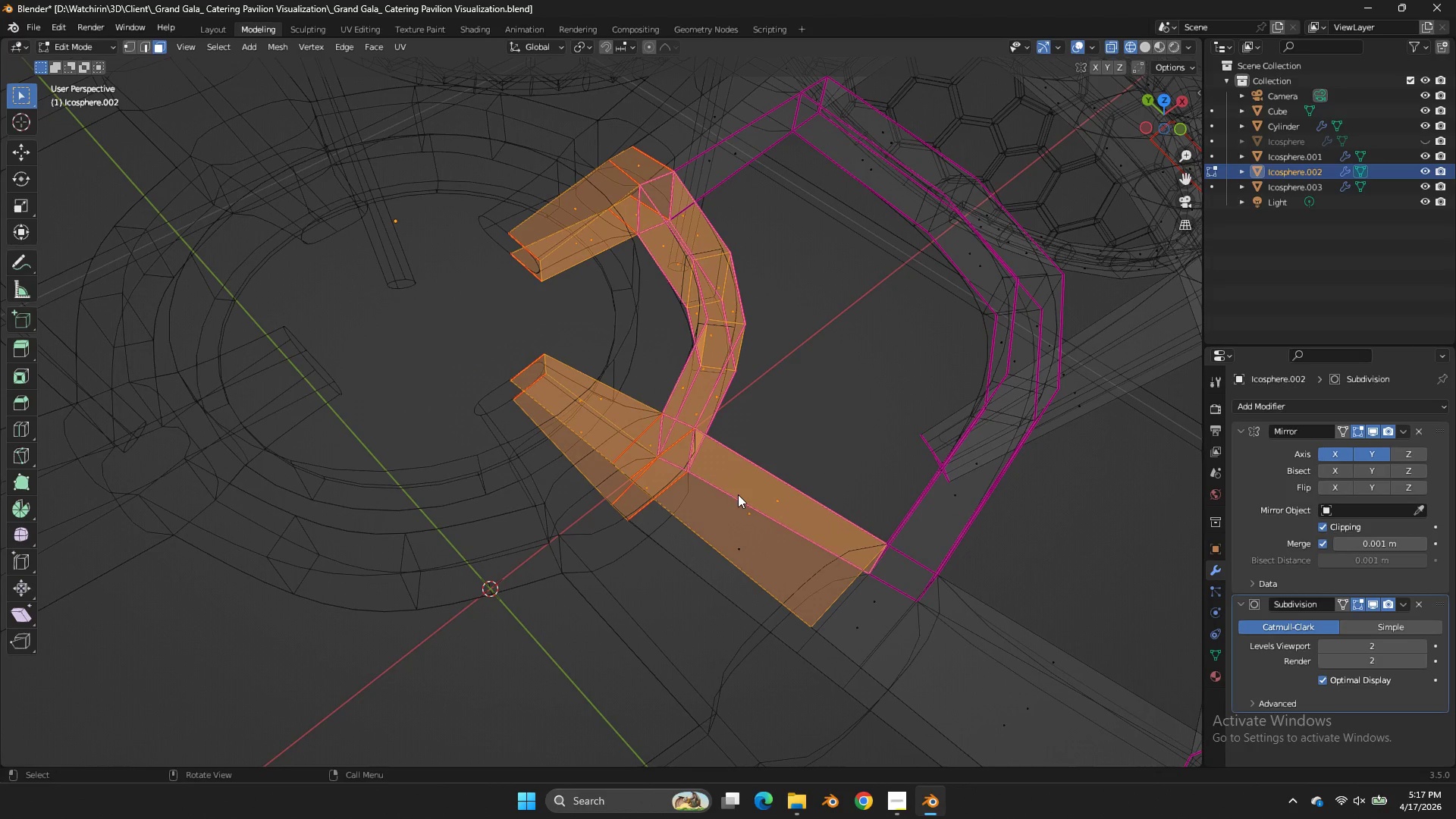 
hold_key(key=ControlLeft, duration=0.62)
left_click_drag(start_coordinate=[830, 451], to_coordinate=[704, 586])
 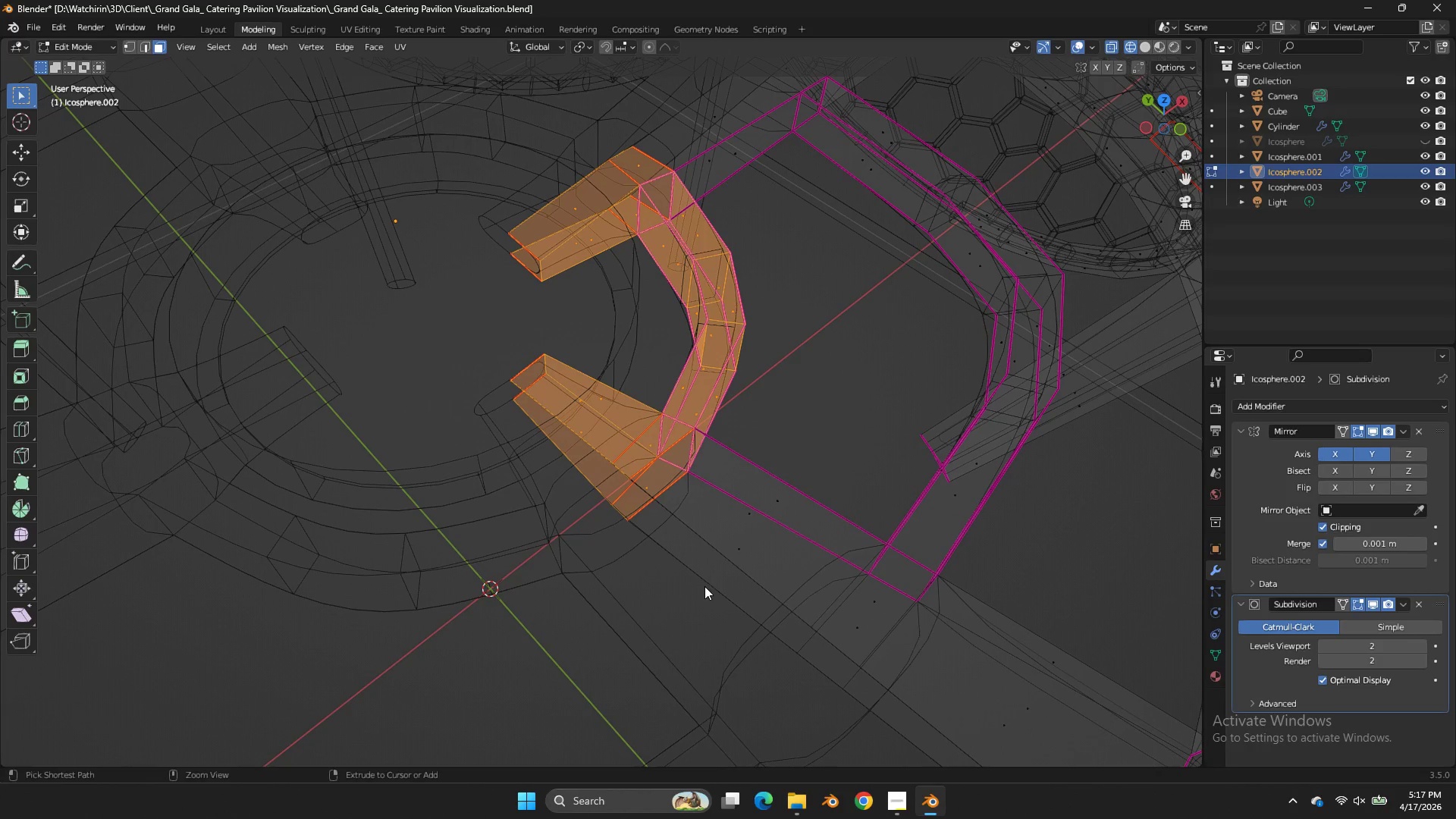 
double_click([704, 586])
 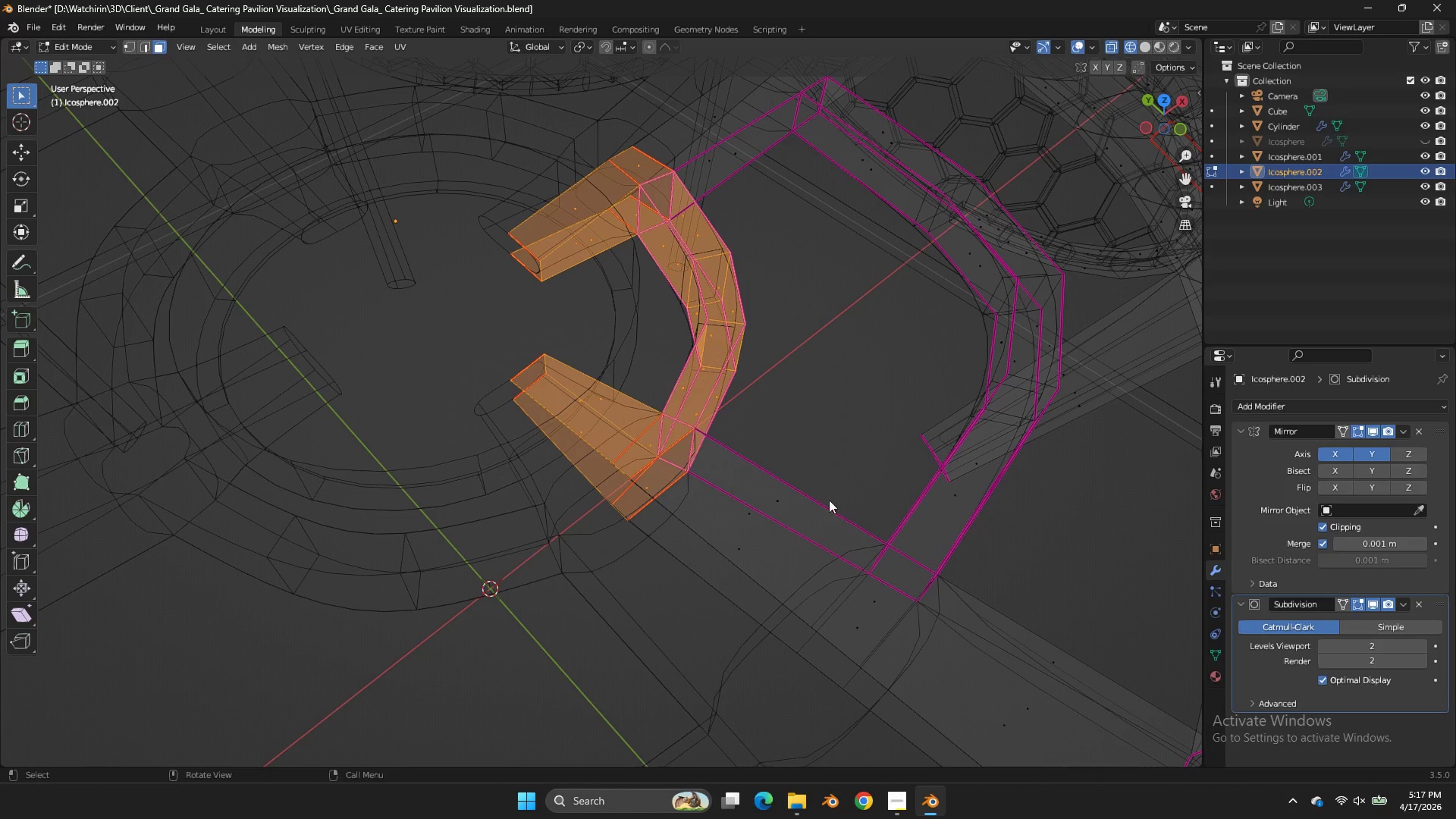 
type(zsz)
 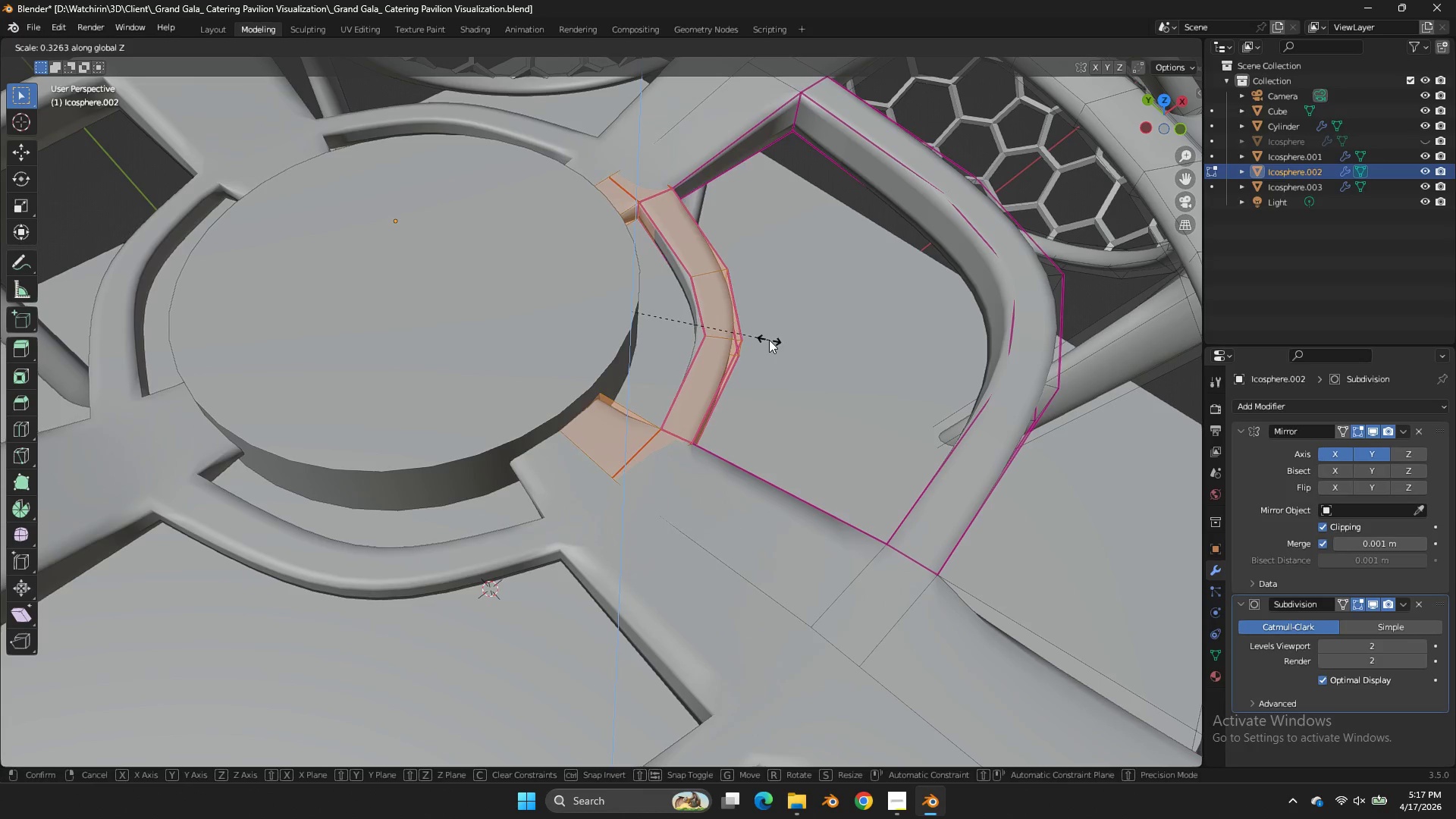 
left_click([761, 342])
 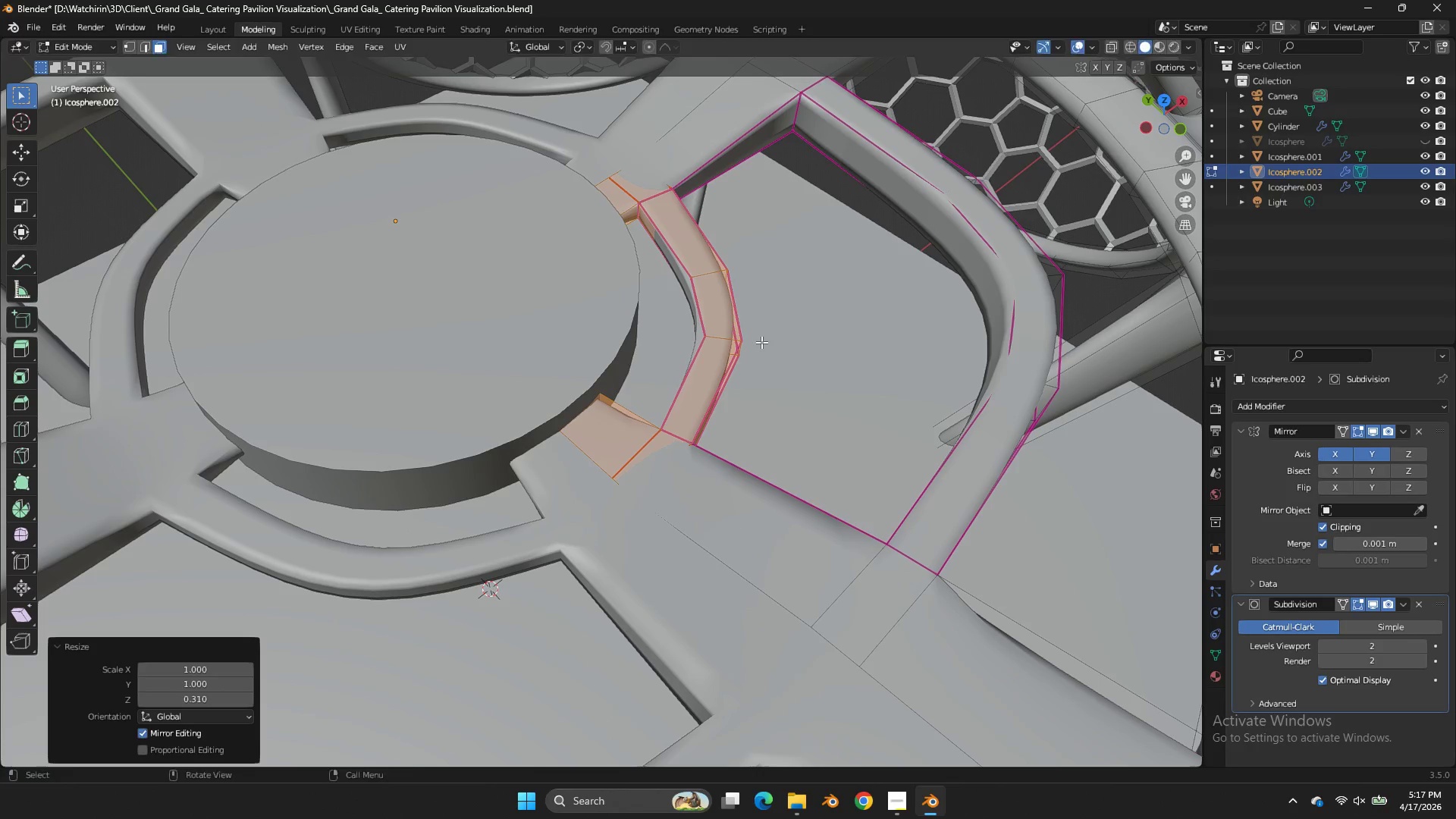 
type(gz)
 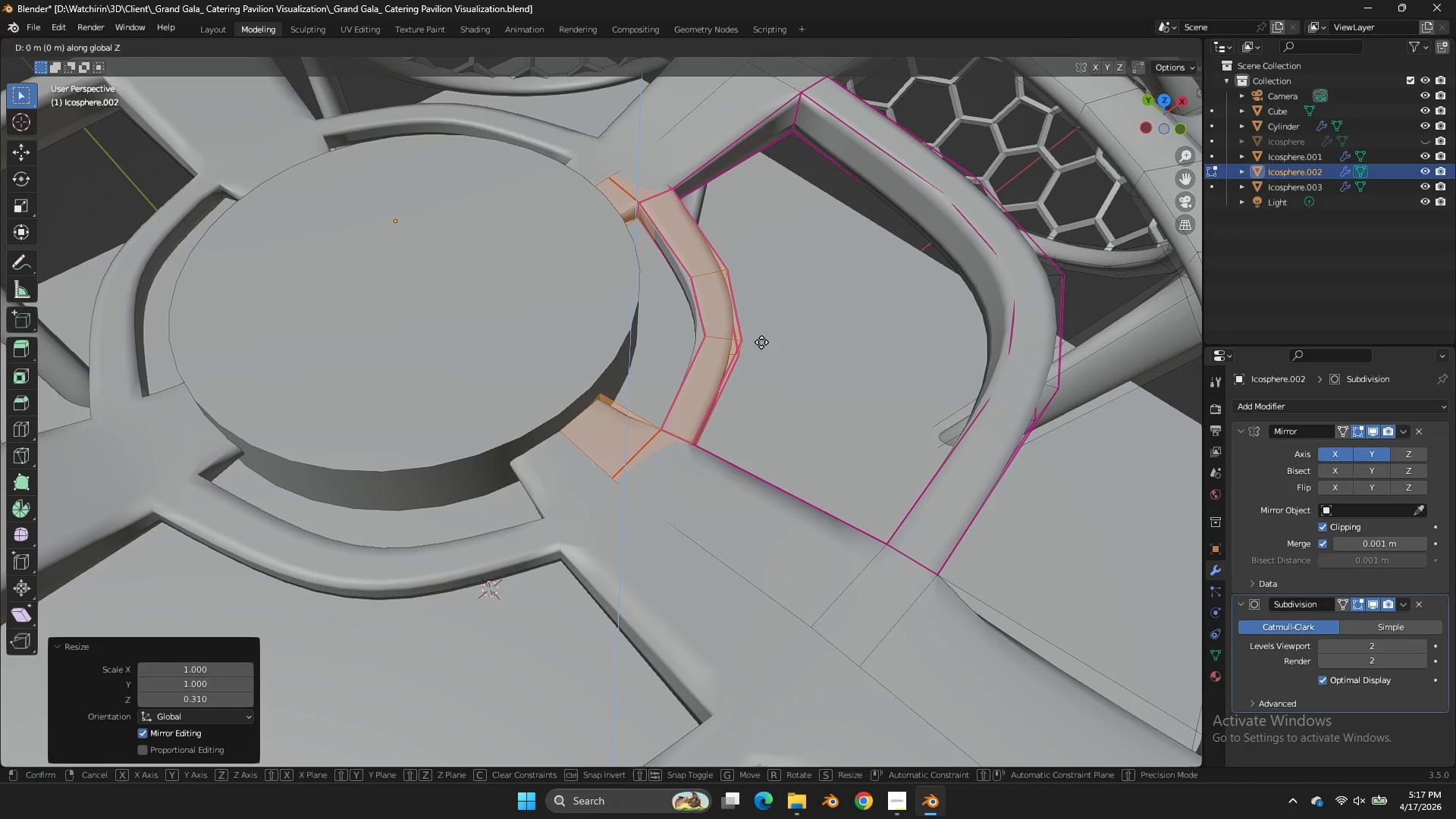 
hold_key(key=ShiftLeft, duration=0.69)
 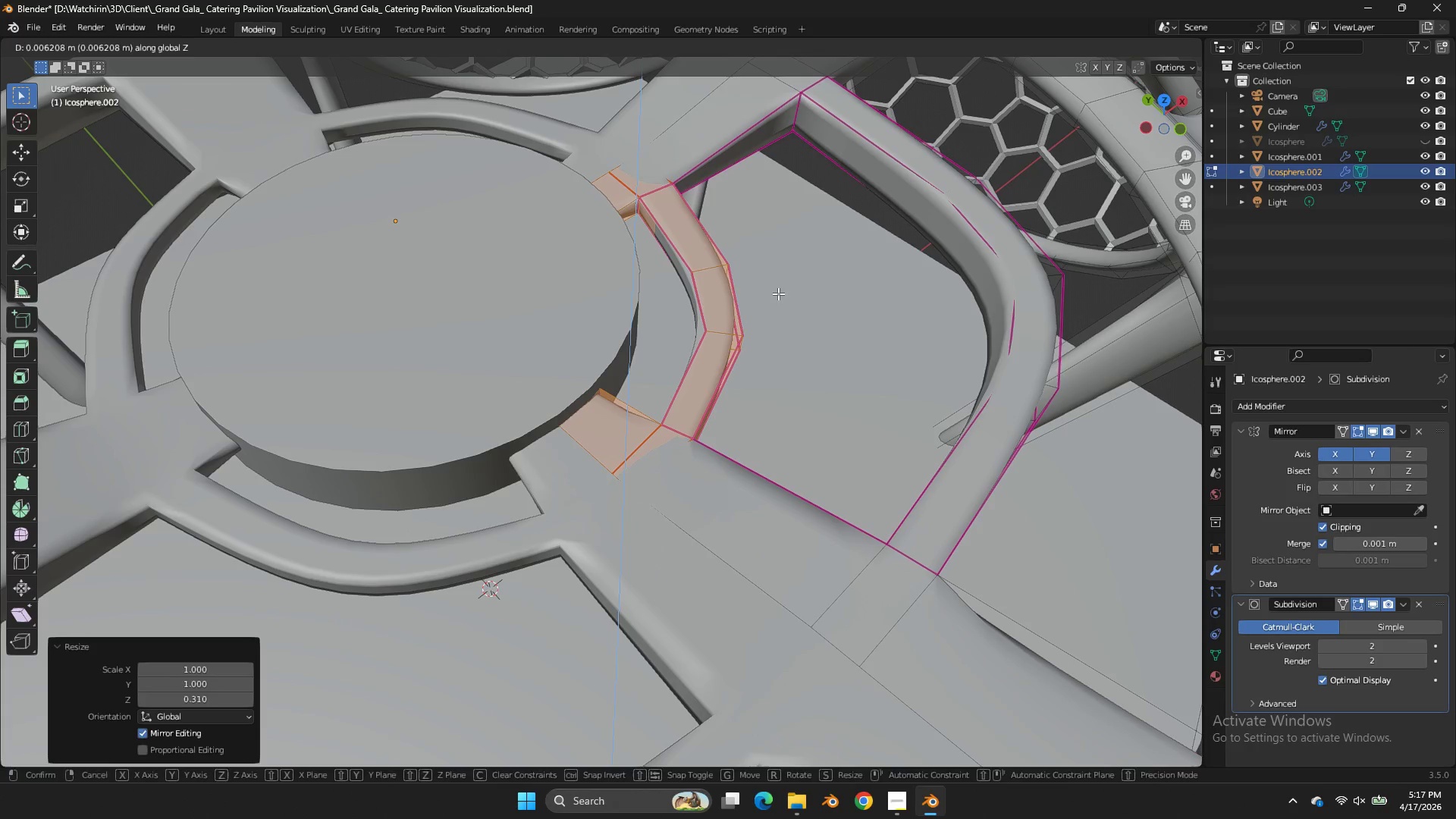 
left_click([778, 293])
 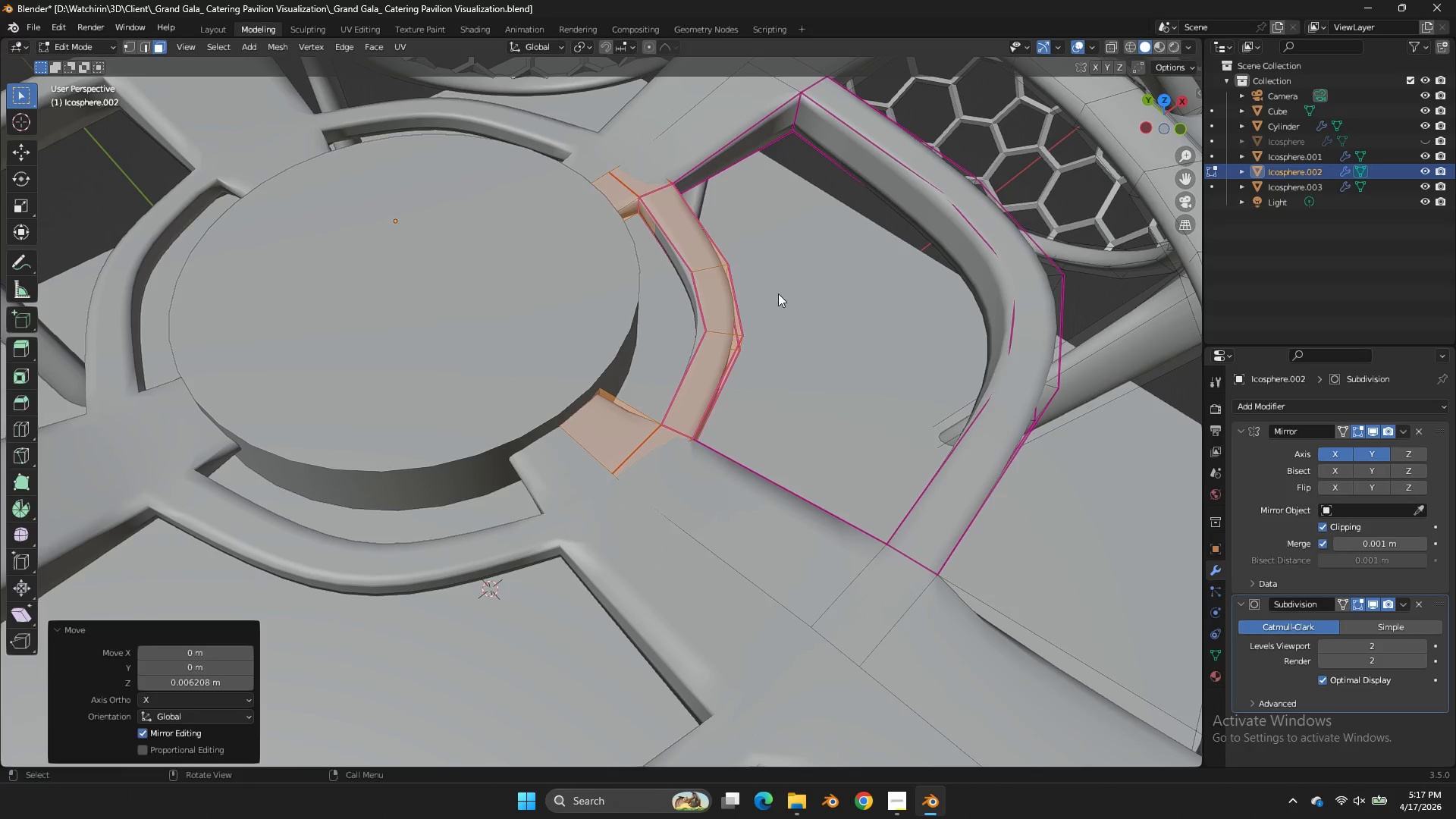 
key(Tab)
 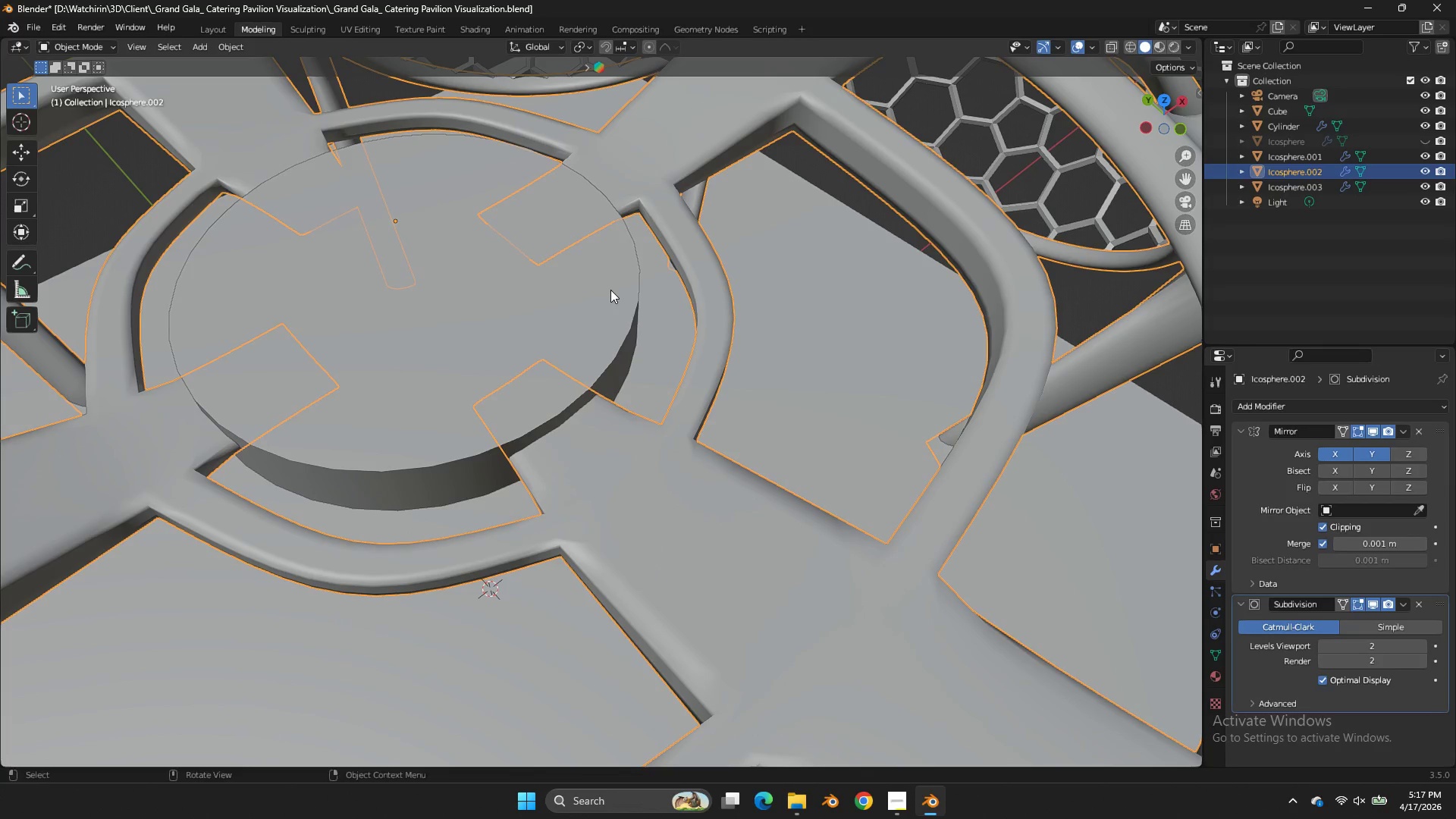 
double_click([608, 290])
 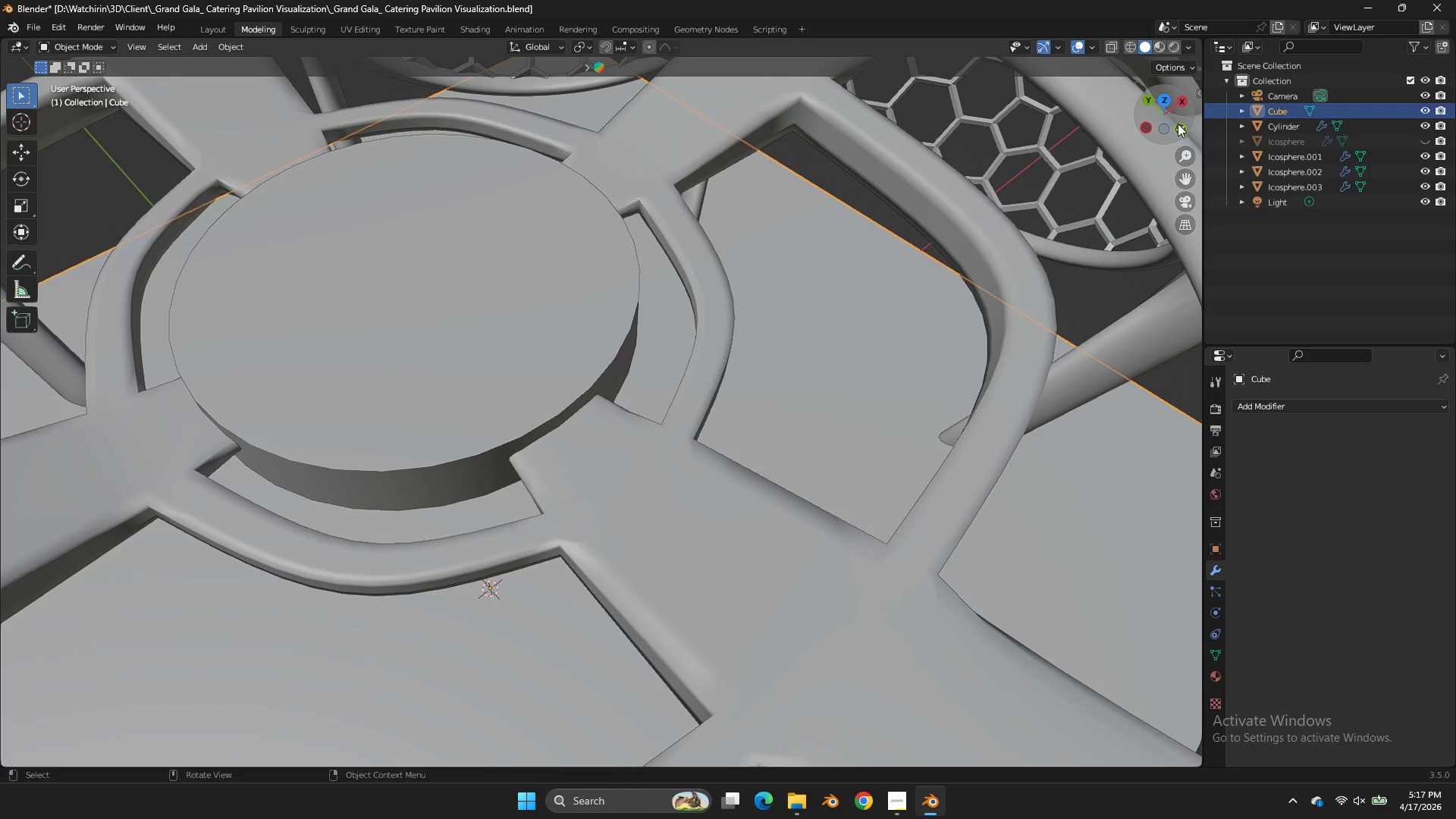 
left_click([608, 290])
 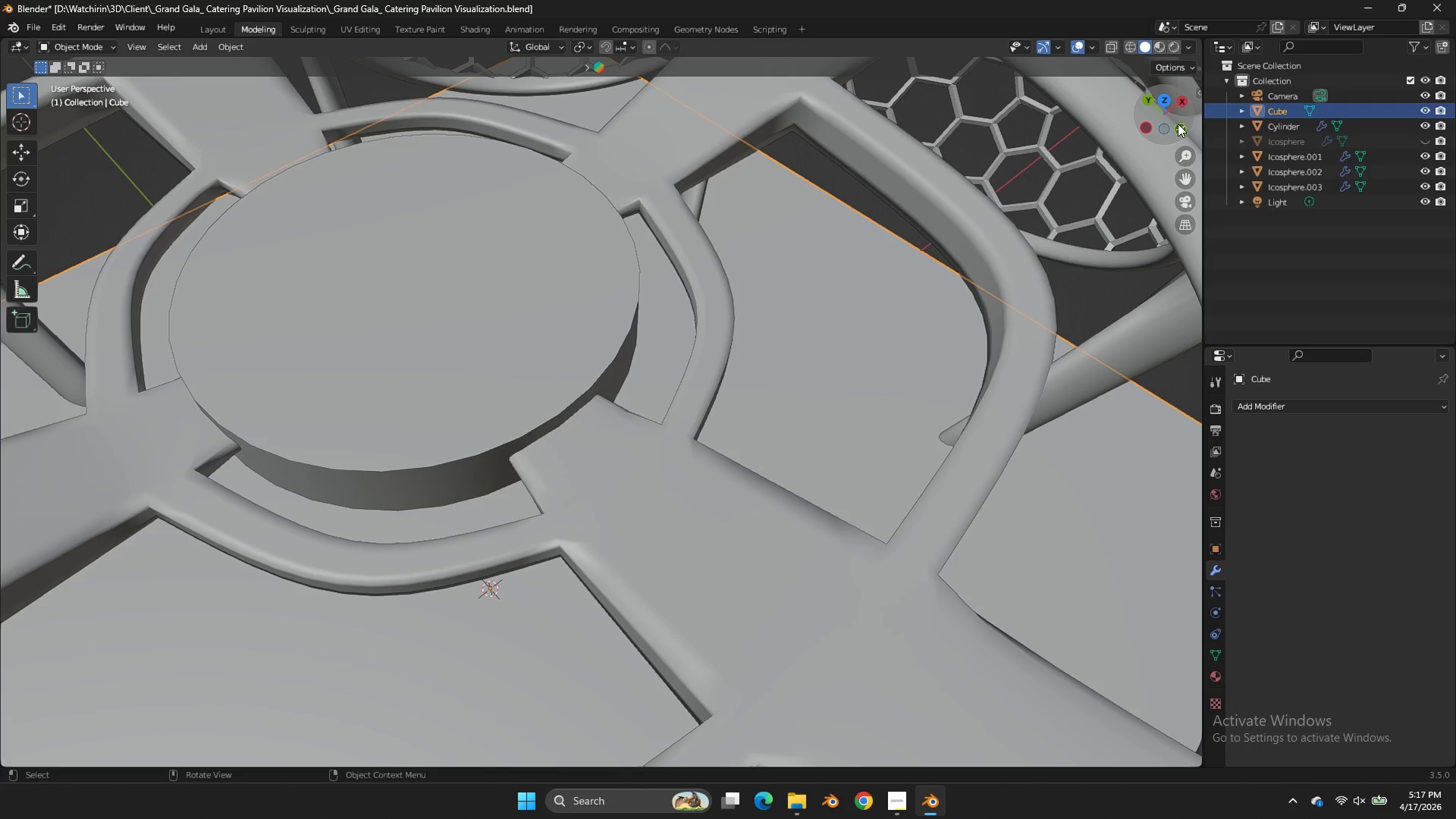 
left_click_drag(start_coordinate=[1178, 124], to_coordinate=[1003, 102])
 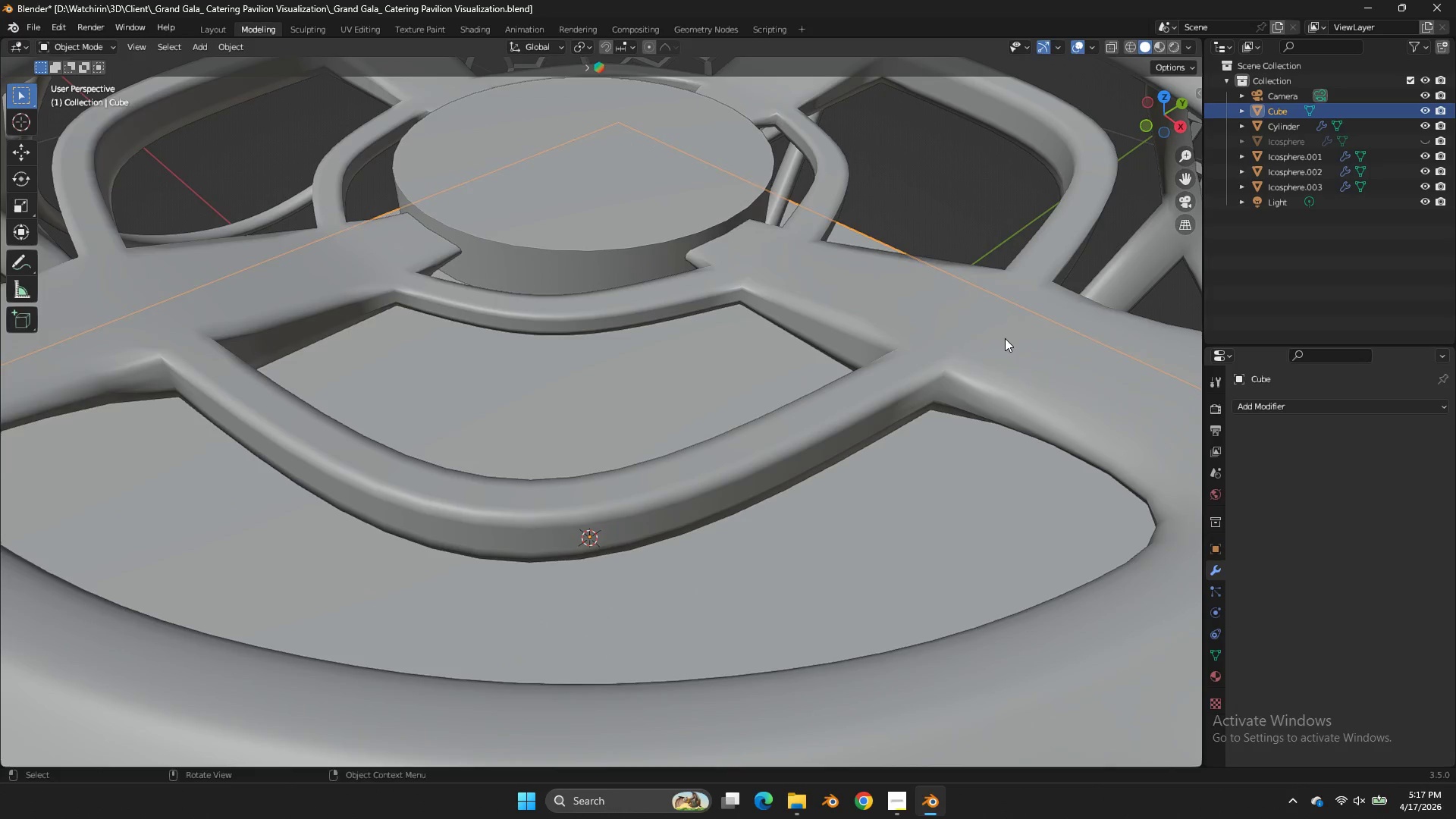 
double_click([1005, 338])
 